 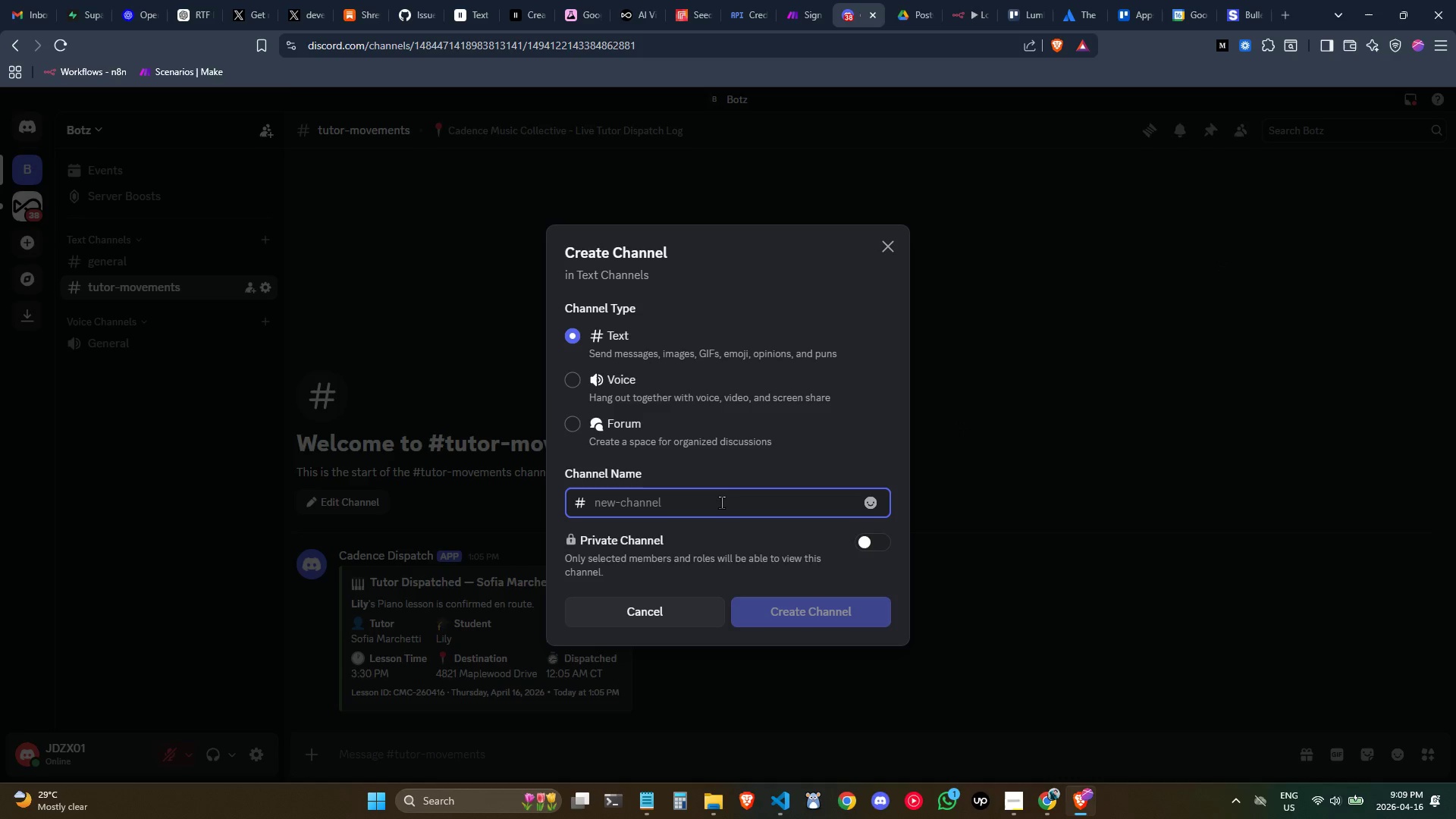 
key(Control+ControlLeft)
 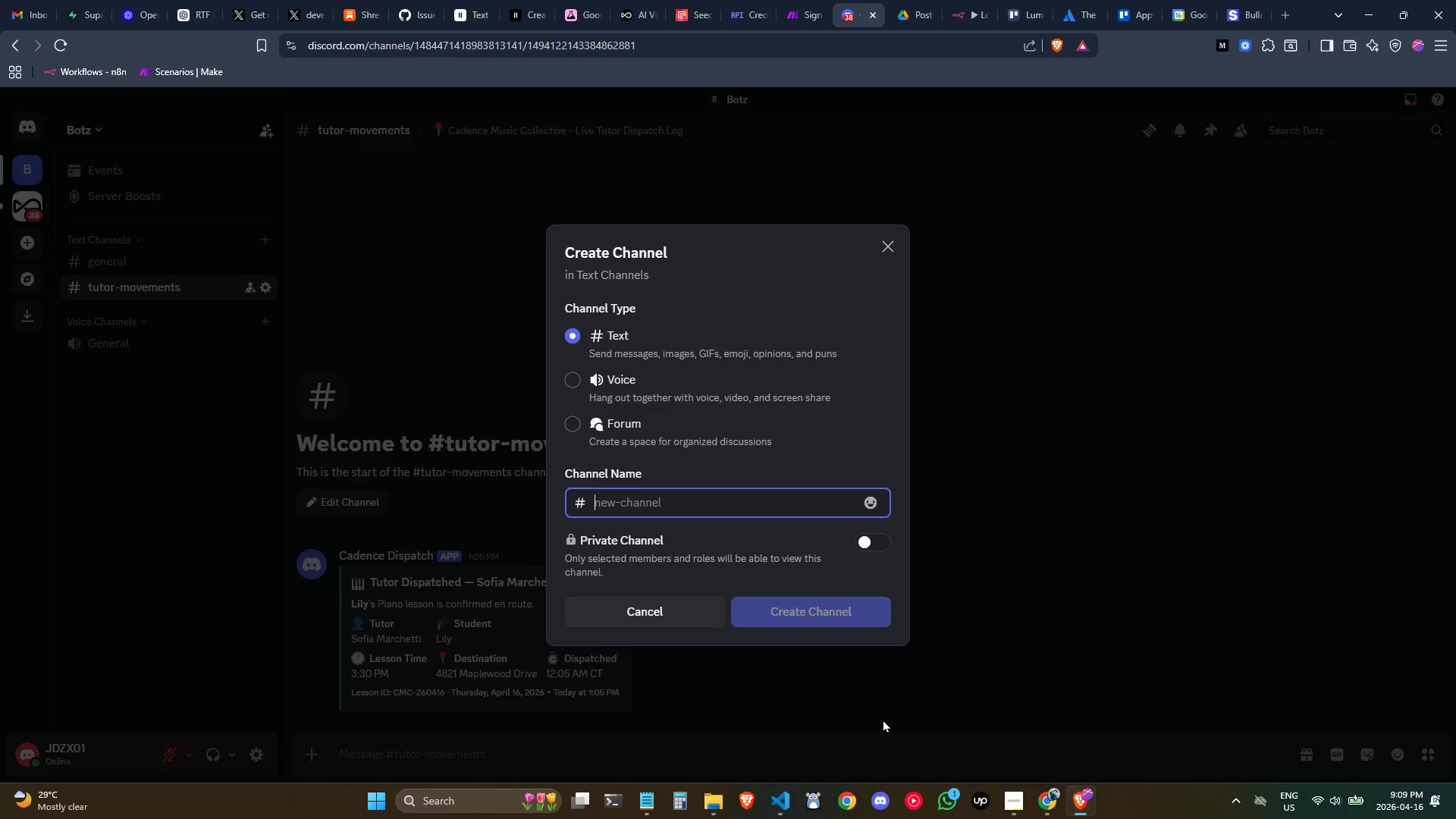 
wait(5.39)
 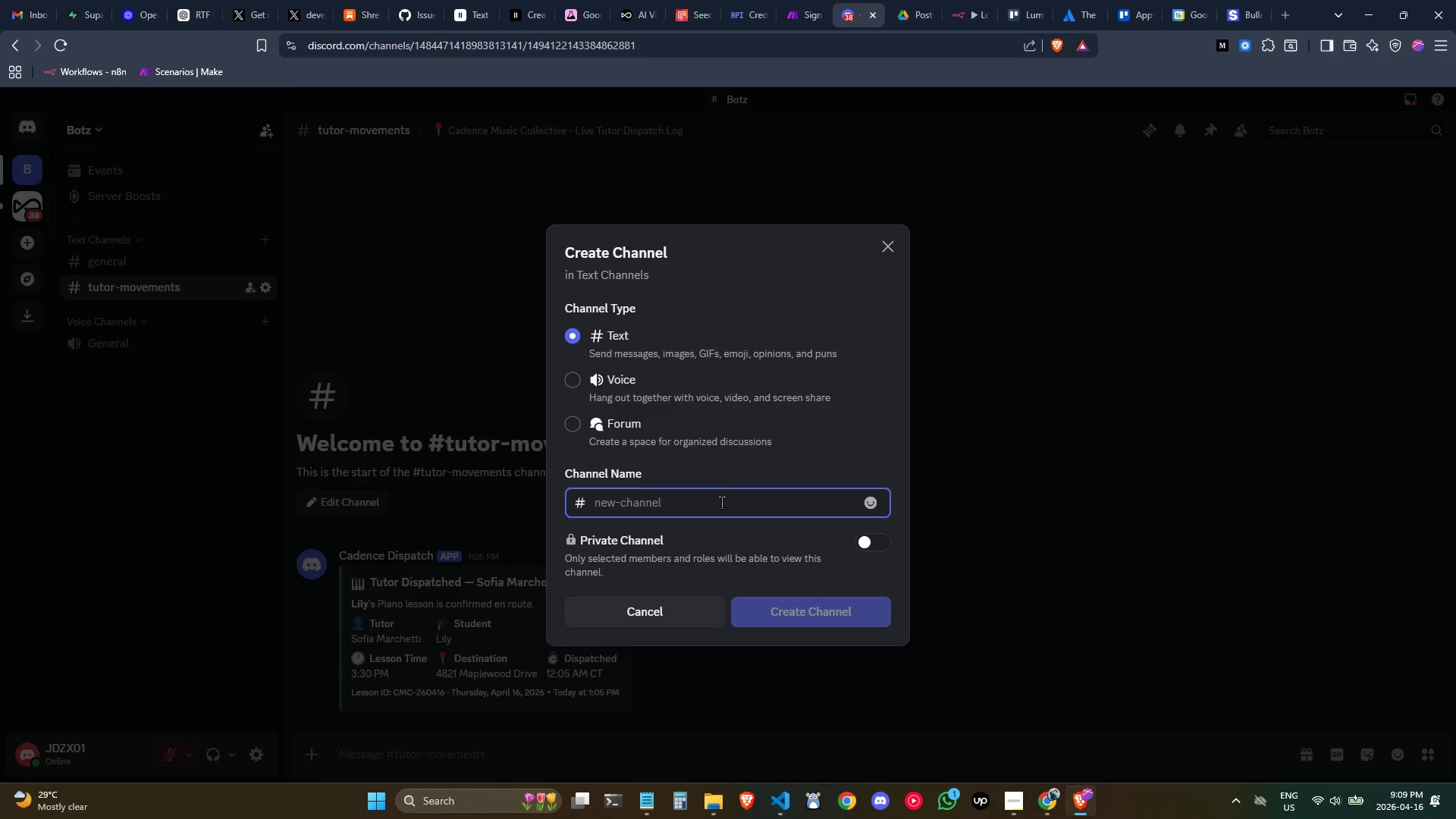 
type(inventory-alerts)
 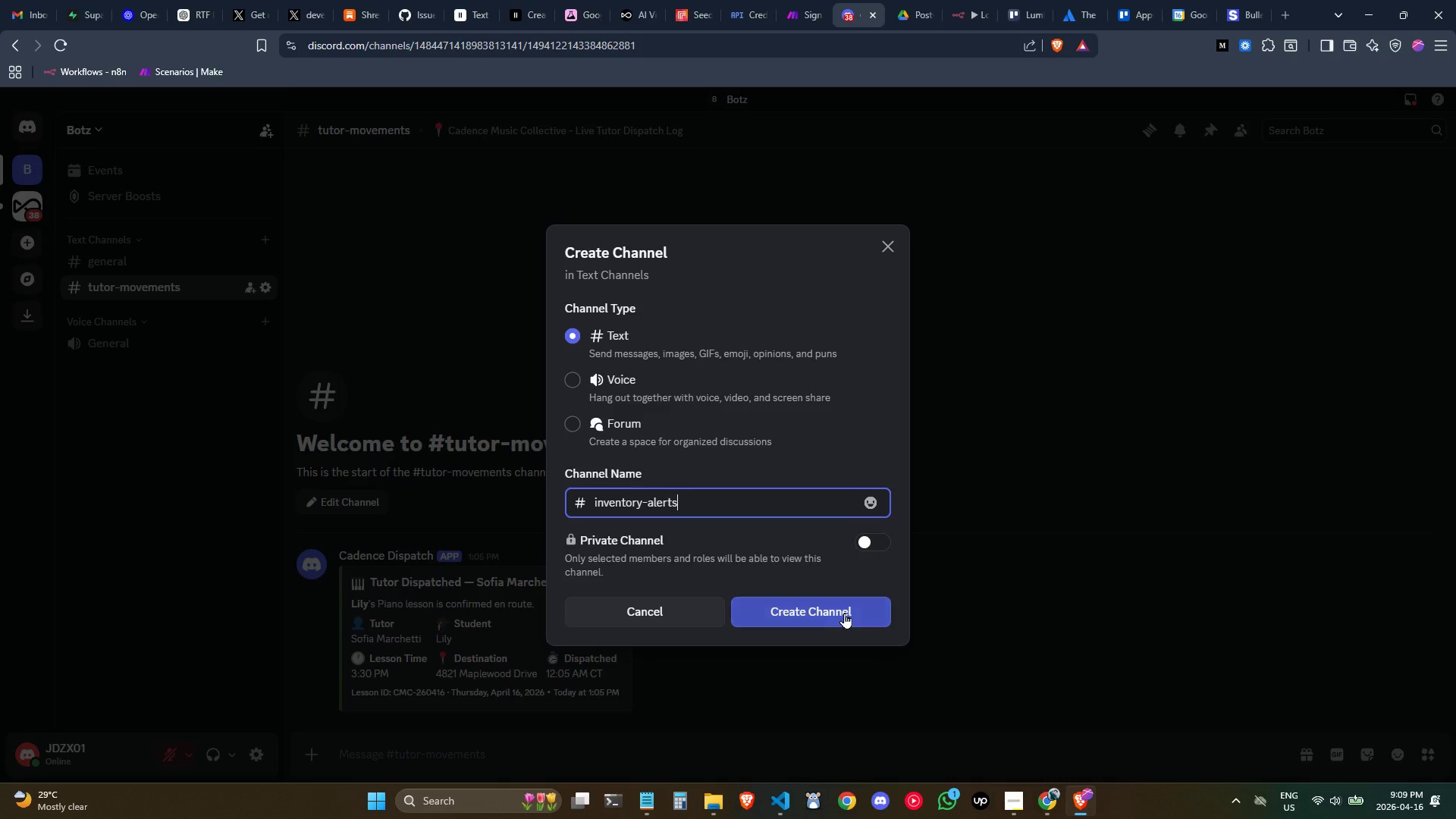 
left_click([835, 602])
 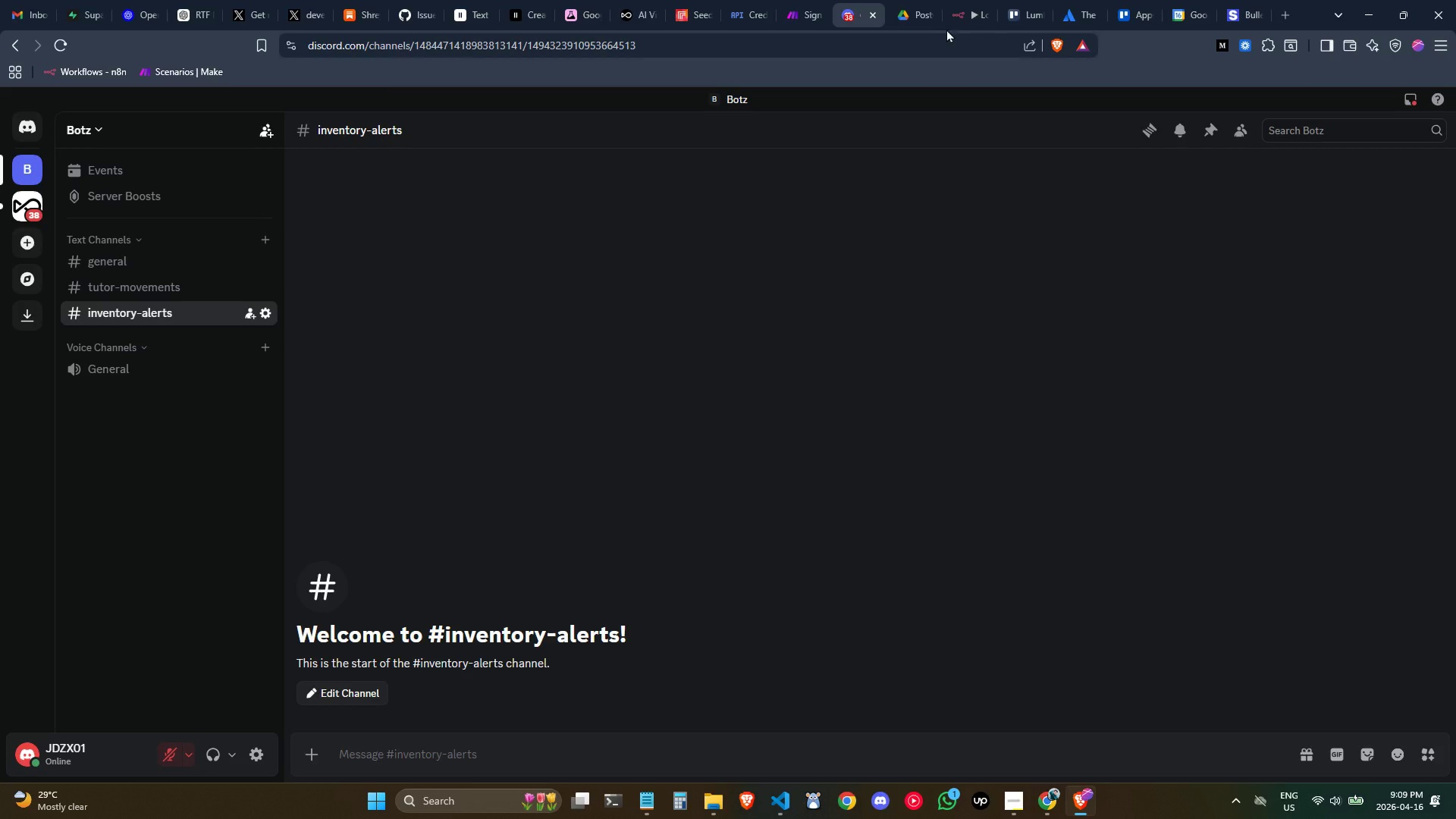 
wait(5.52)
 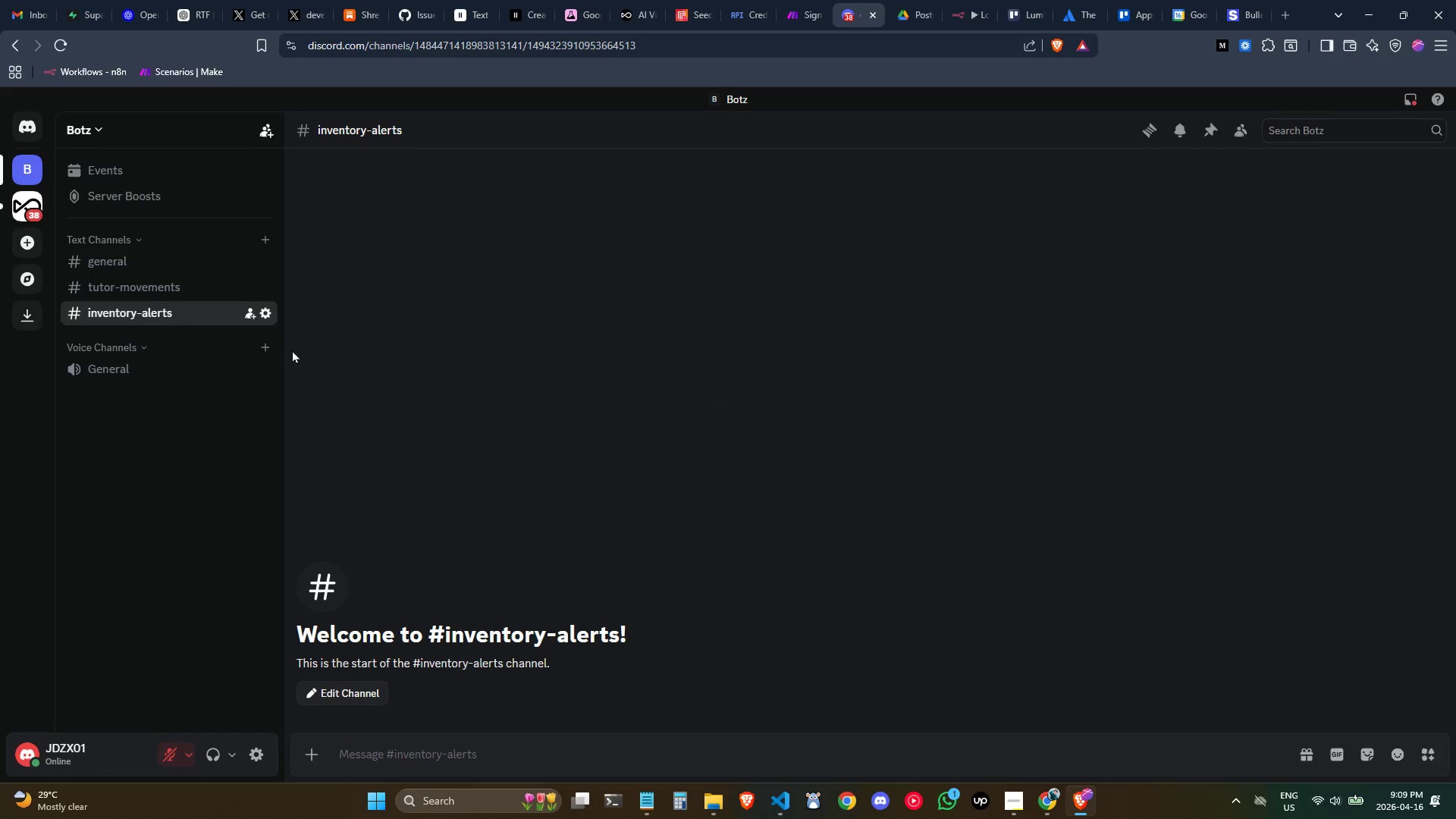 
left_click([961, 11])
 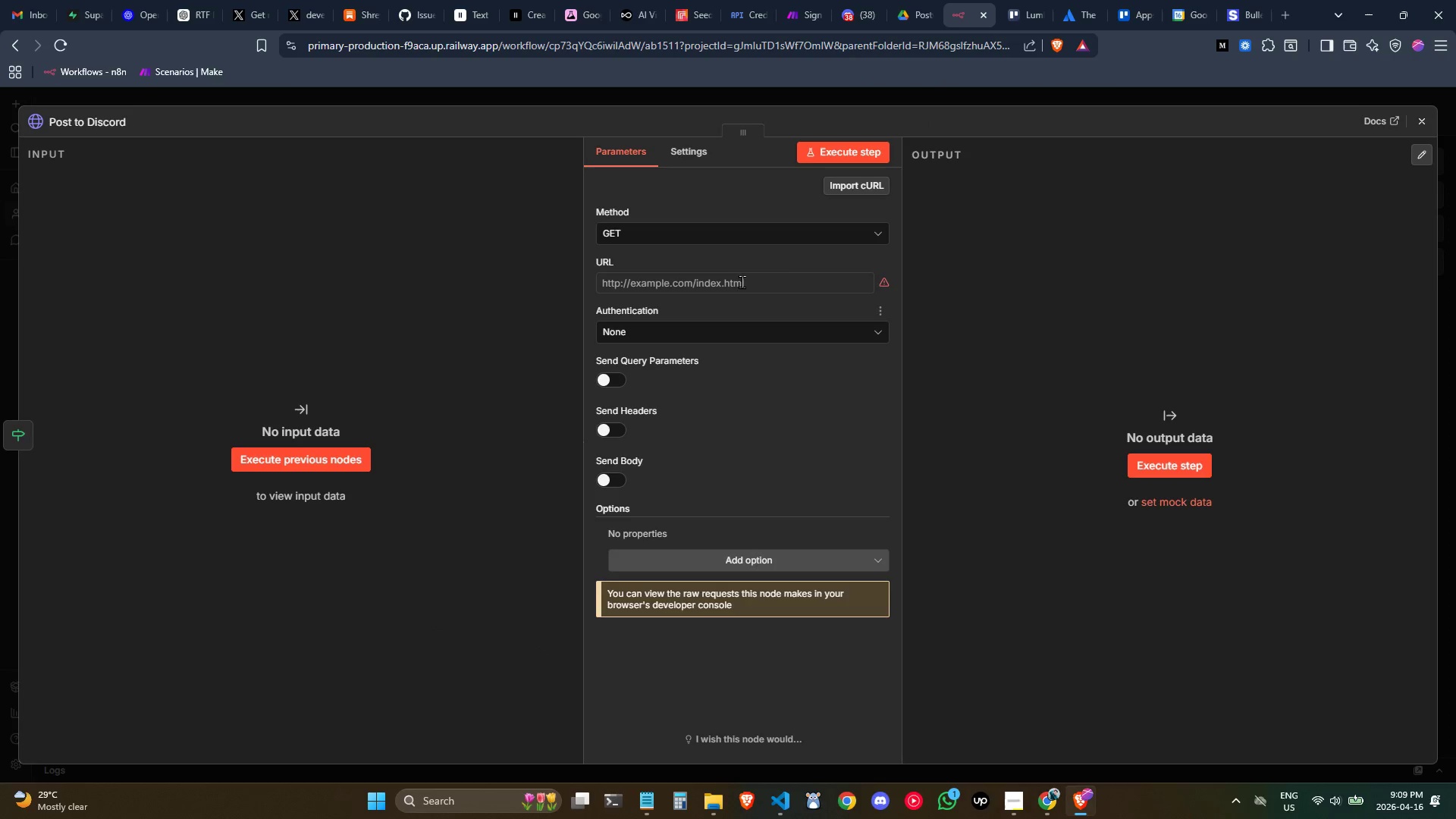 
left_click([702, 237])
 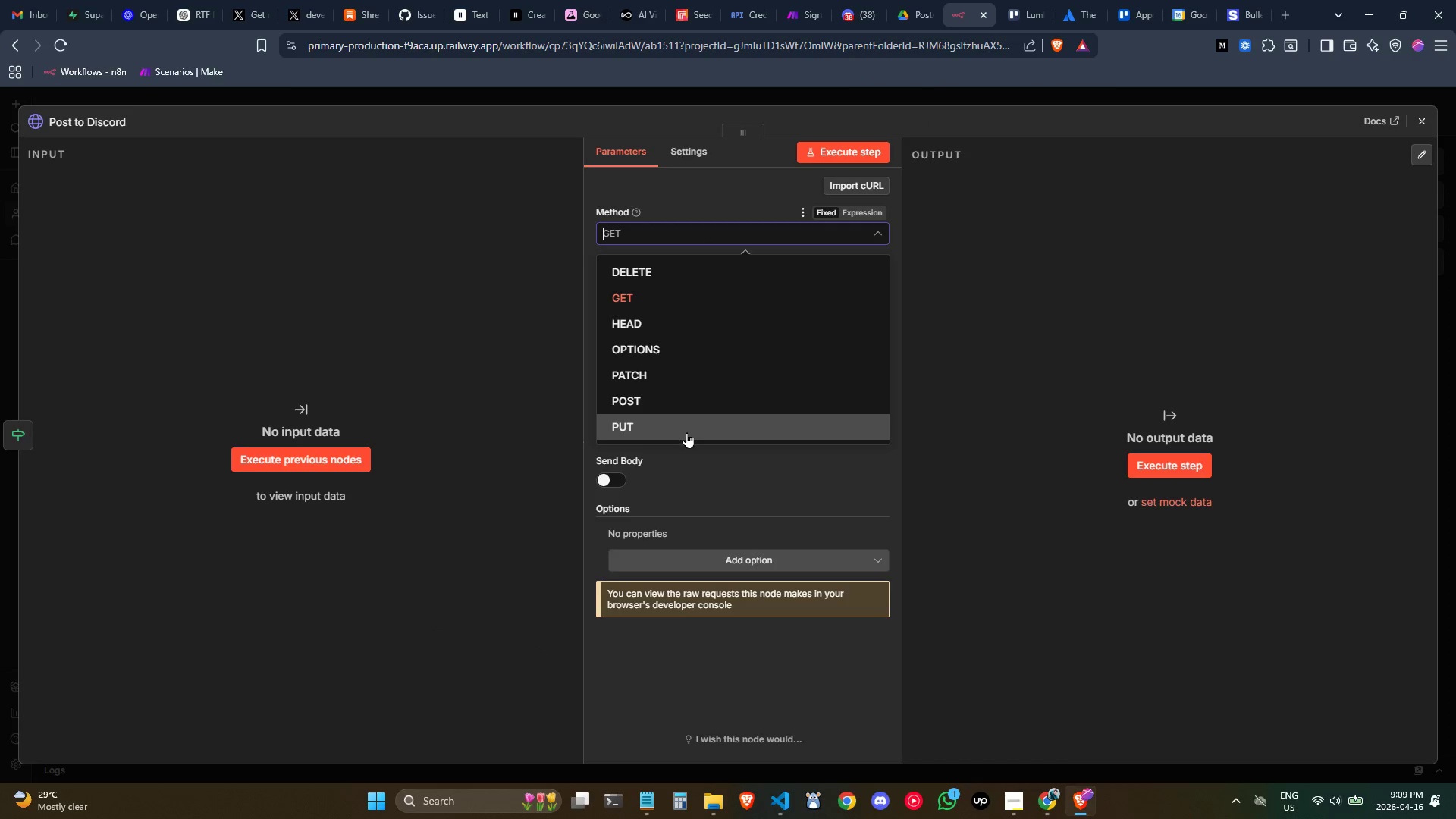 
left_click([679, 410])
 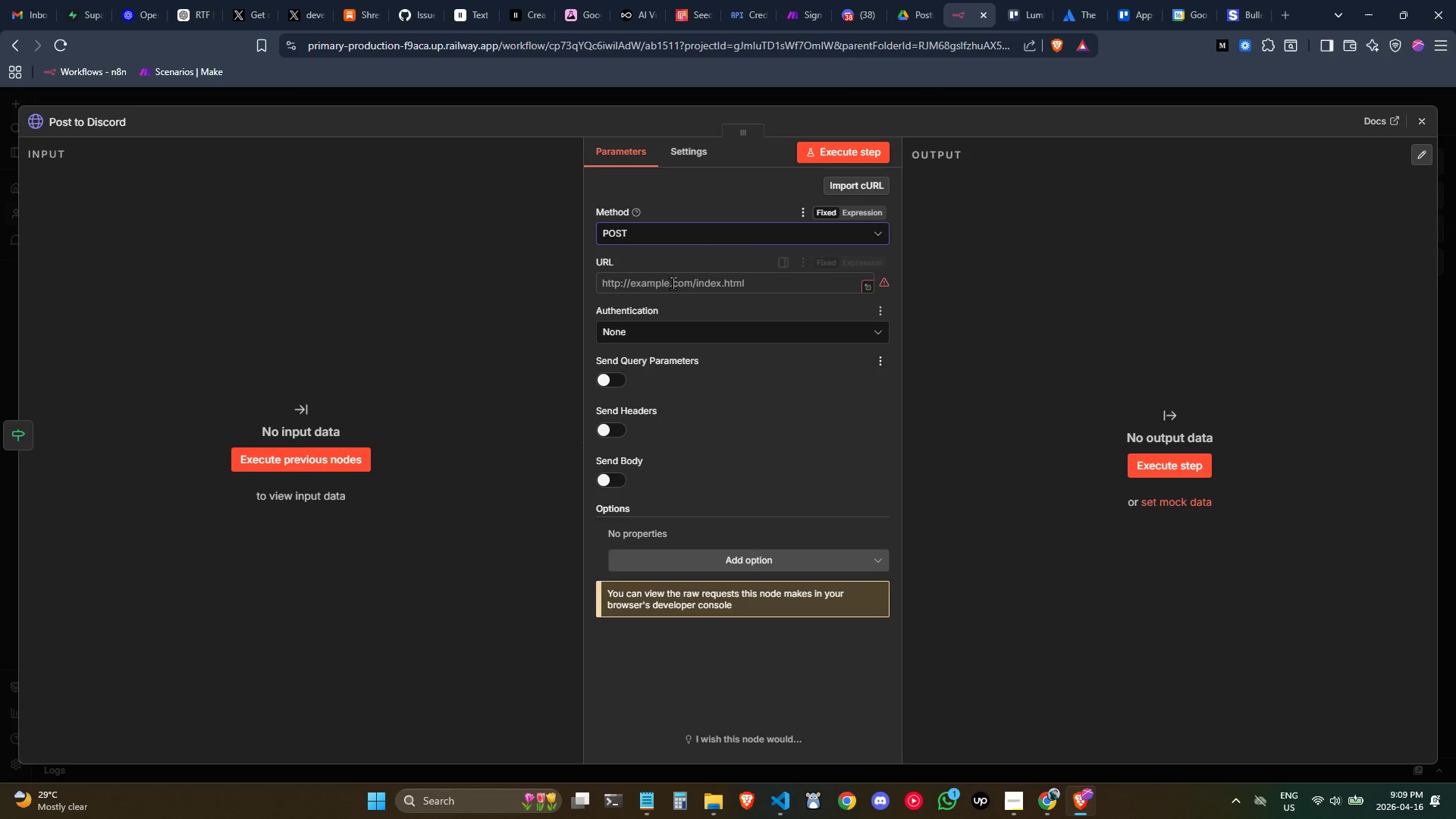 
left_click([673, 283])
 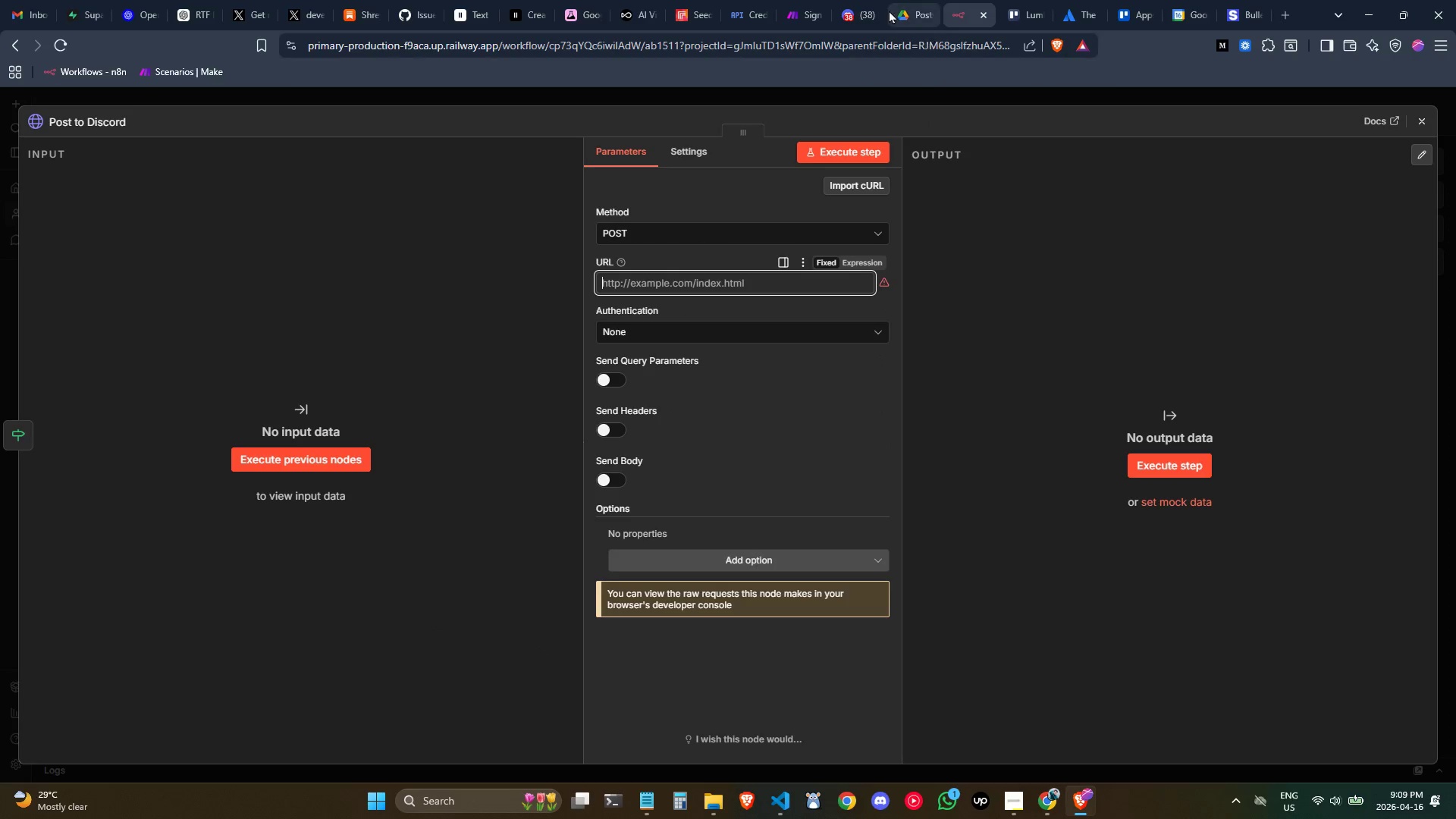 
left_click([859, 0])
 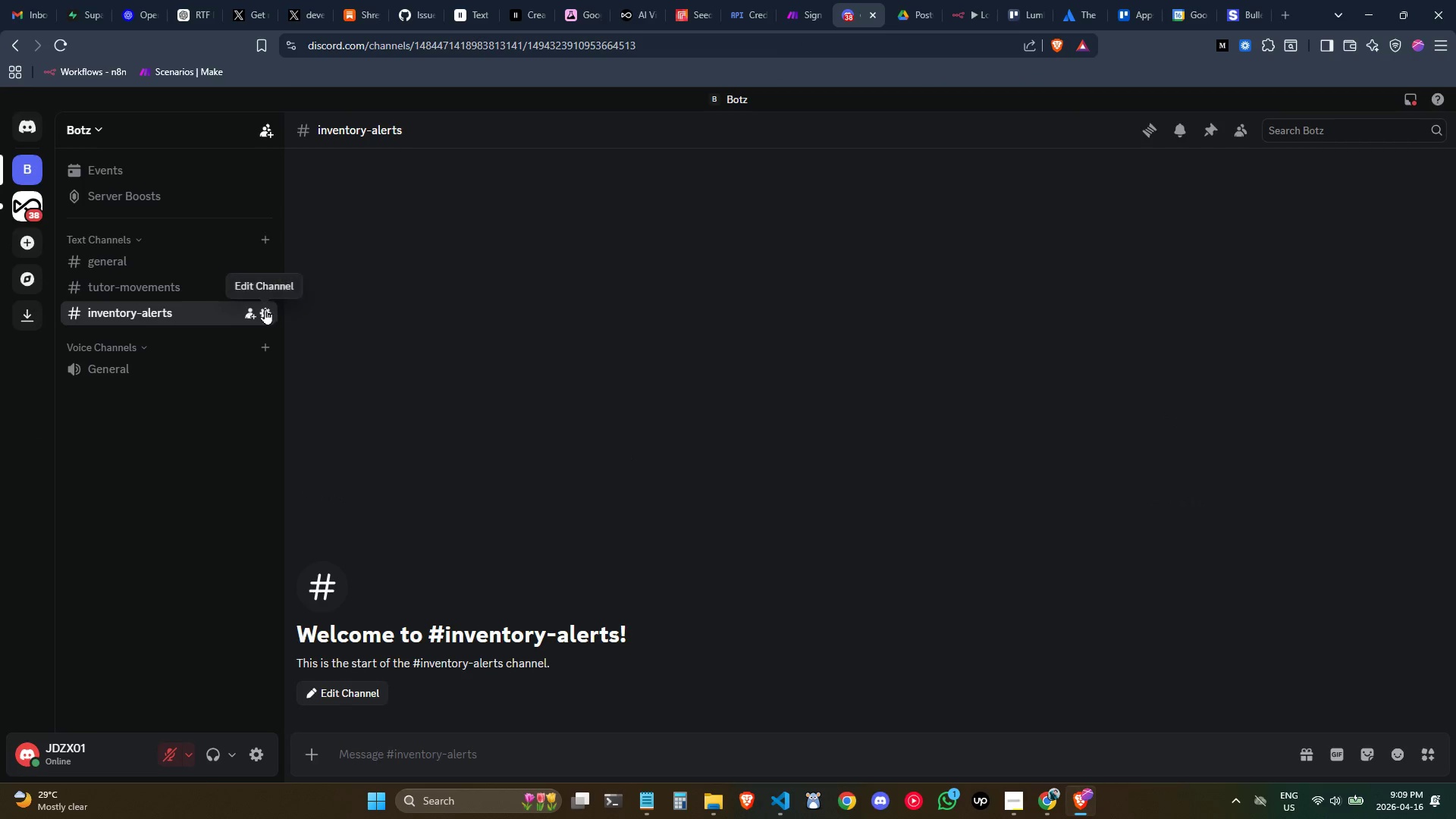 
left_click([268, 309])
 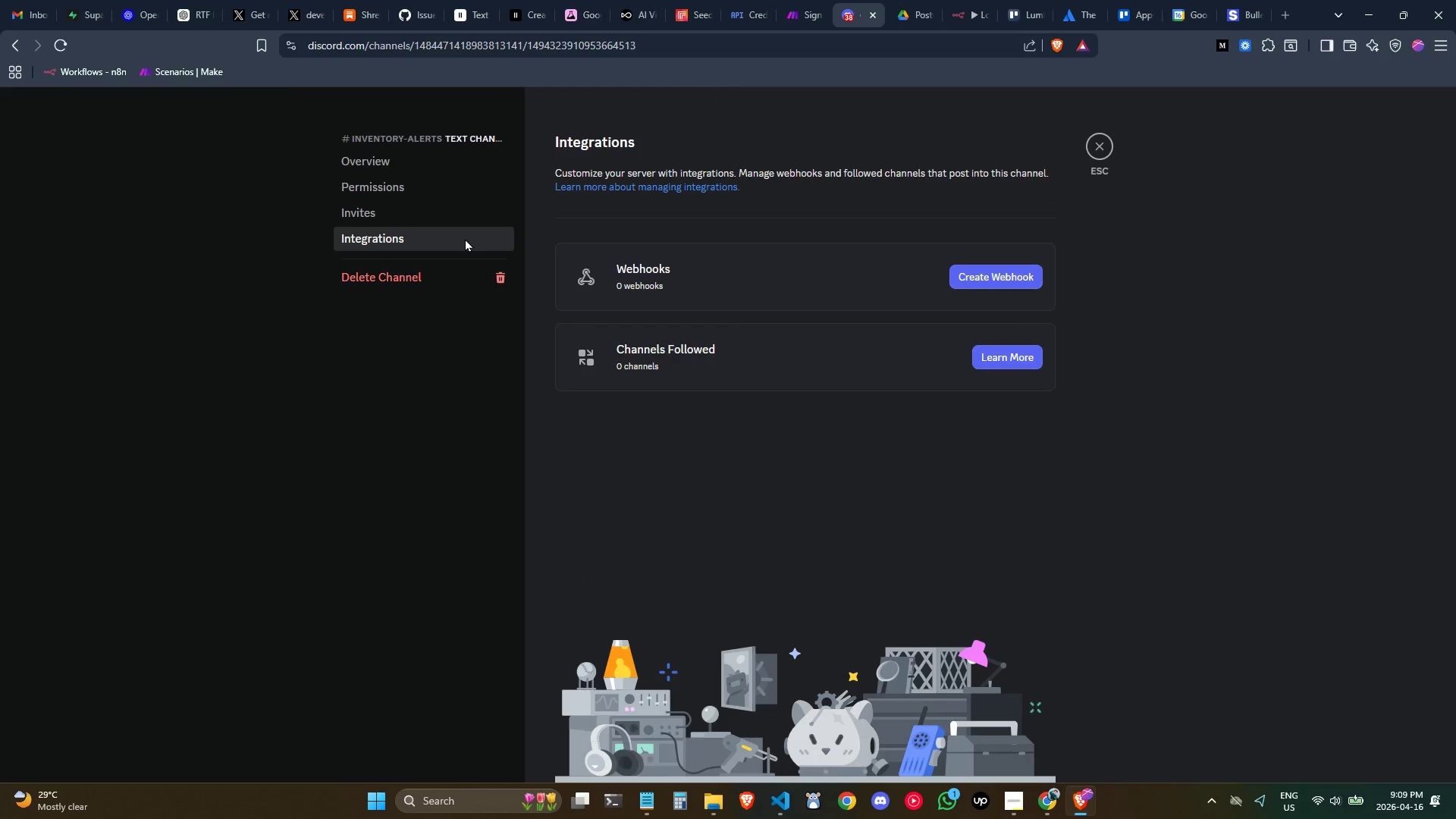 
left_click([1025, 277])
 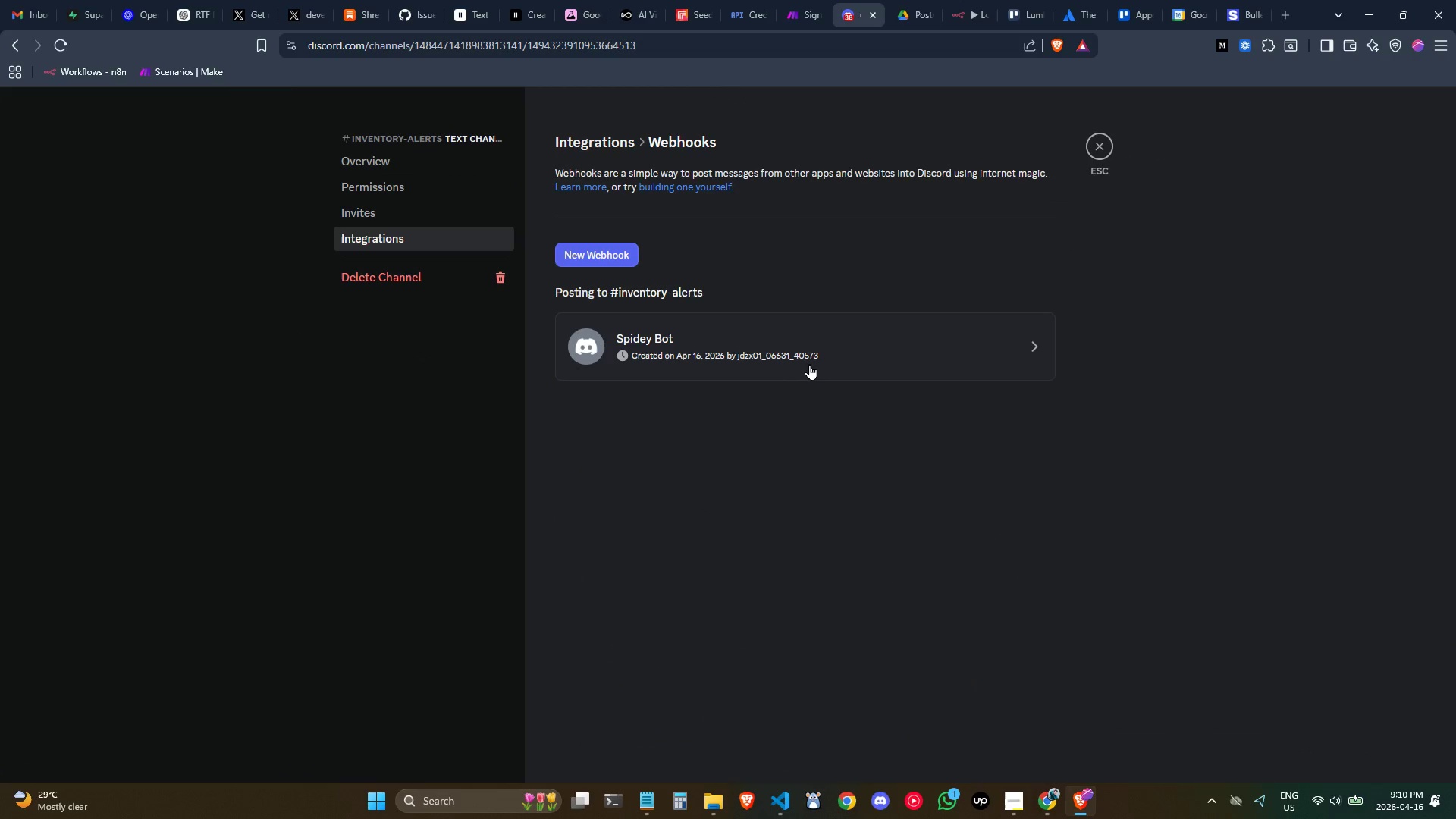 
left_click([799, 353])
 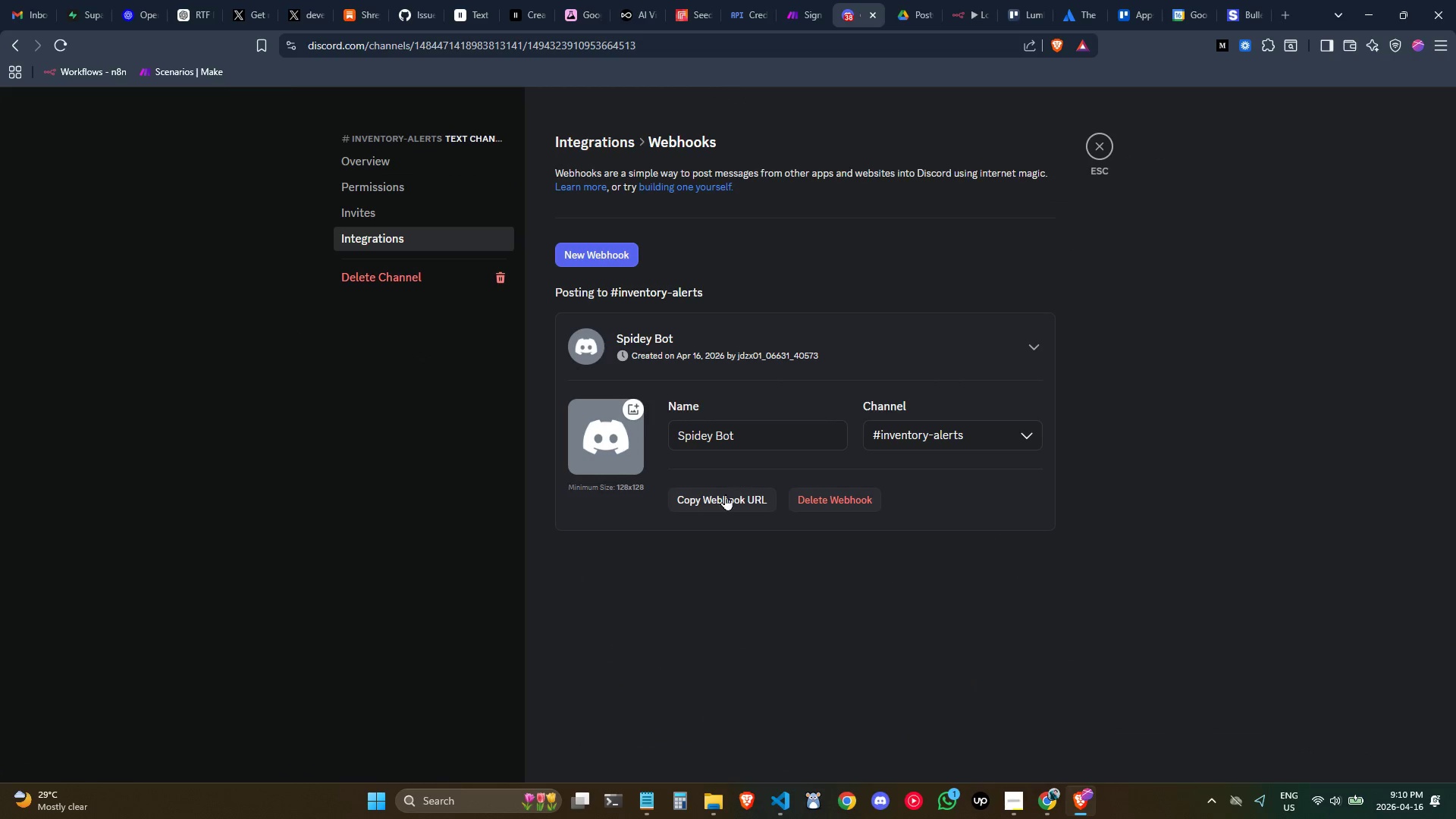 
left_click([720, 501])
 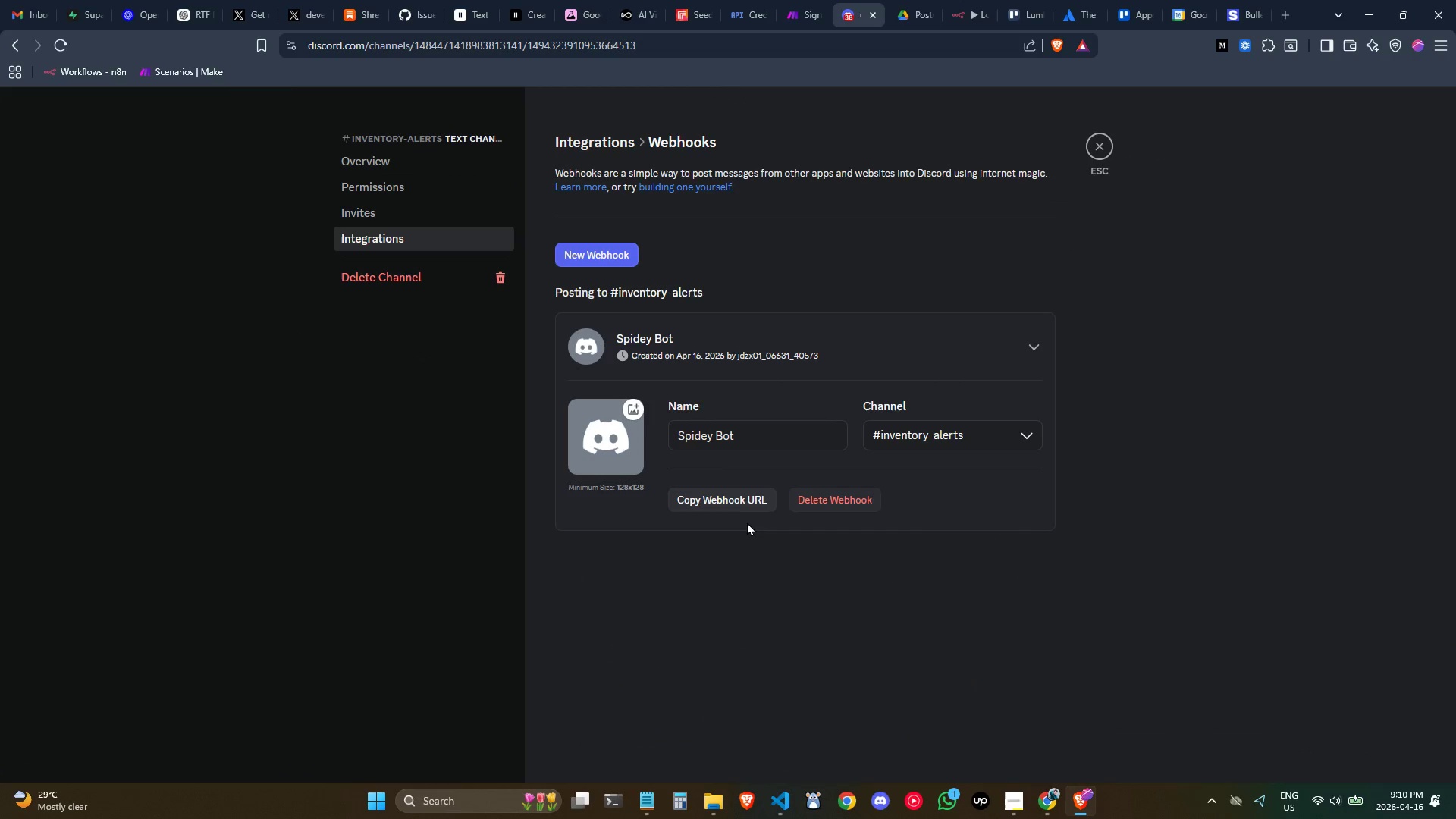 
left_click([736, 507])
 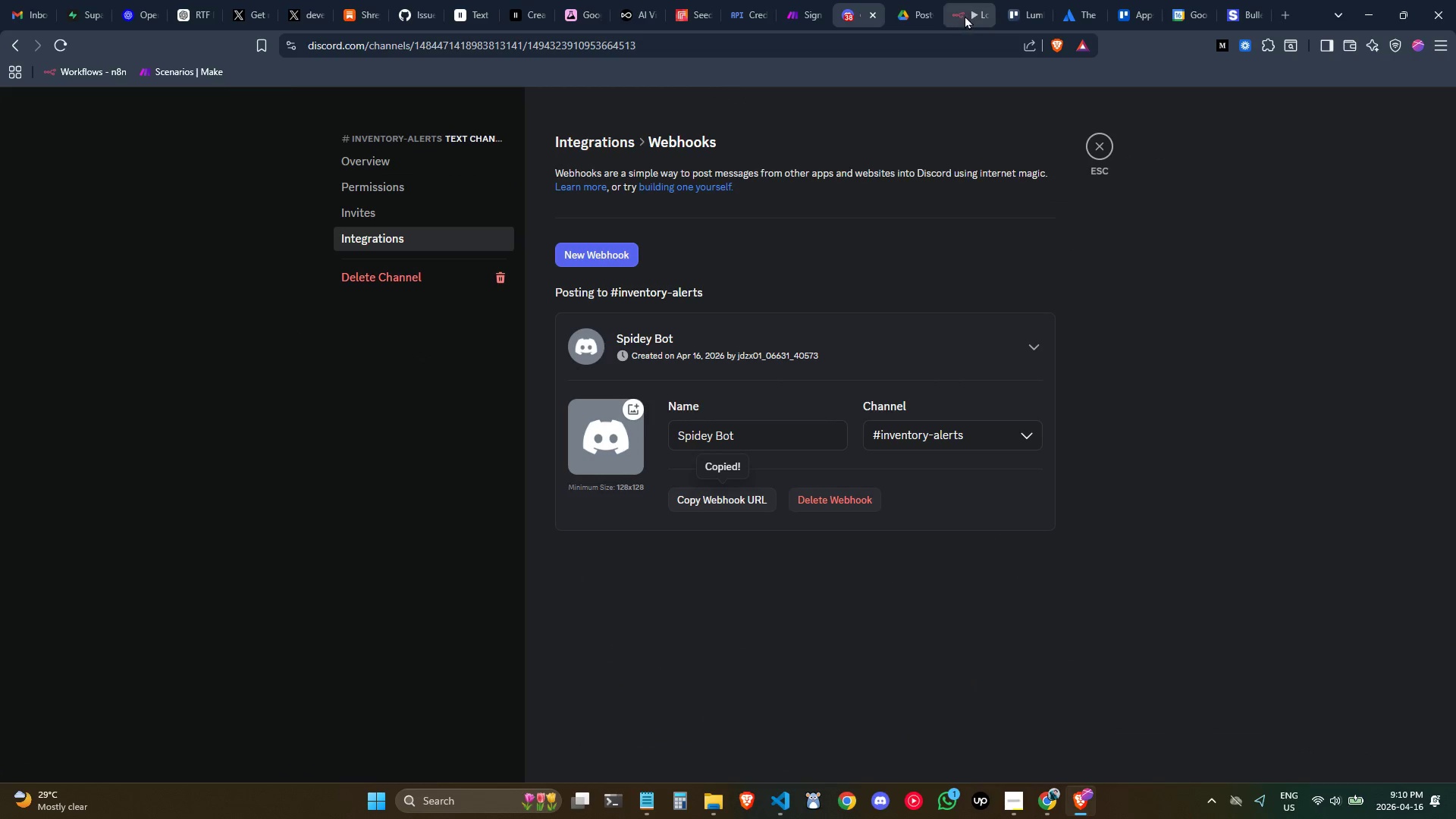 
left_click([966, 16])
 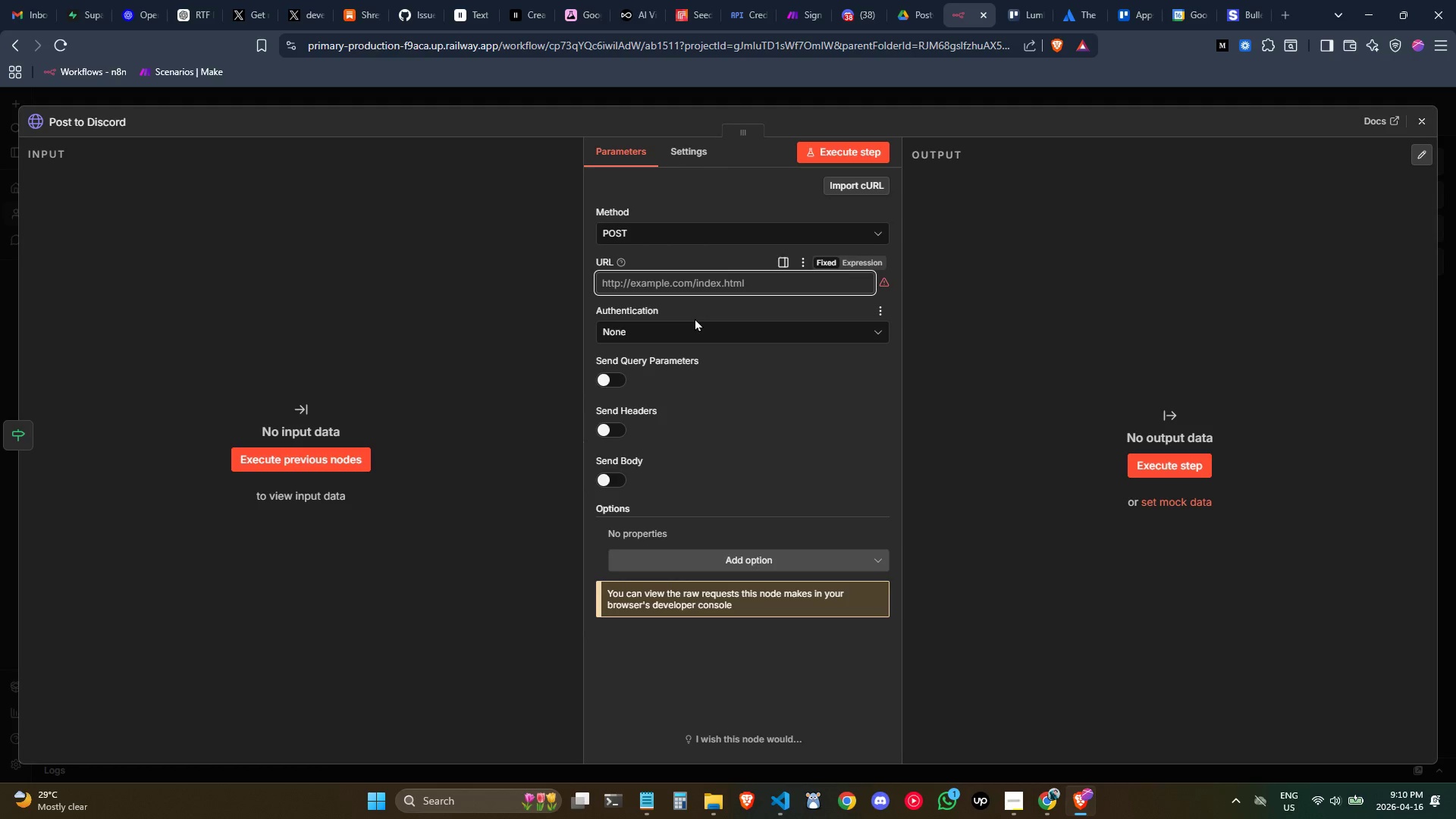 
wait(5.56)
 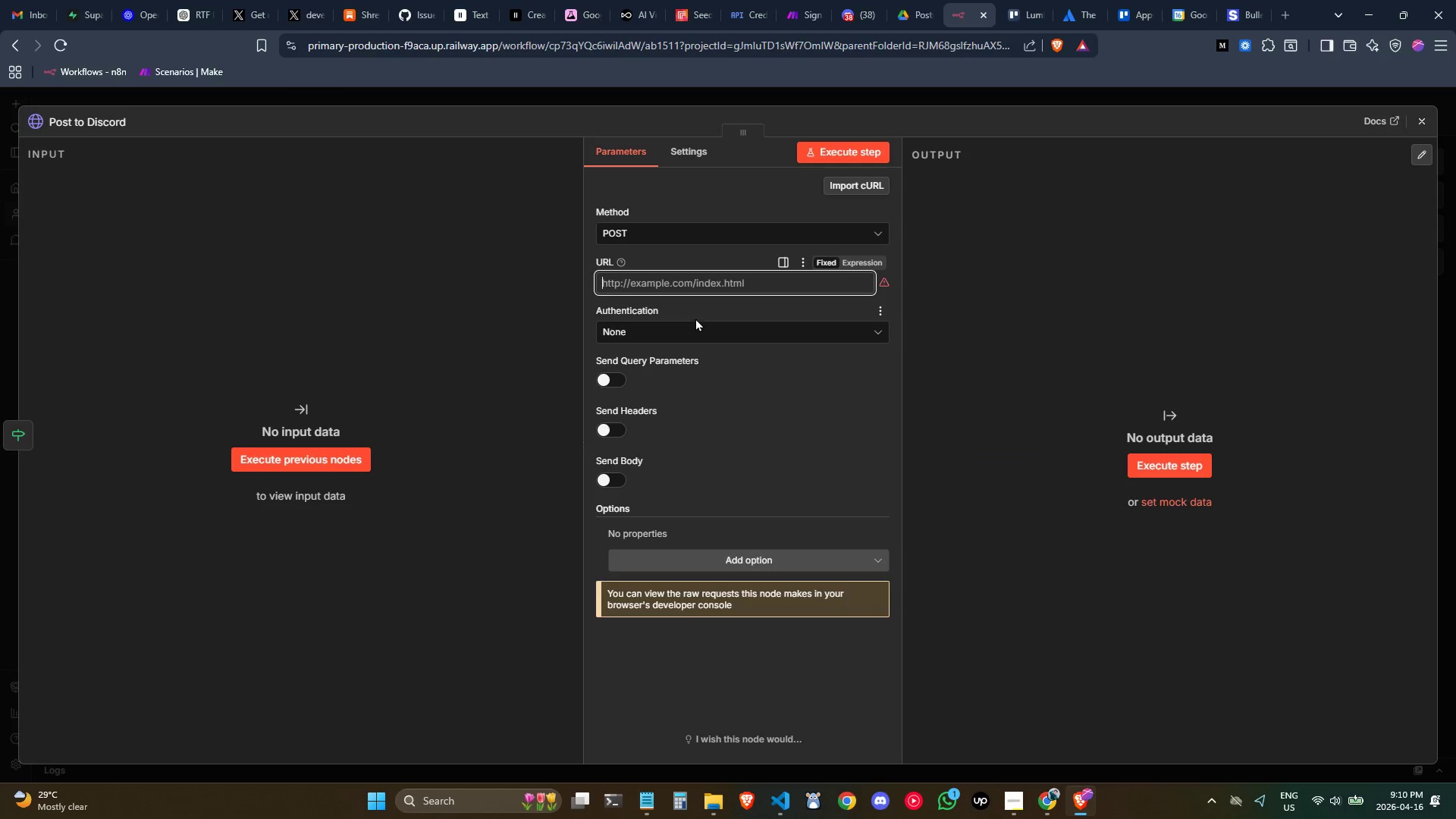 
left_click([688, 287])
 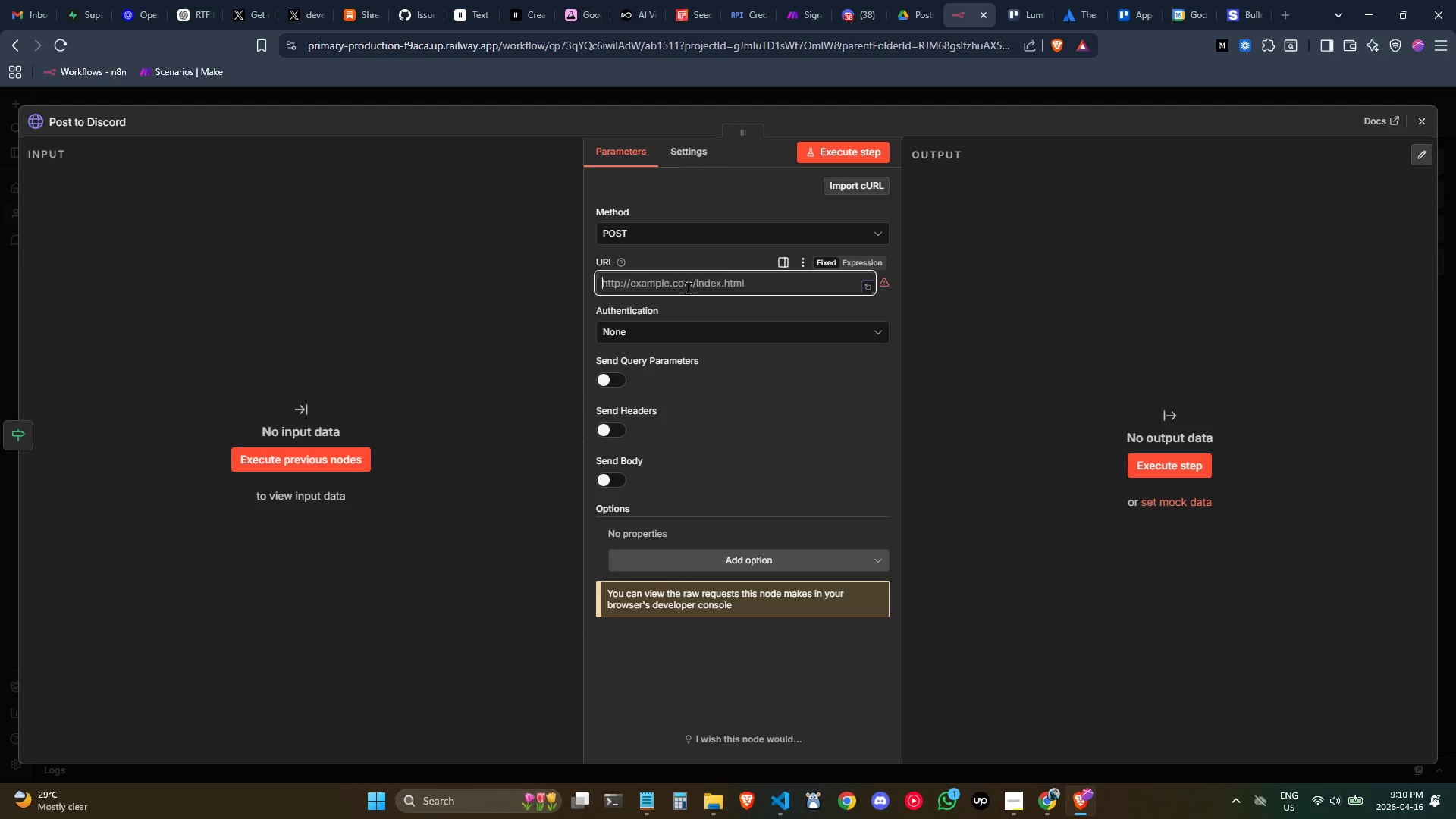 
key(Control+ControlLeft)
 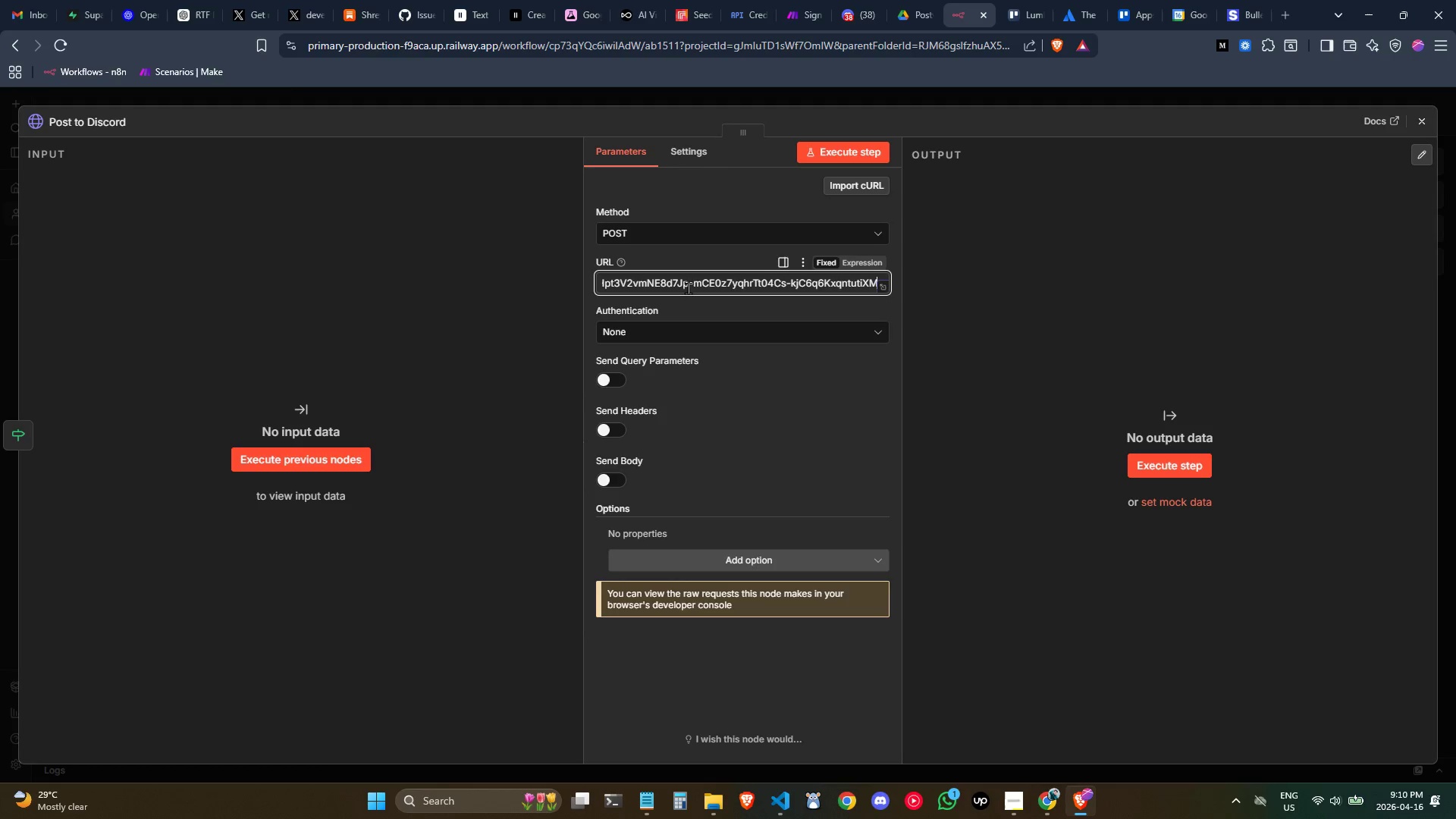 
key(Control+V)
 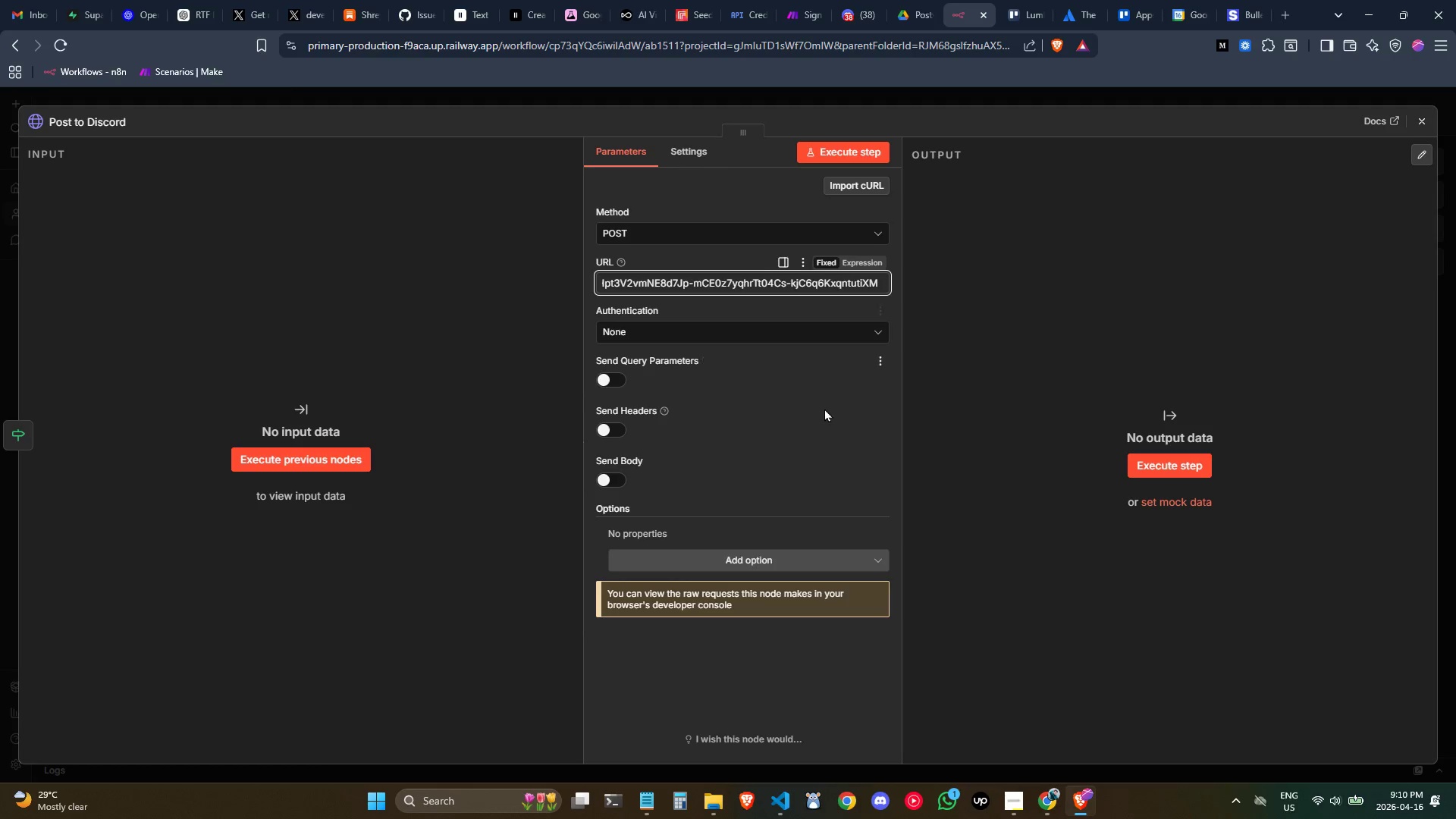 
left_click([818, 410])
 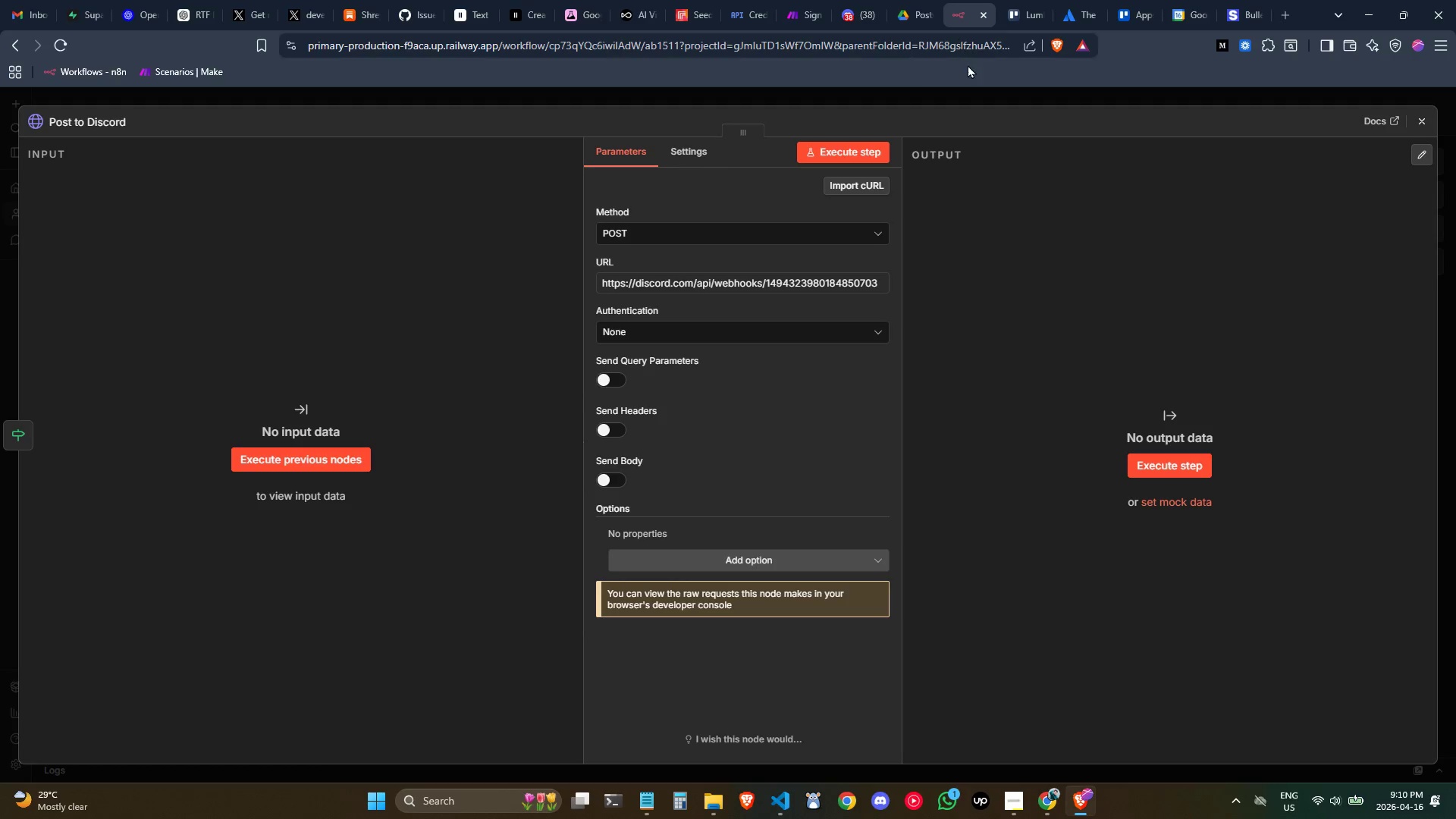 
left_click([852, 0])
 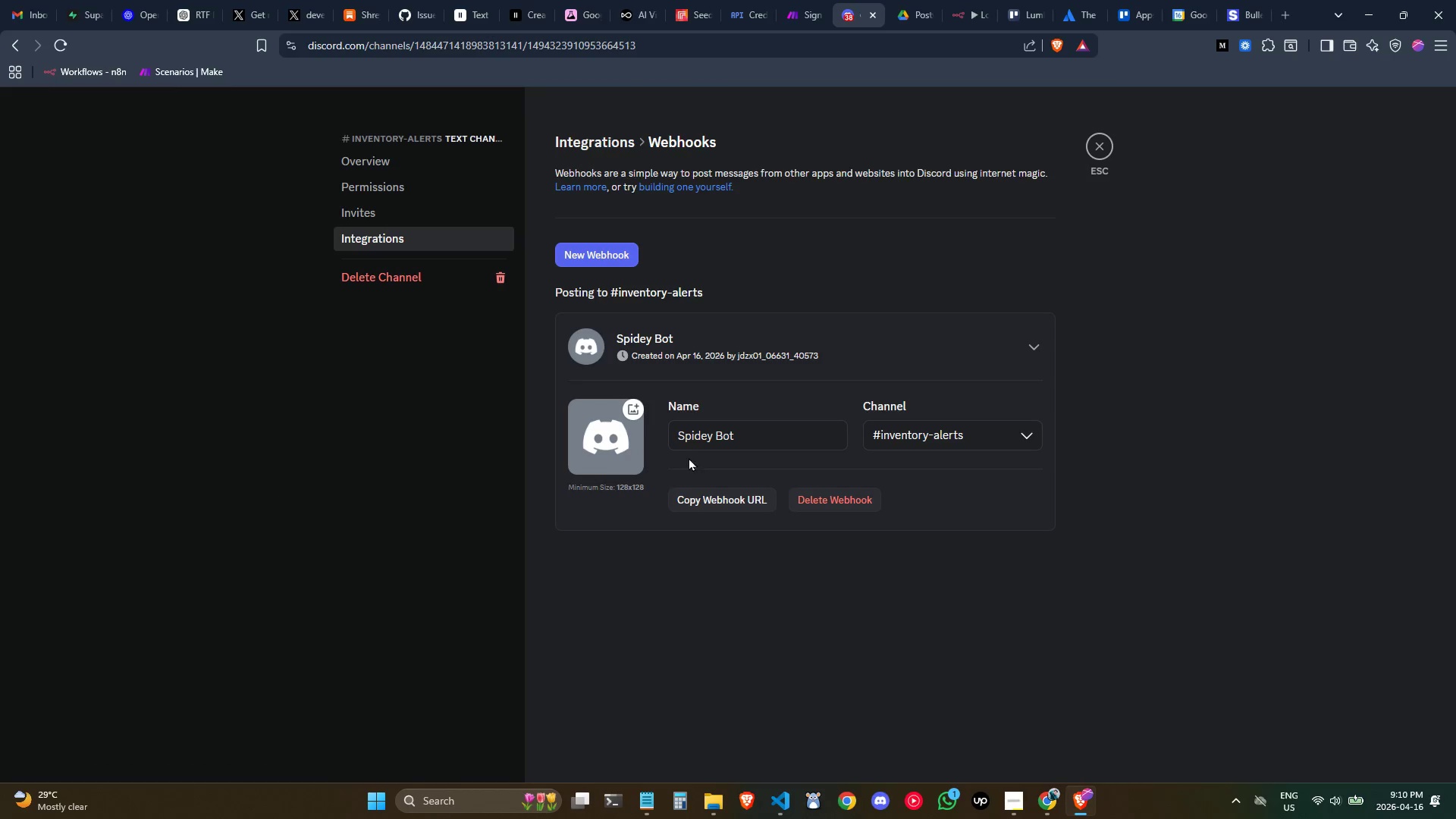 
double_click([723, 438])
 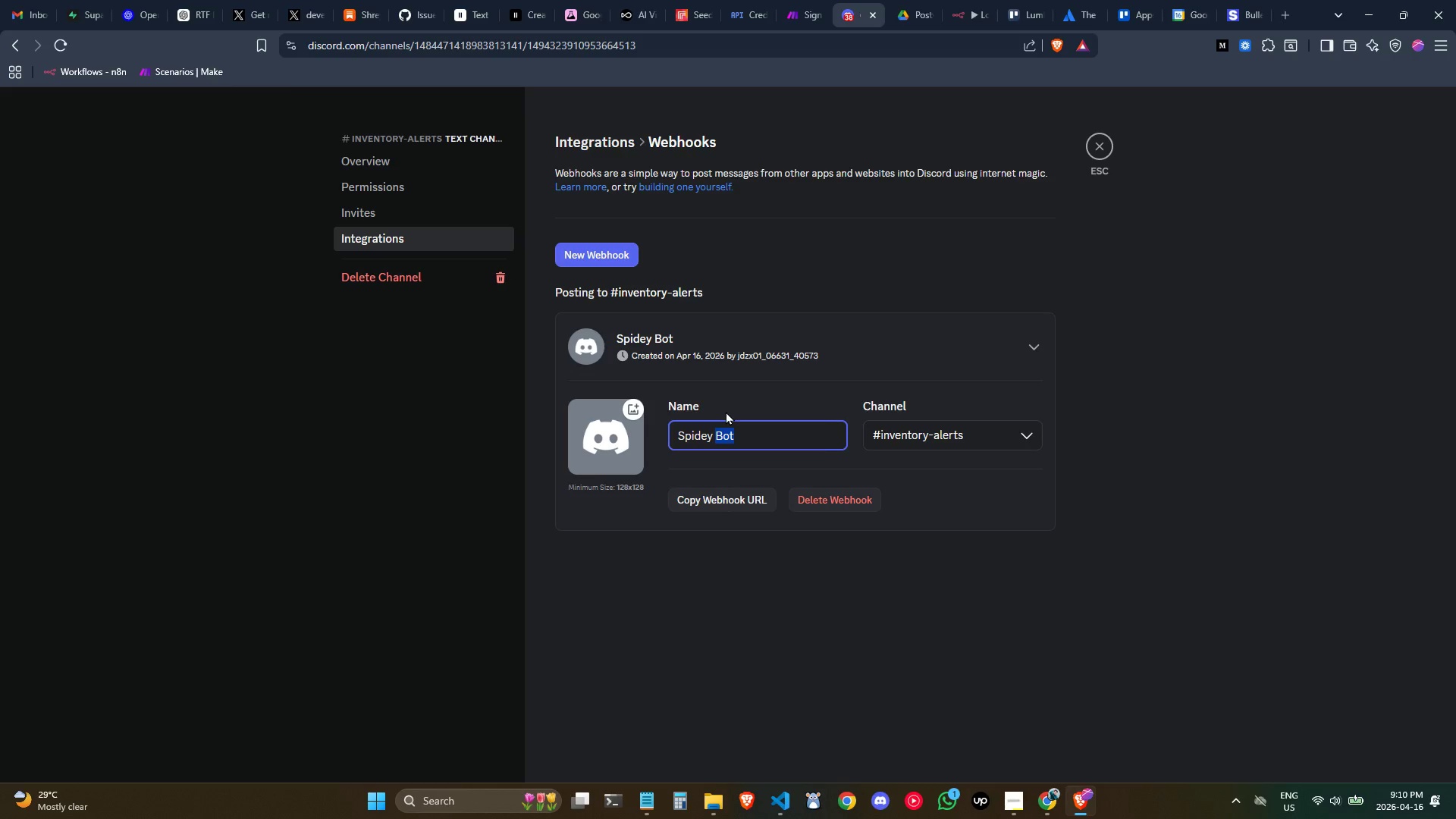 
key(Backspace)
key(Backspace)
key(Backspace)
key(Backspace)
key(Backspace)
key(Backspace)
type(ore )
 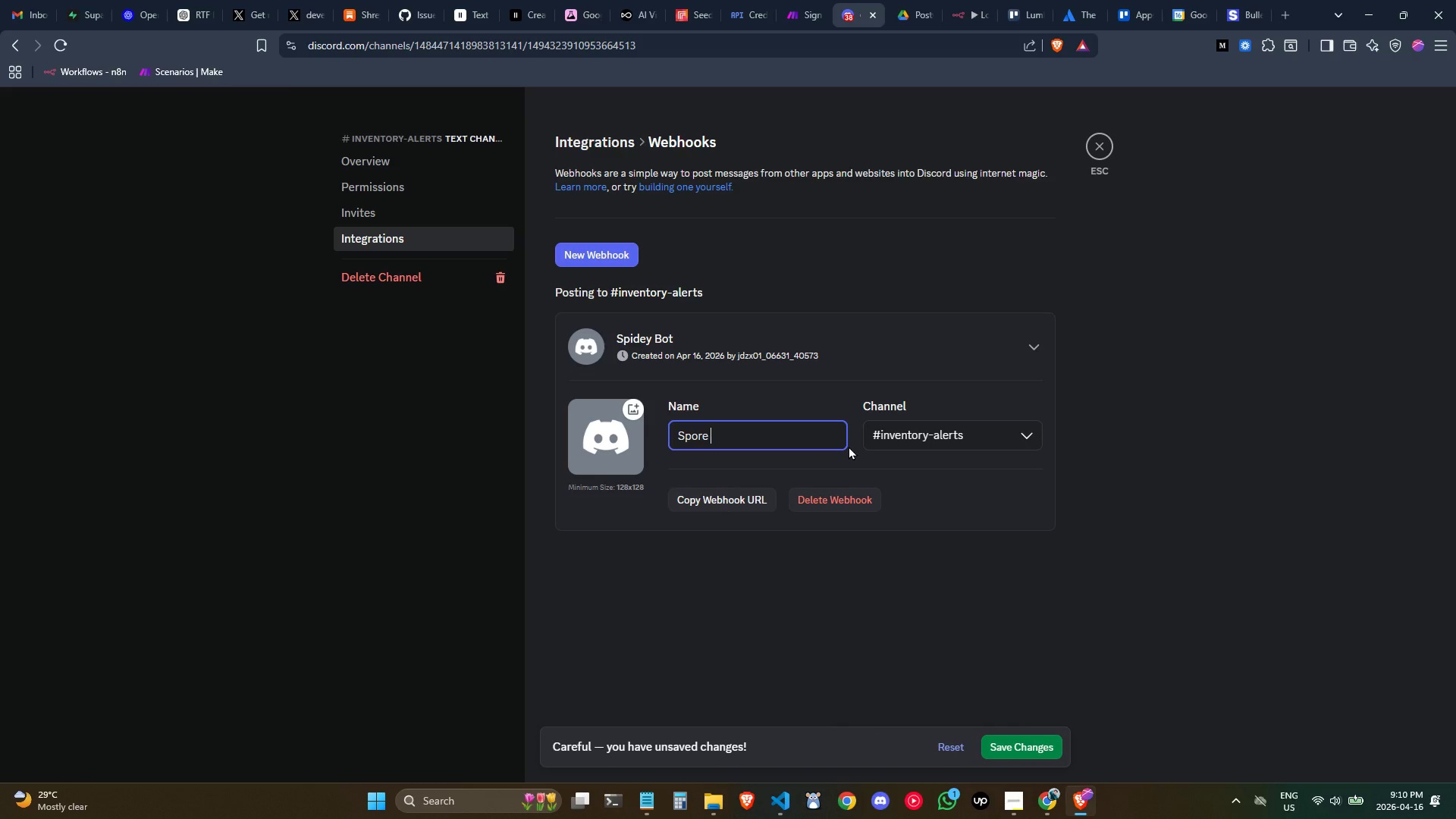 
hold_key(key=ShiftLeft, duration=1.53)
 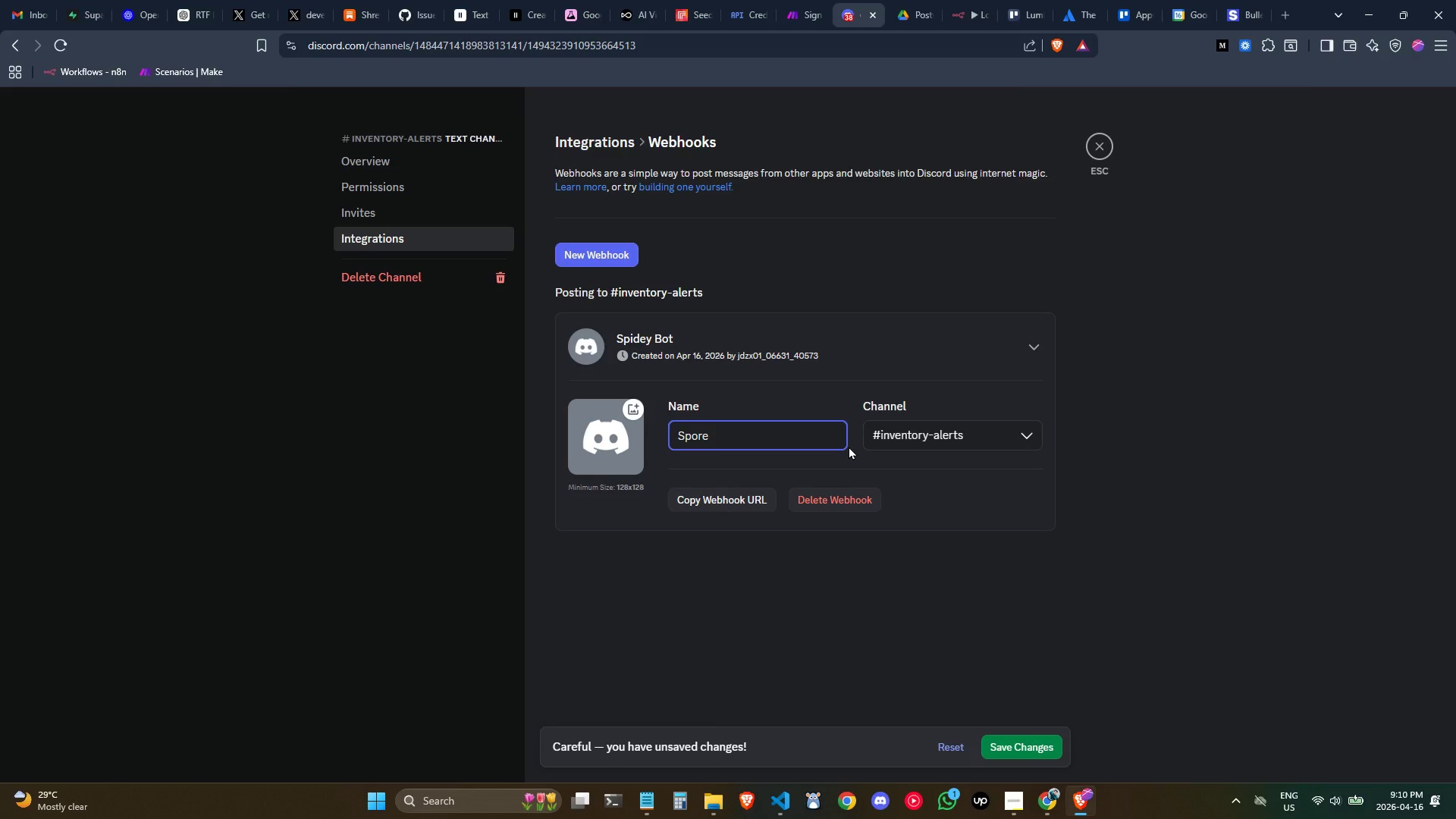 
type(* )
key(Backspace)
key(Backspace)
type(& Soil Inventory Bot)
 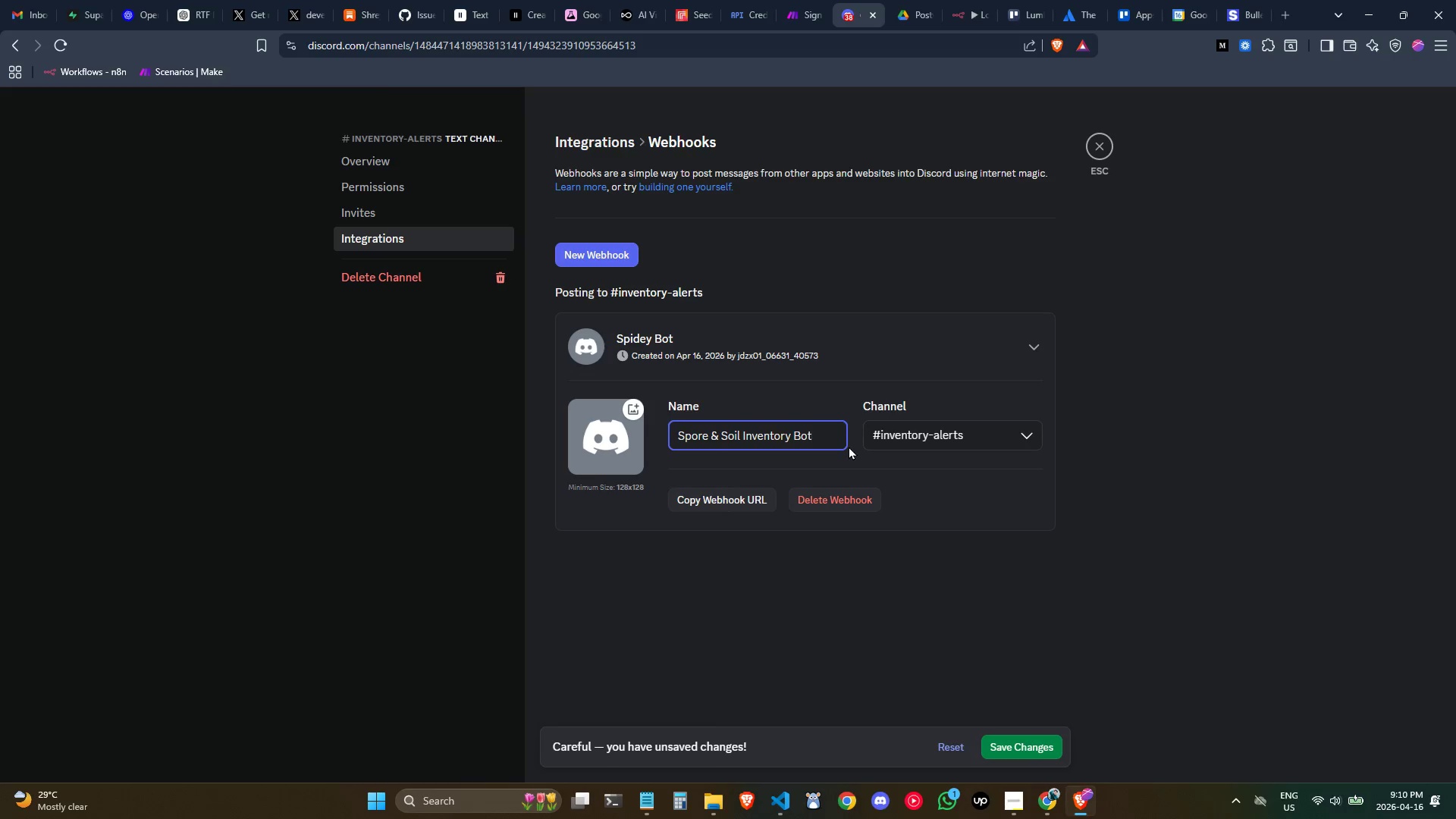 
wait(5.09)
 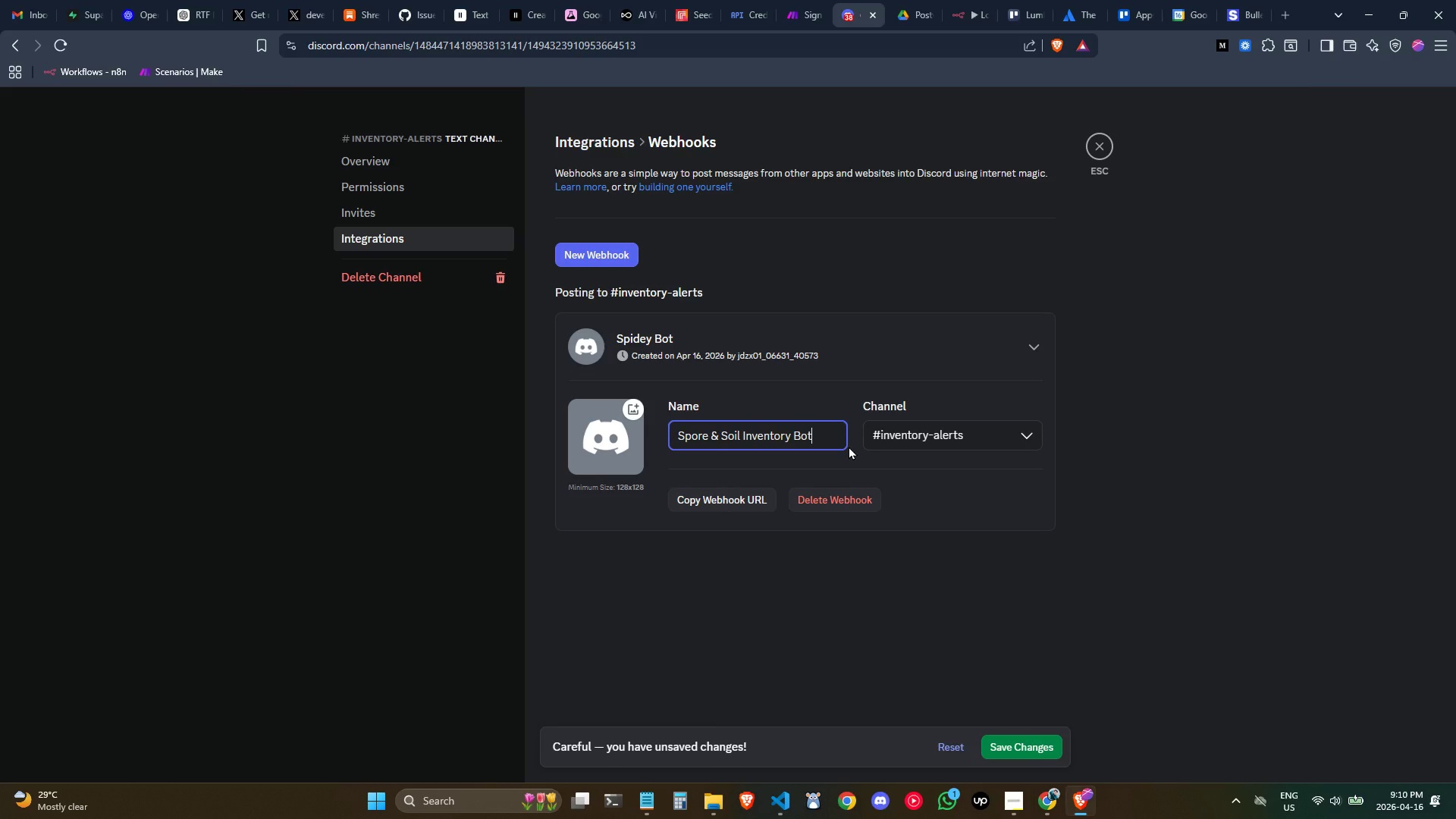 
left_click([1040, 742])
 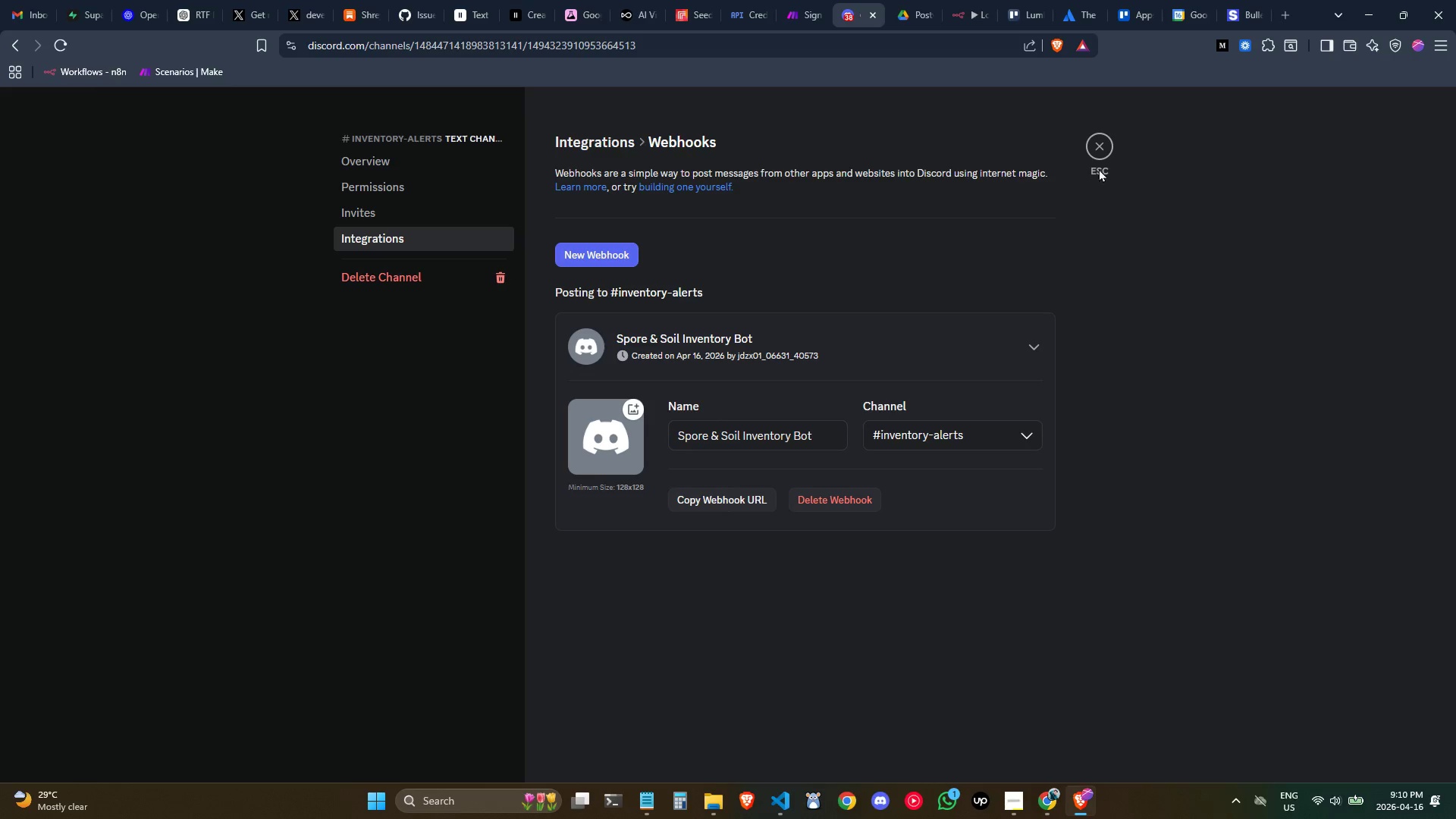 
left_click([1107, 140])
 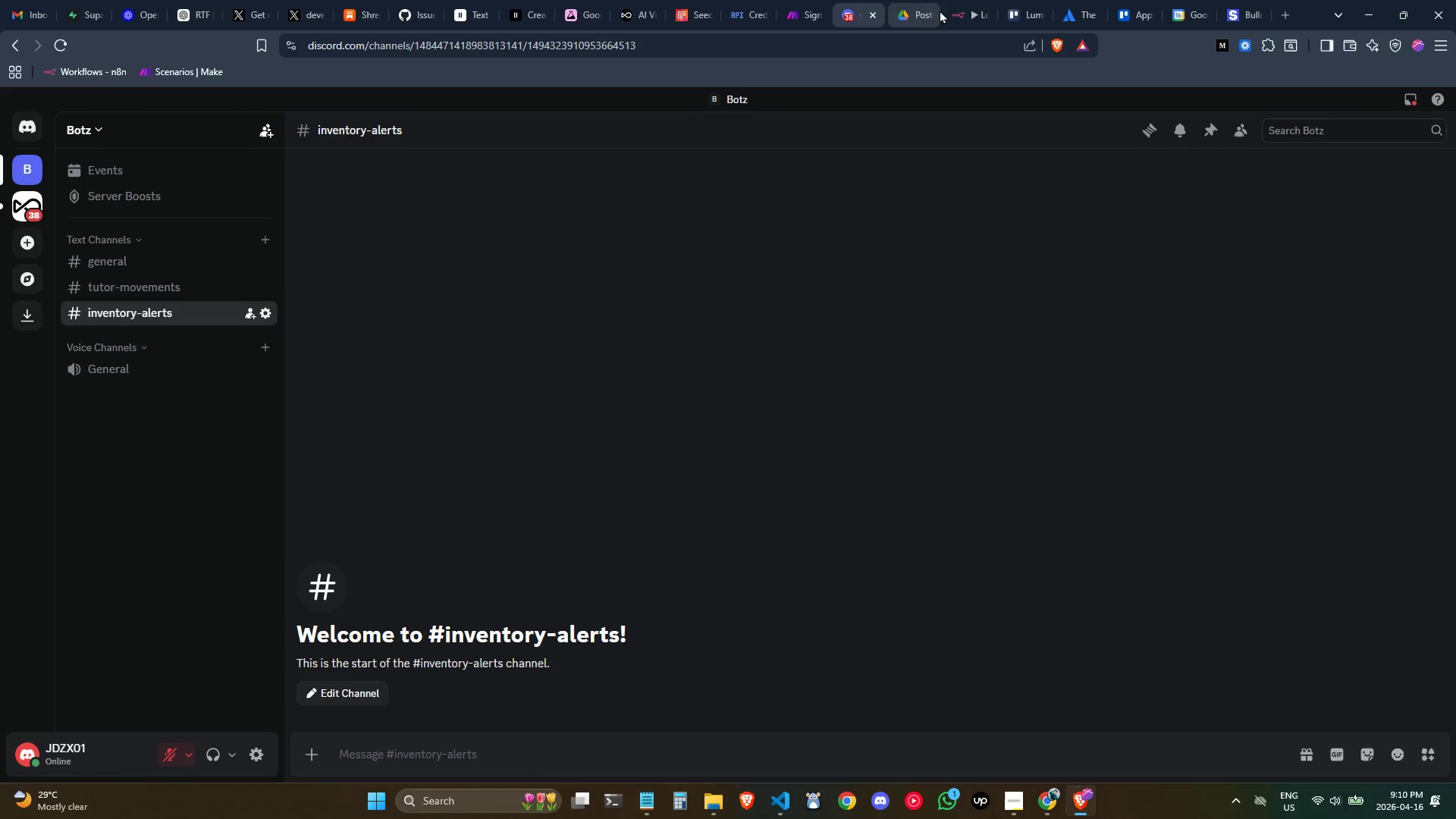 
left_click([962, 5])
 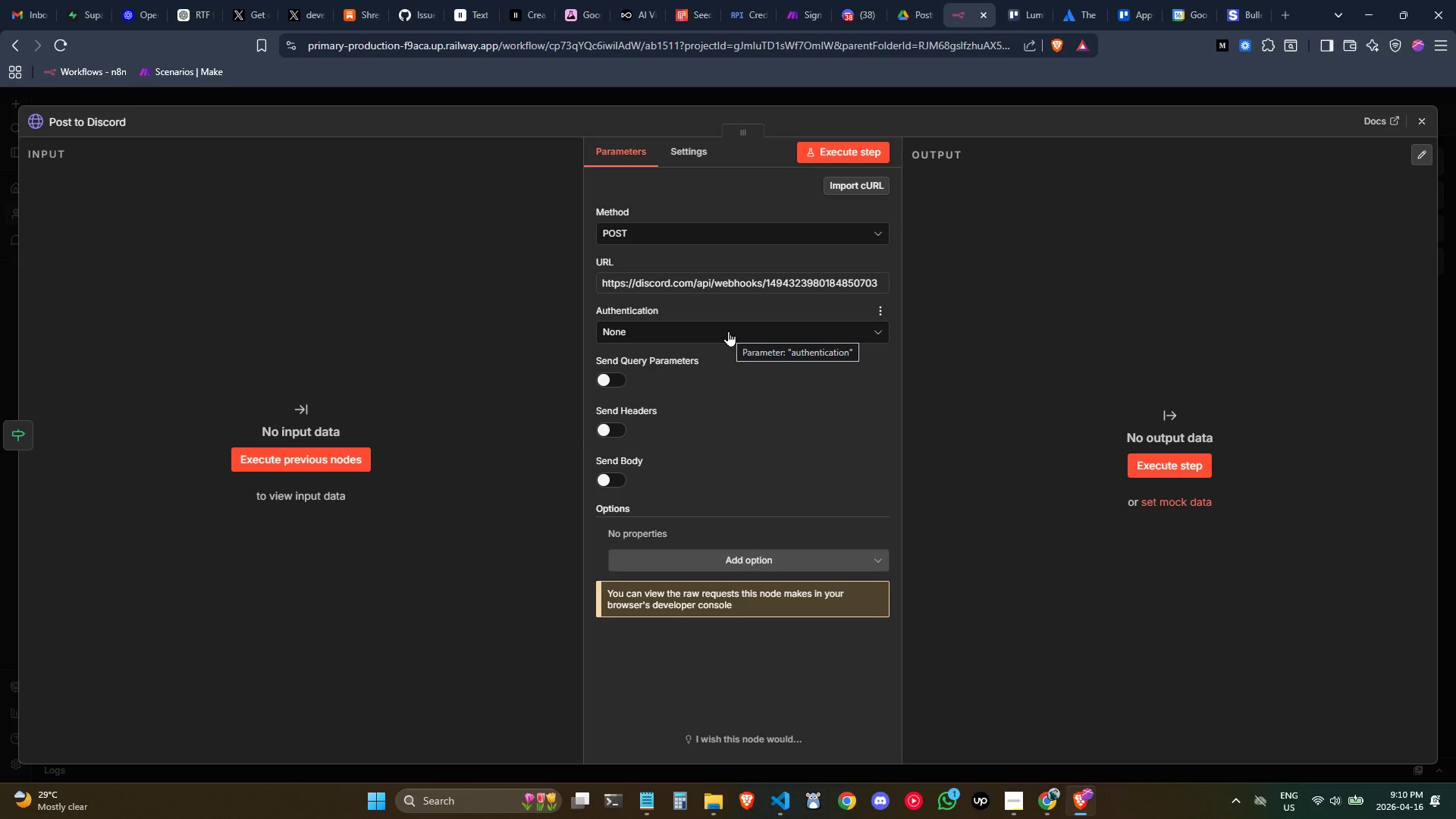 
wait(6.95)
 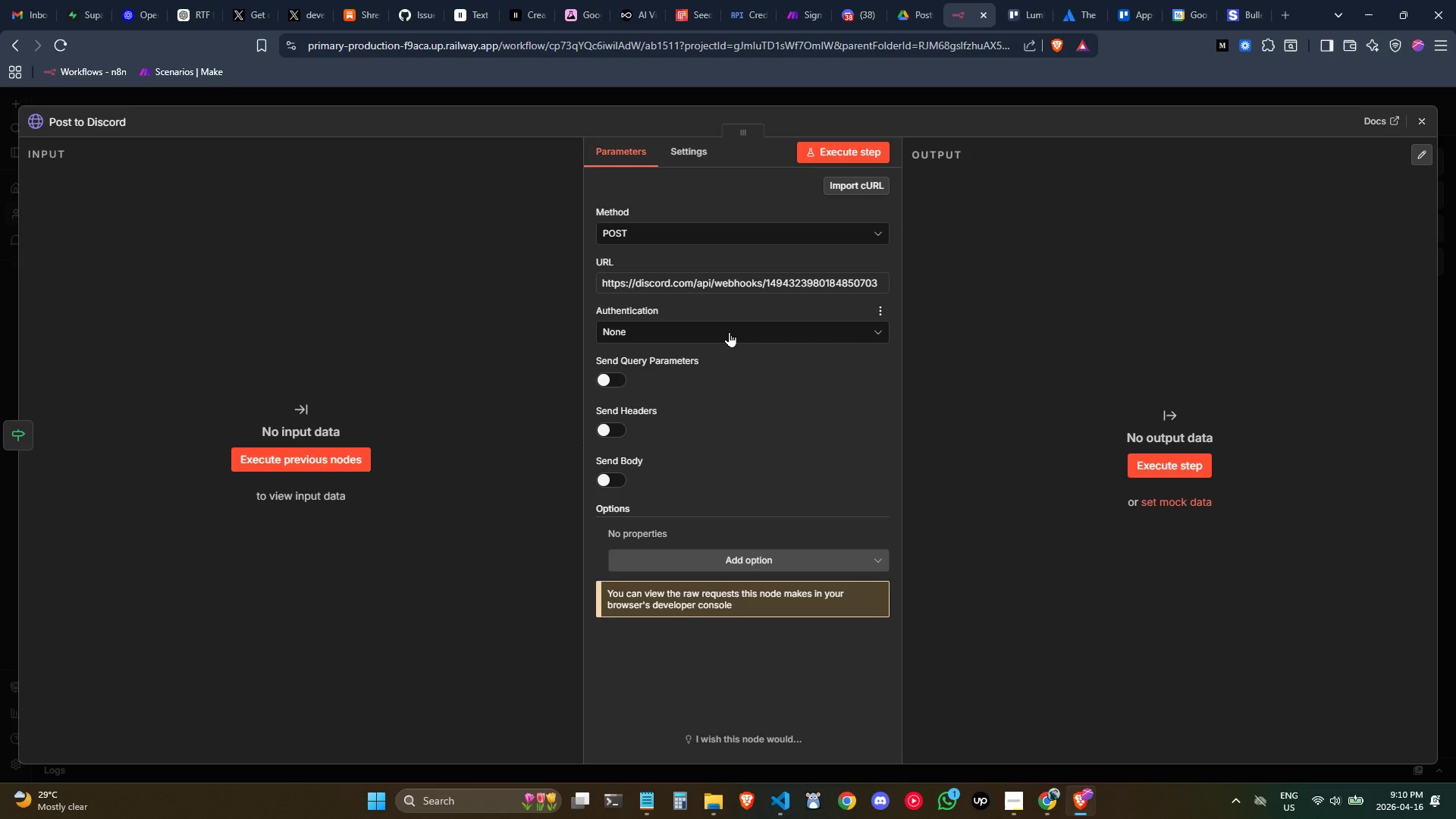 
mouse_move([698, 362])
 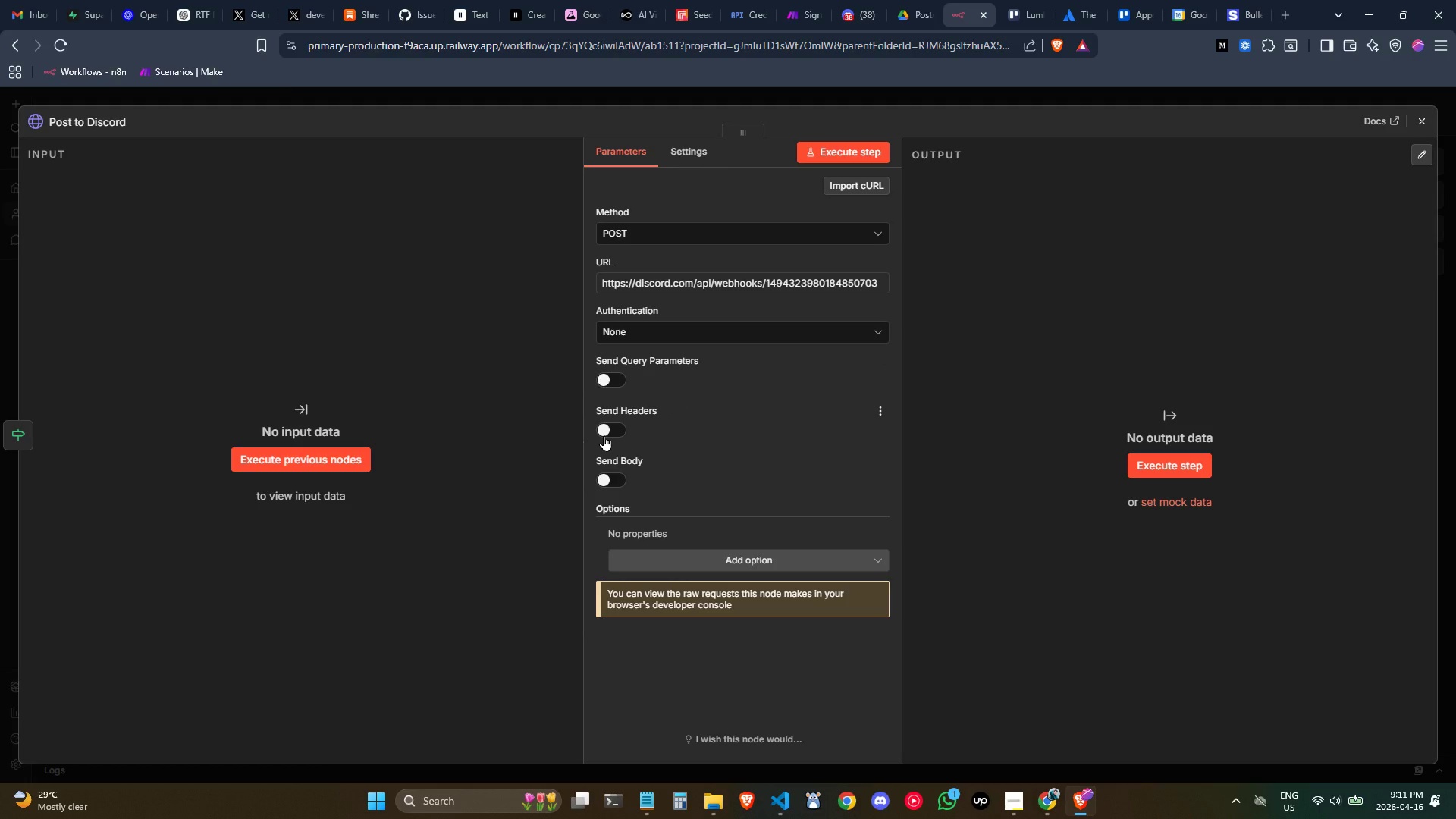 
wait(6.35)
 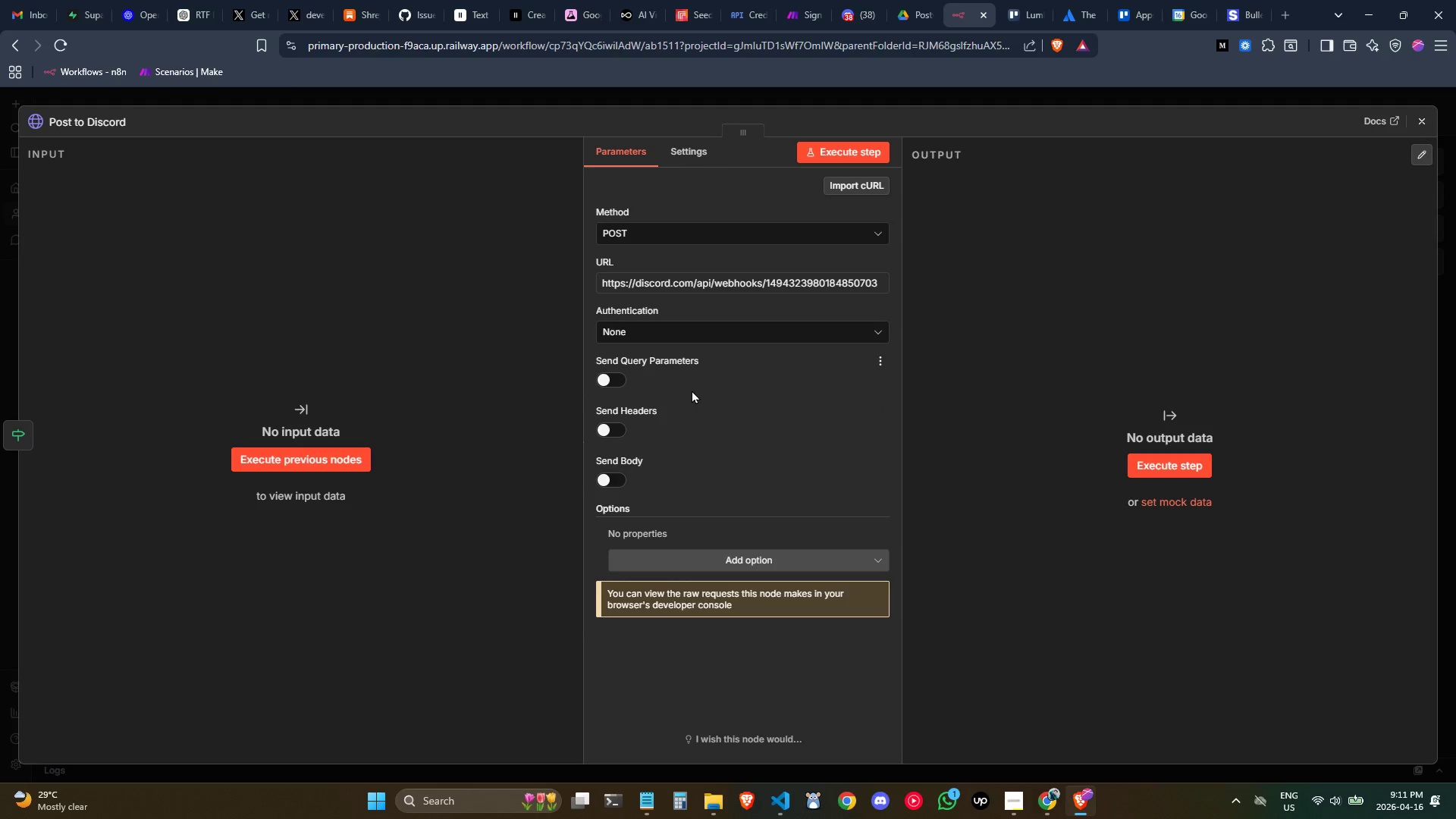 
left_click([616, 483])
 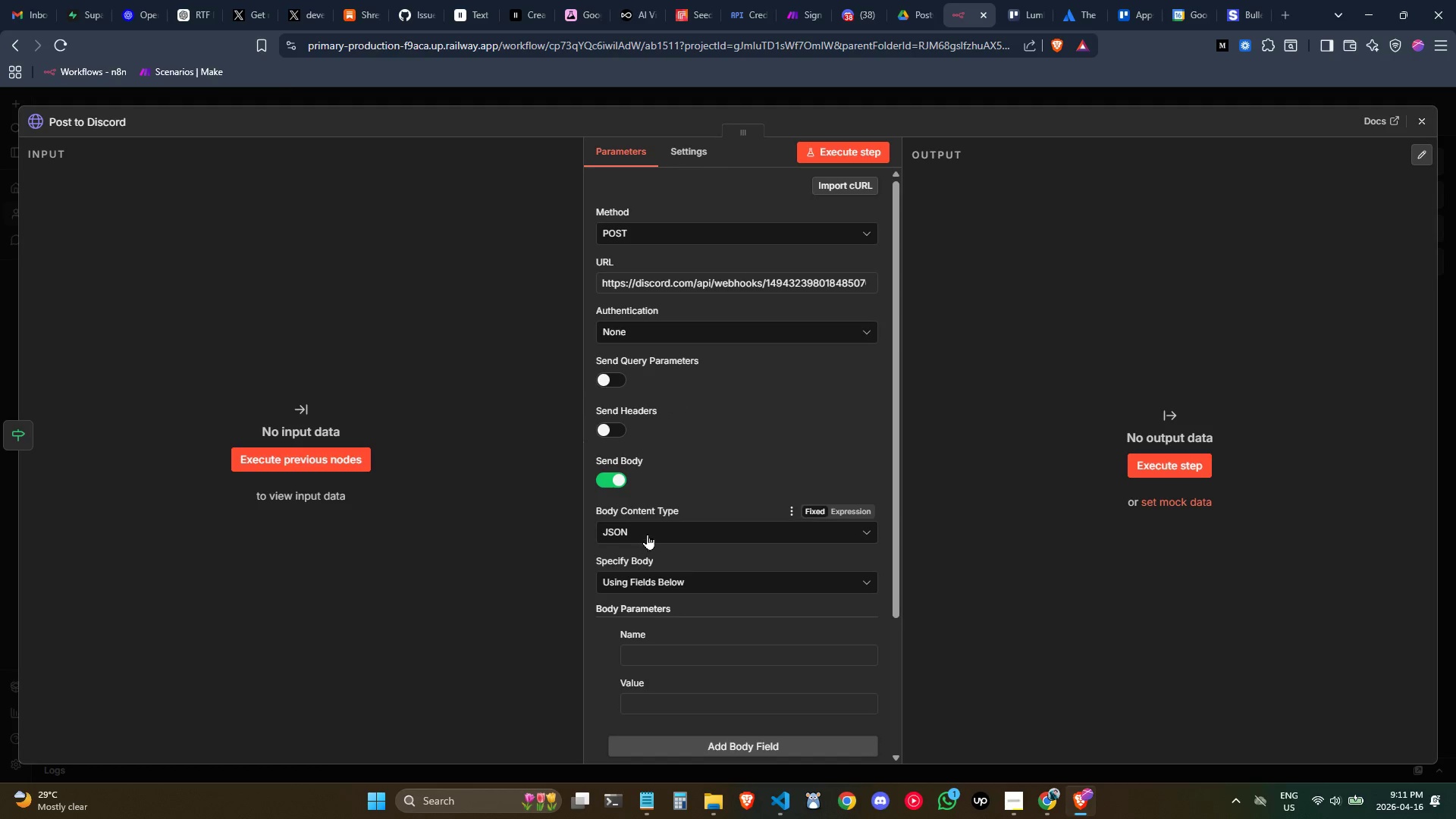 
left_click([647, 534])
 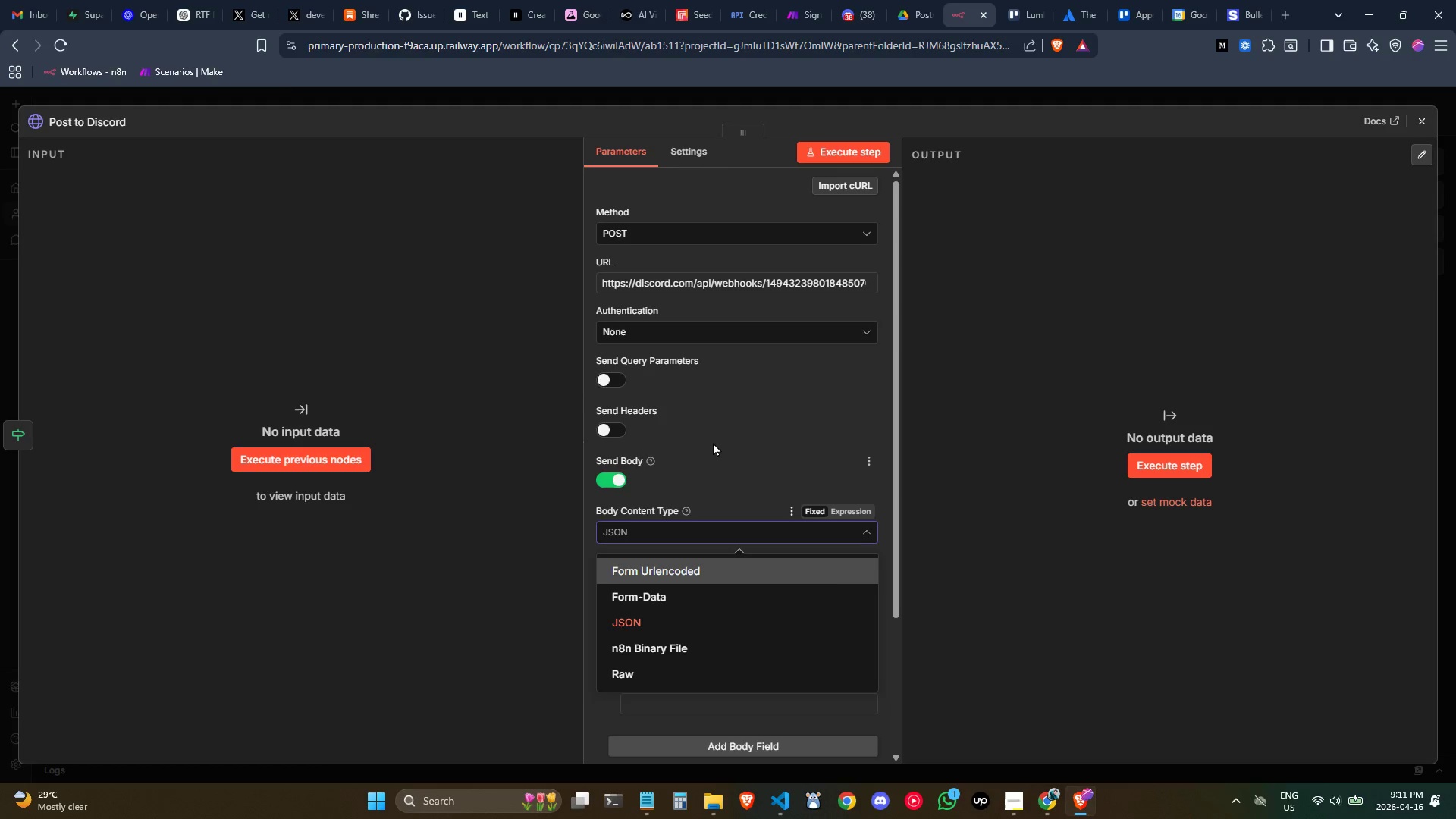 
left_click([696, 581])
 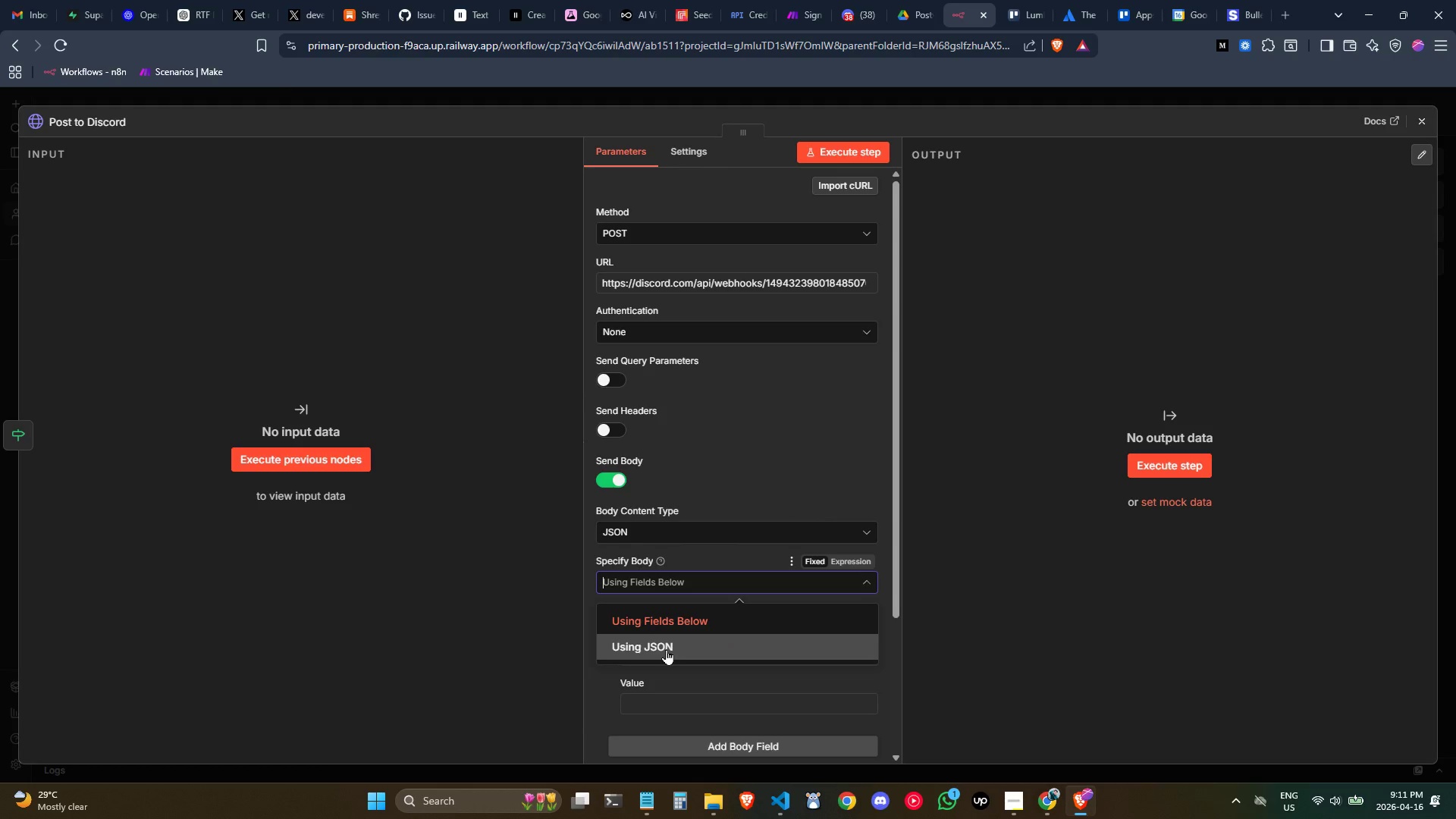 
left_click([666, 649])
 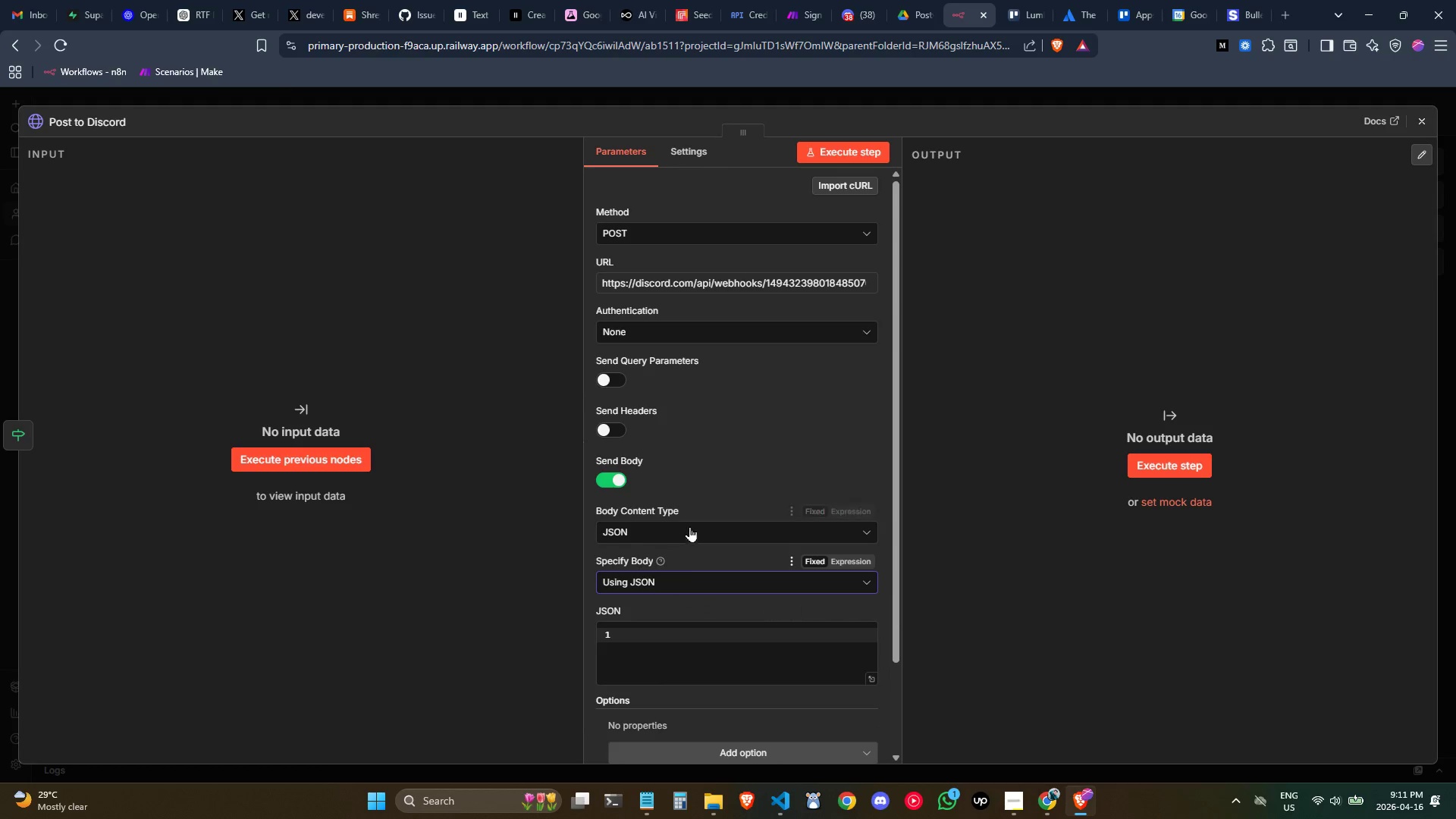 
scroll: coordinate [696, 519], scroll_direction: down, amount: 1.0
 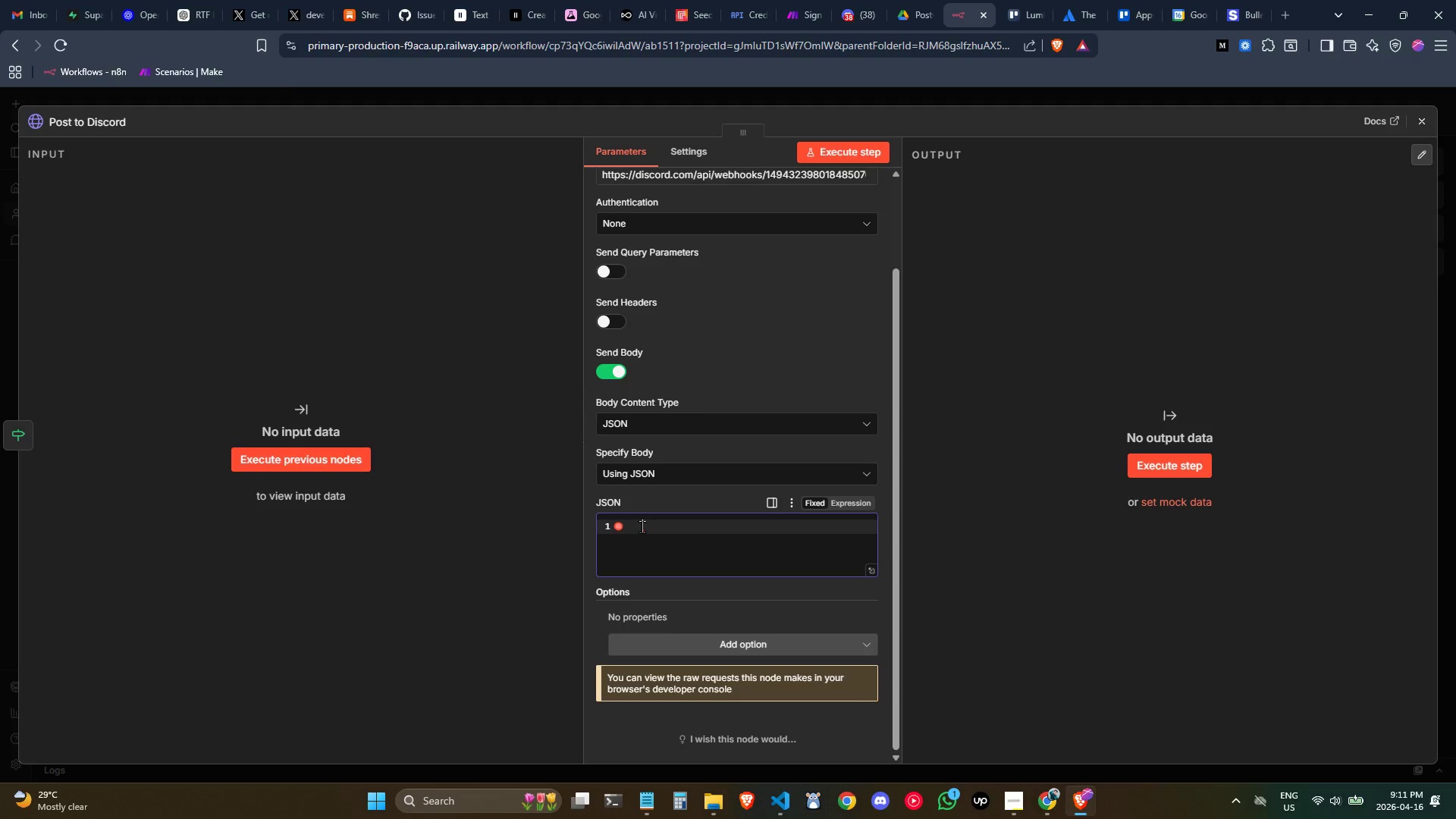 
wait(17.99)
 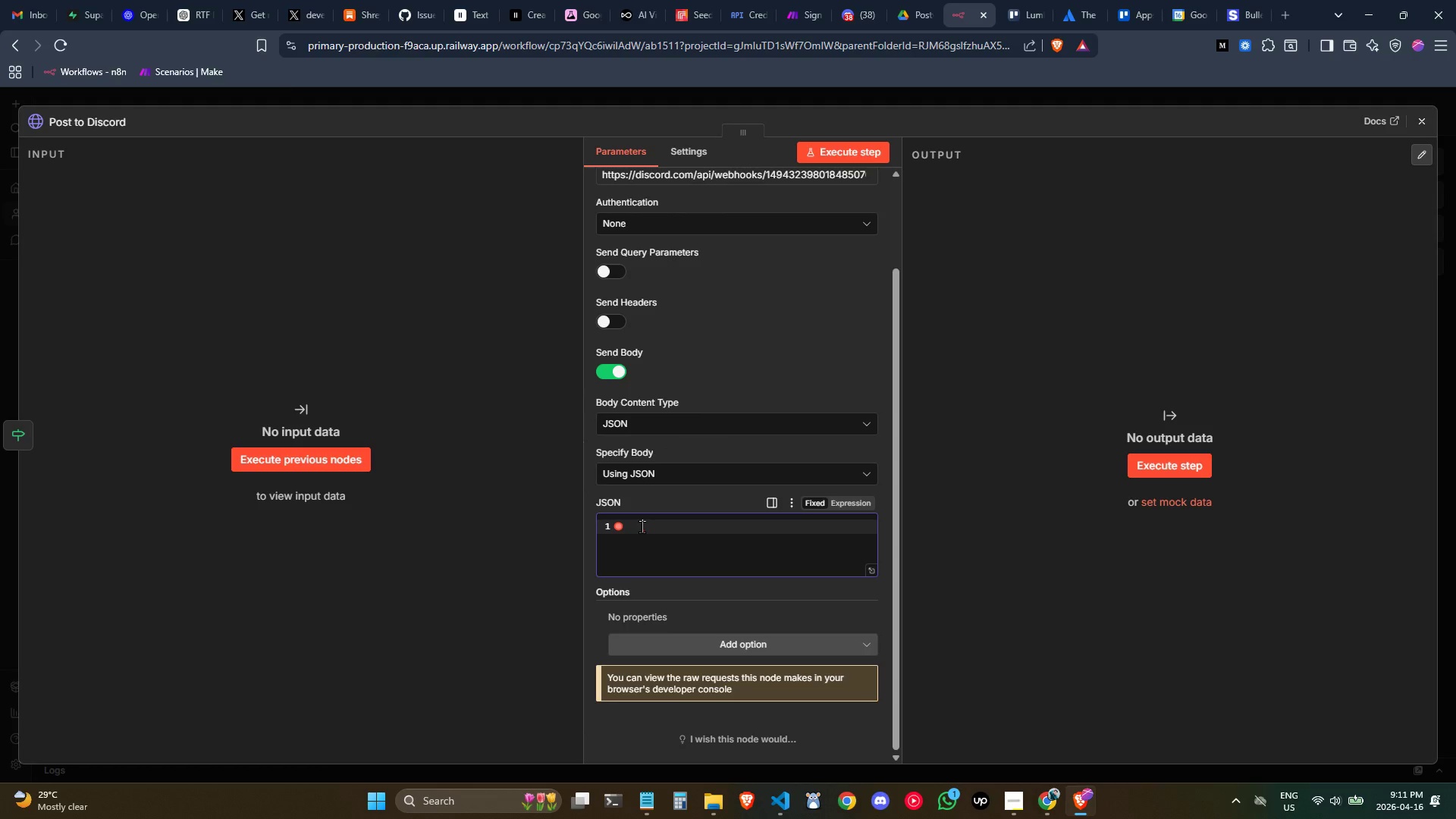 
key(Backspace)
 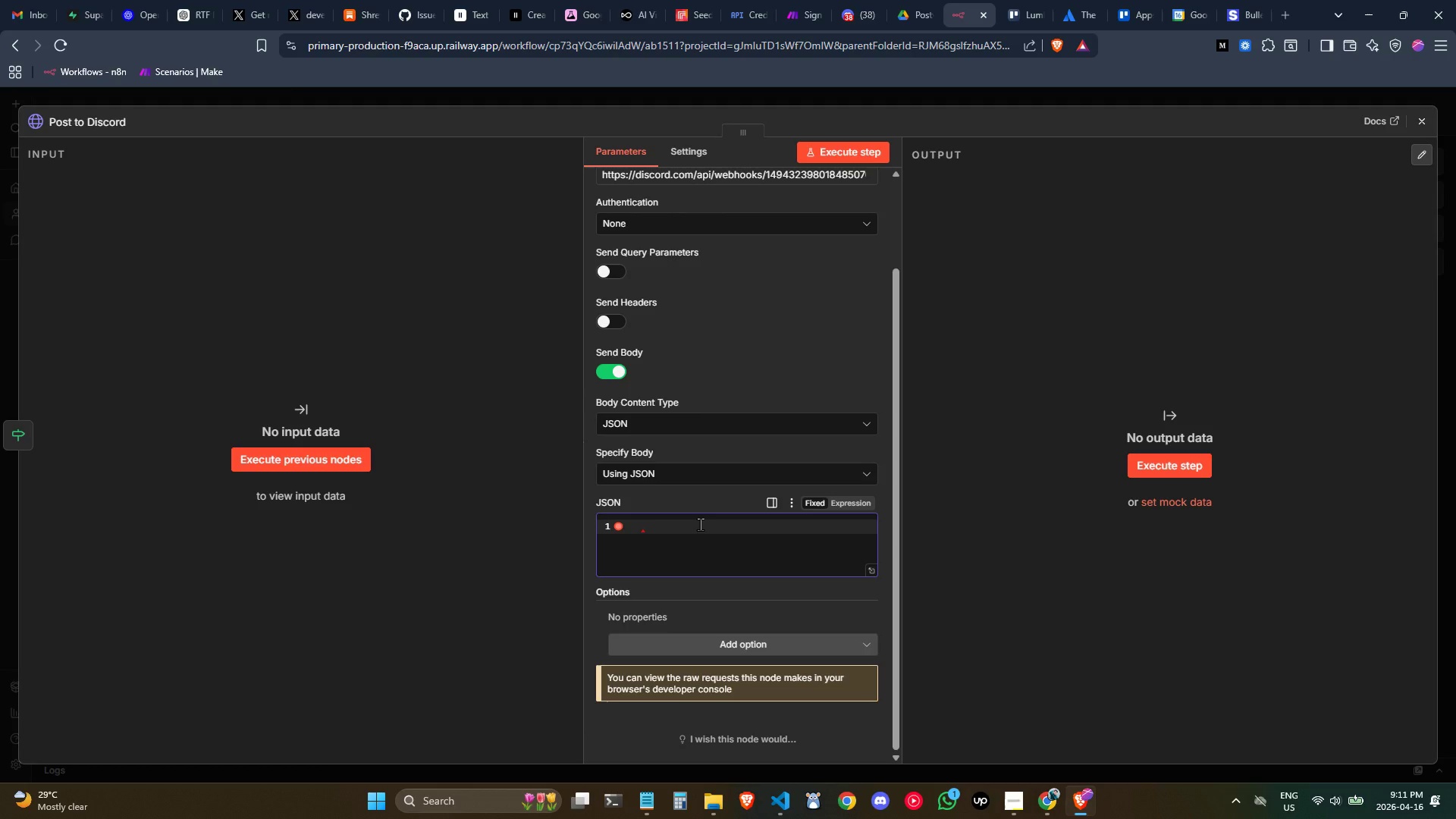 
wait(15.67)
 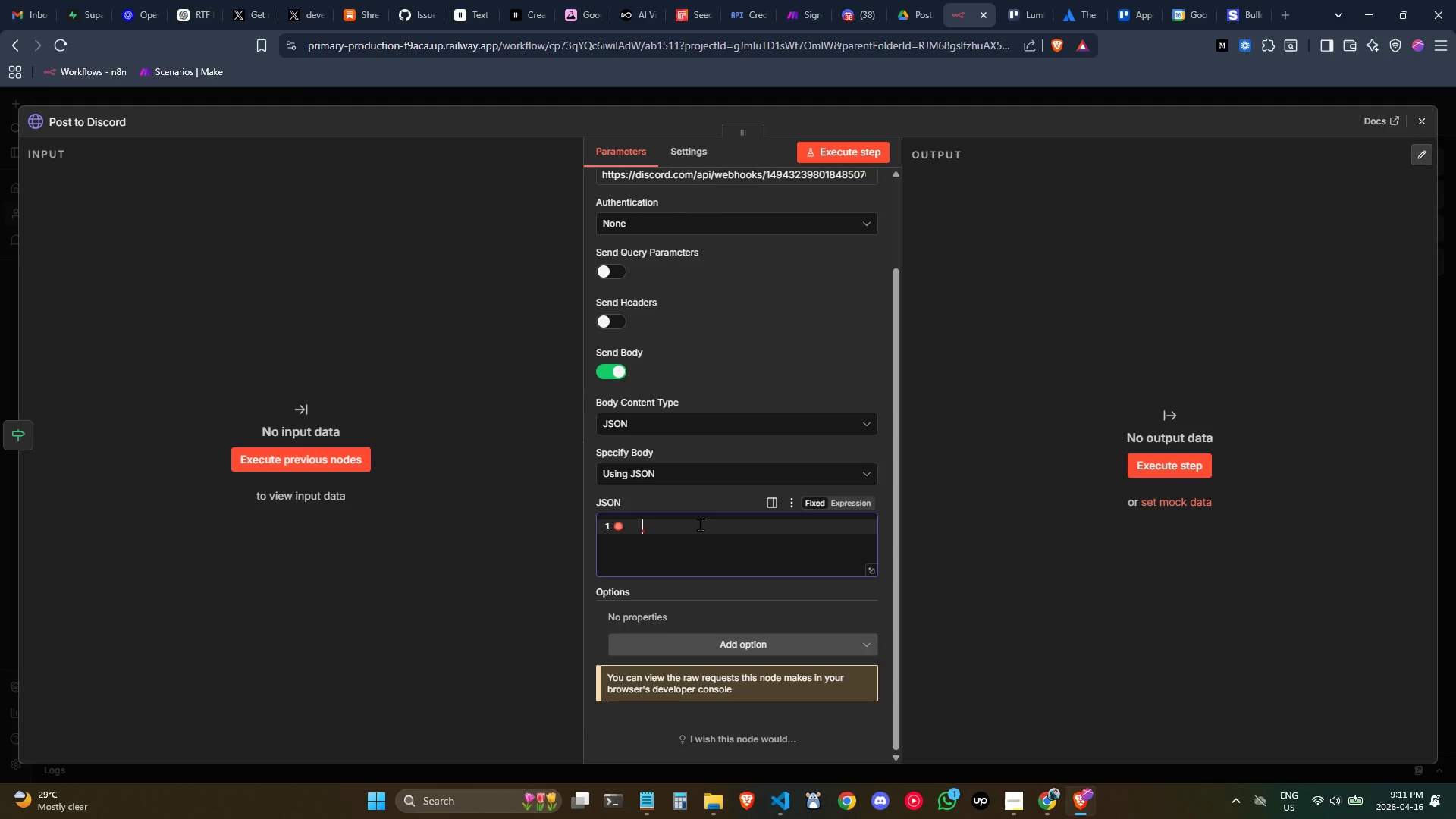 
key(Shift+BracketLeft)
 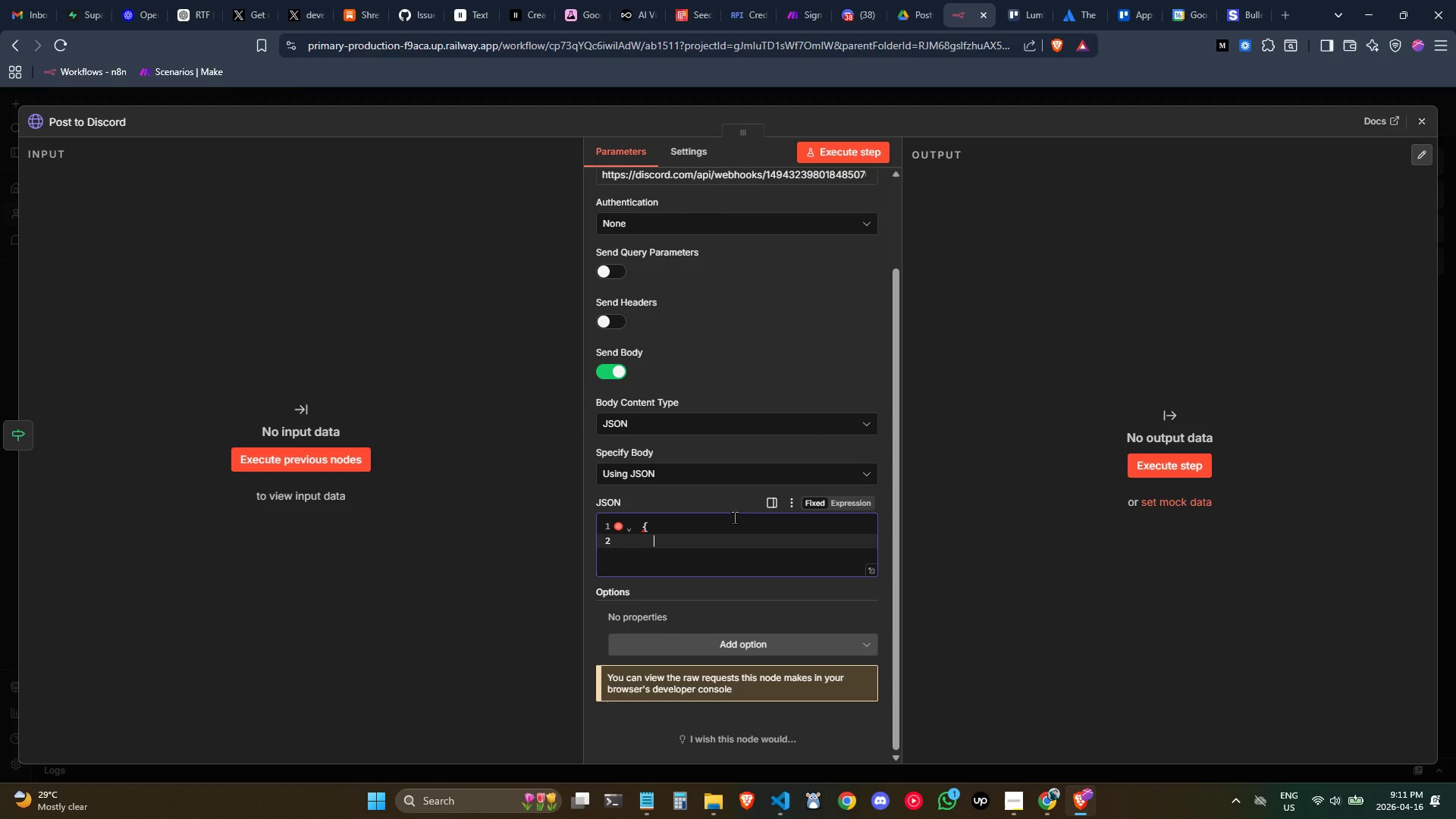 
key(Enter)
 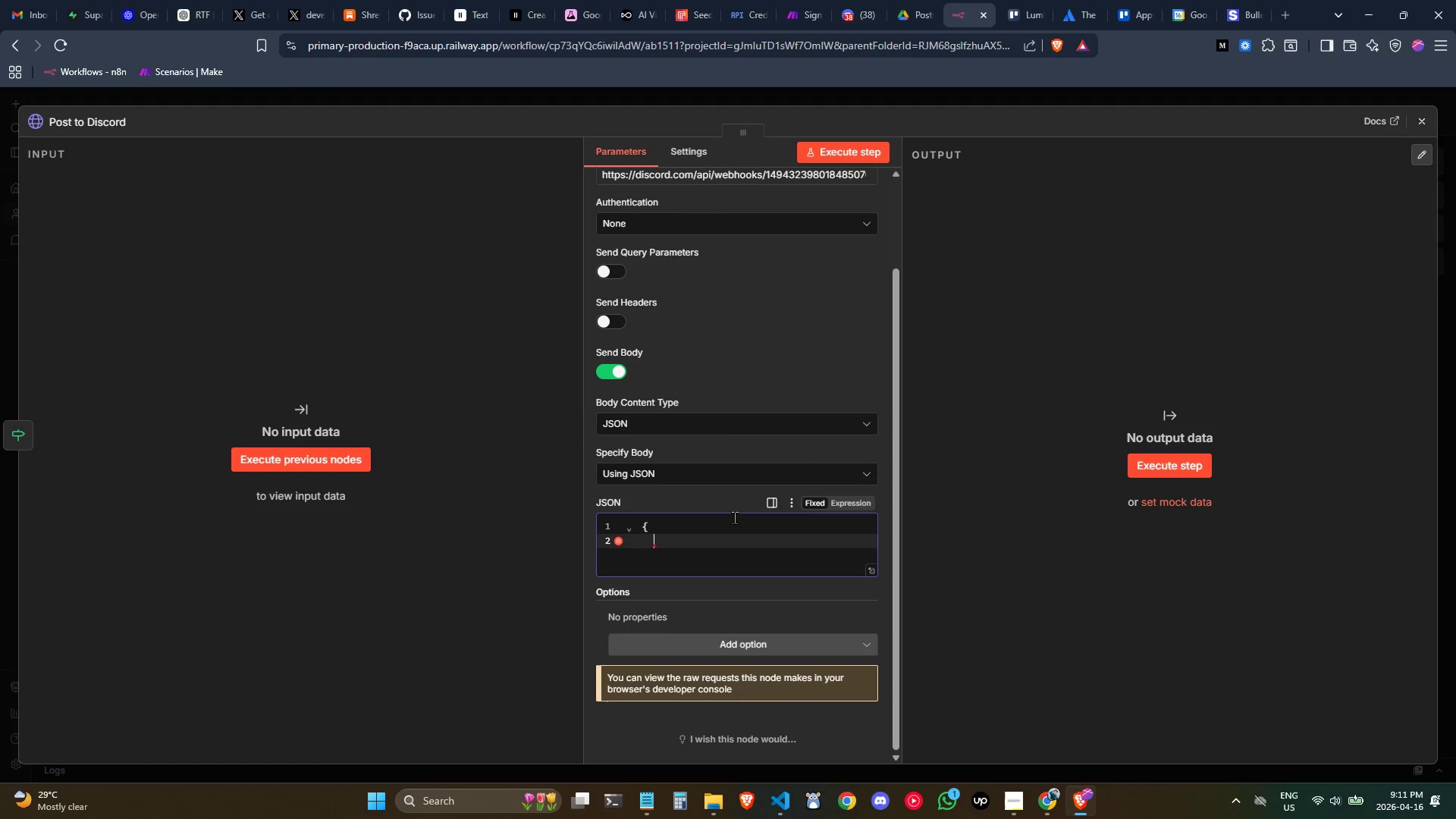 
key(Quote)
 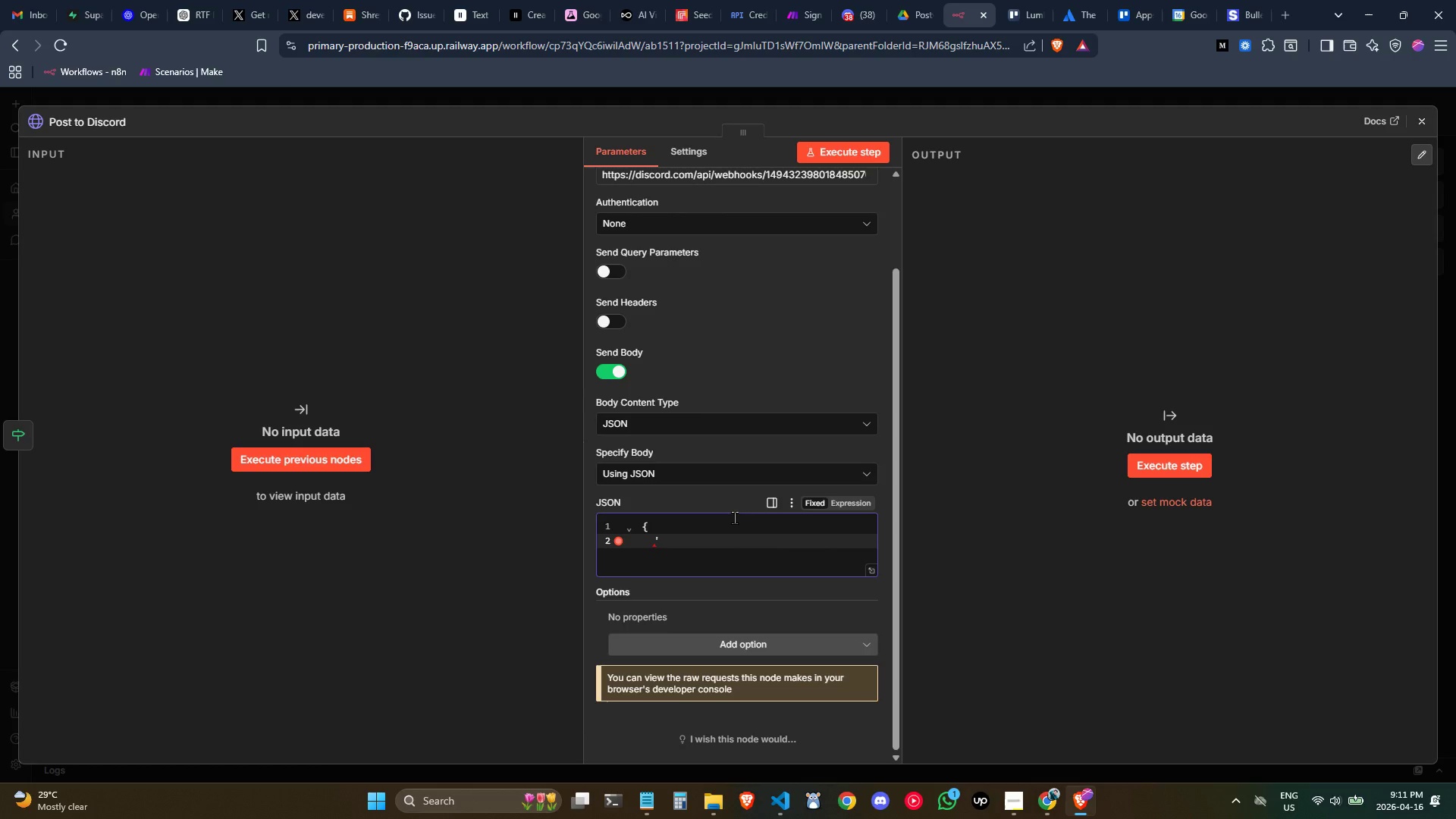 
key(Backspace)
 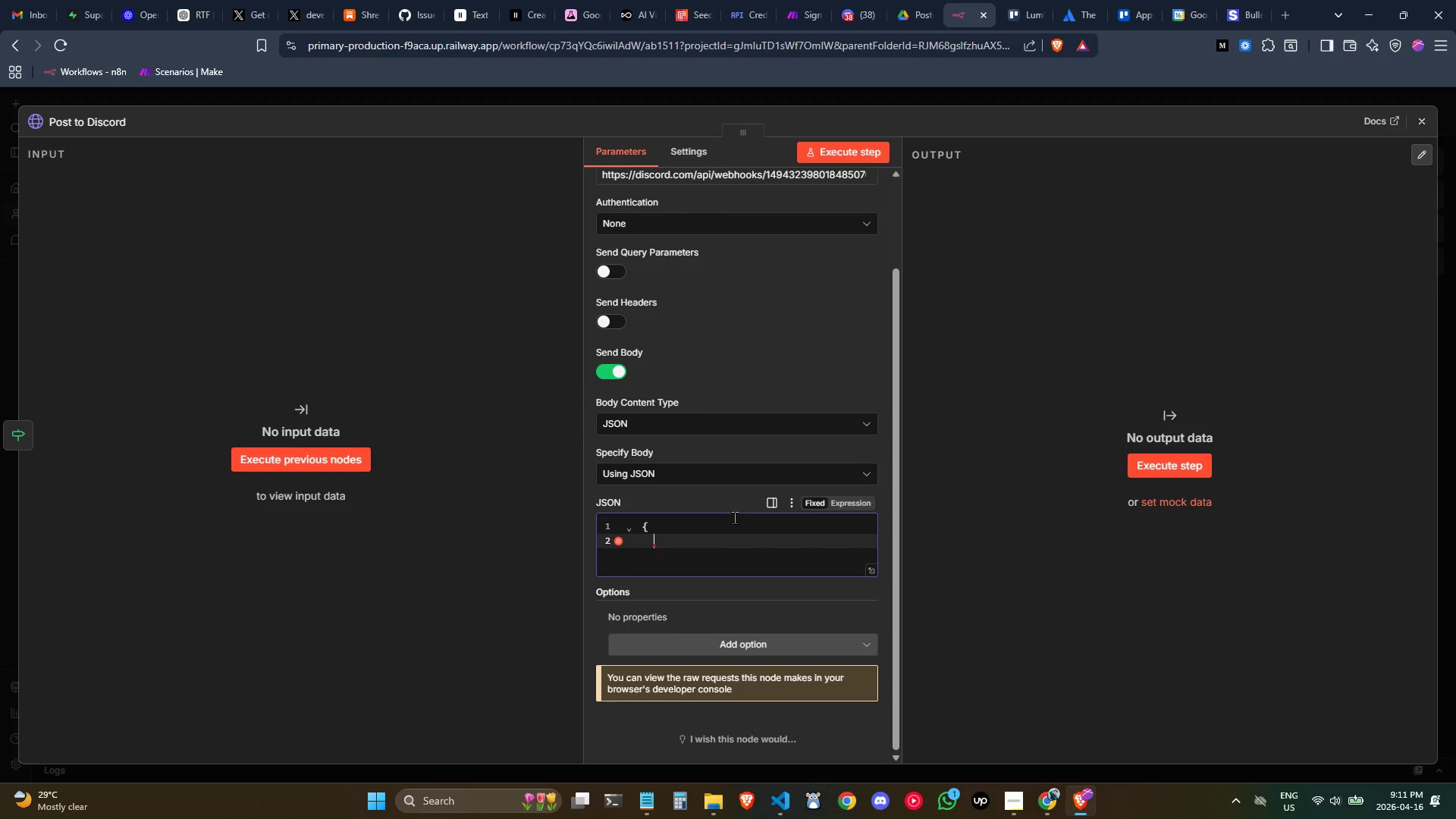 
key(Shift+Quote)
 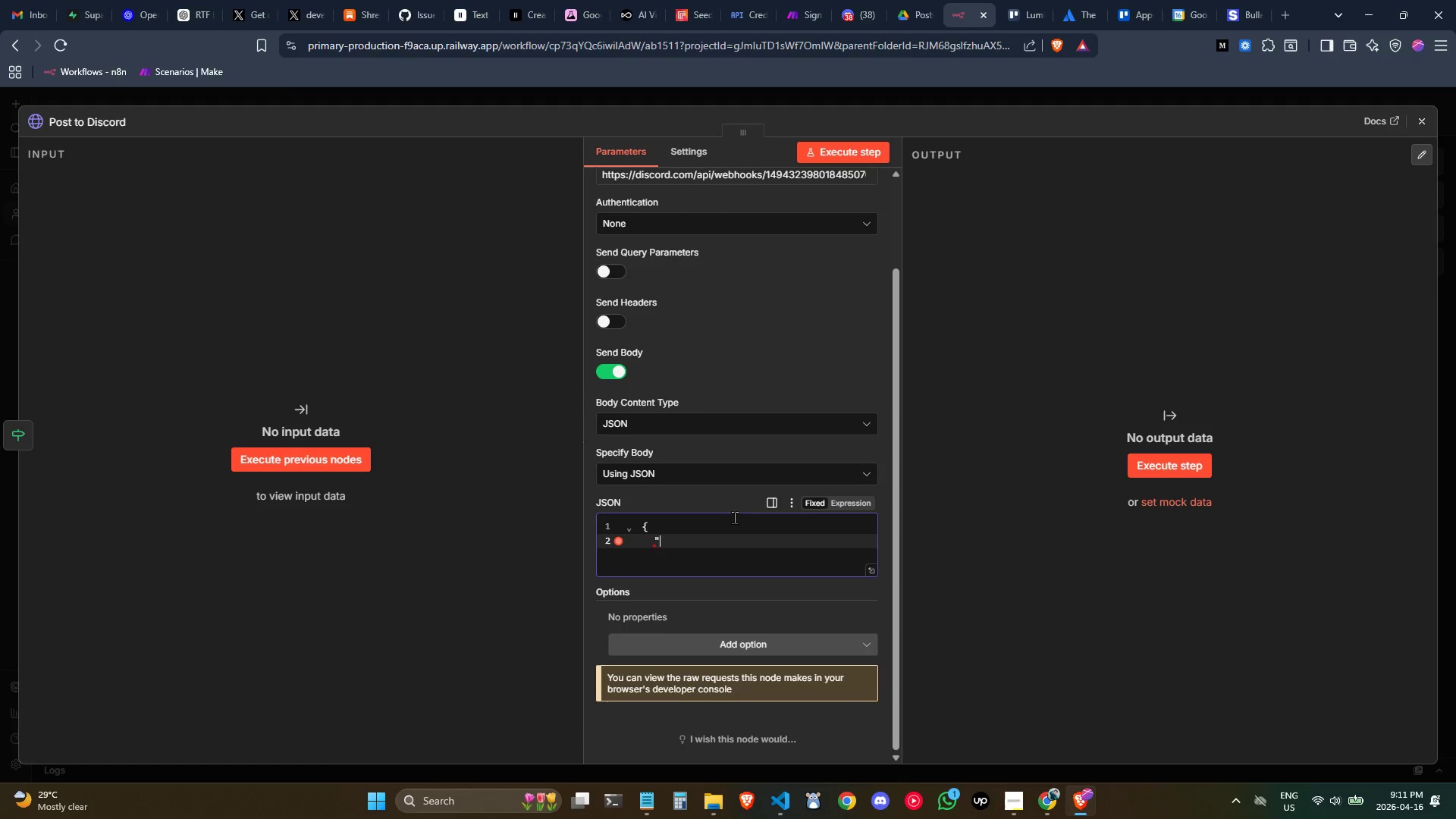 
key(Shift+Quote)
 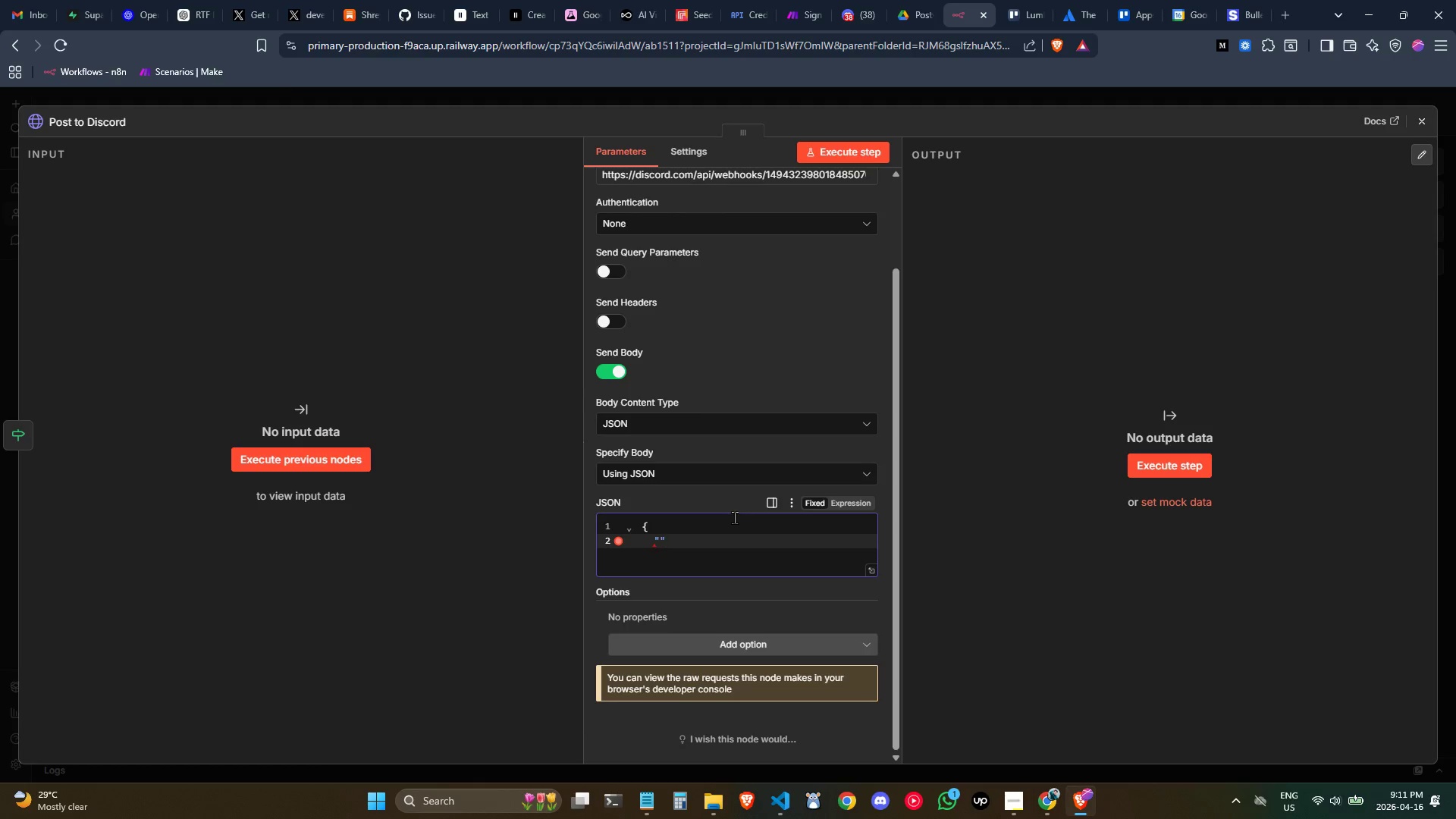 
key(ArrowLeft)
 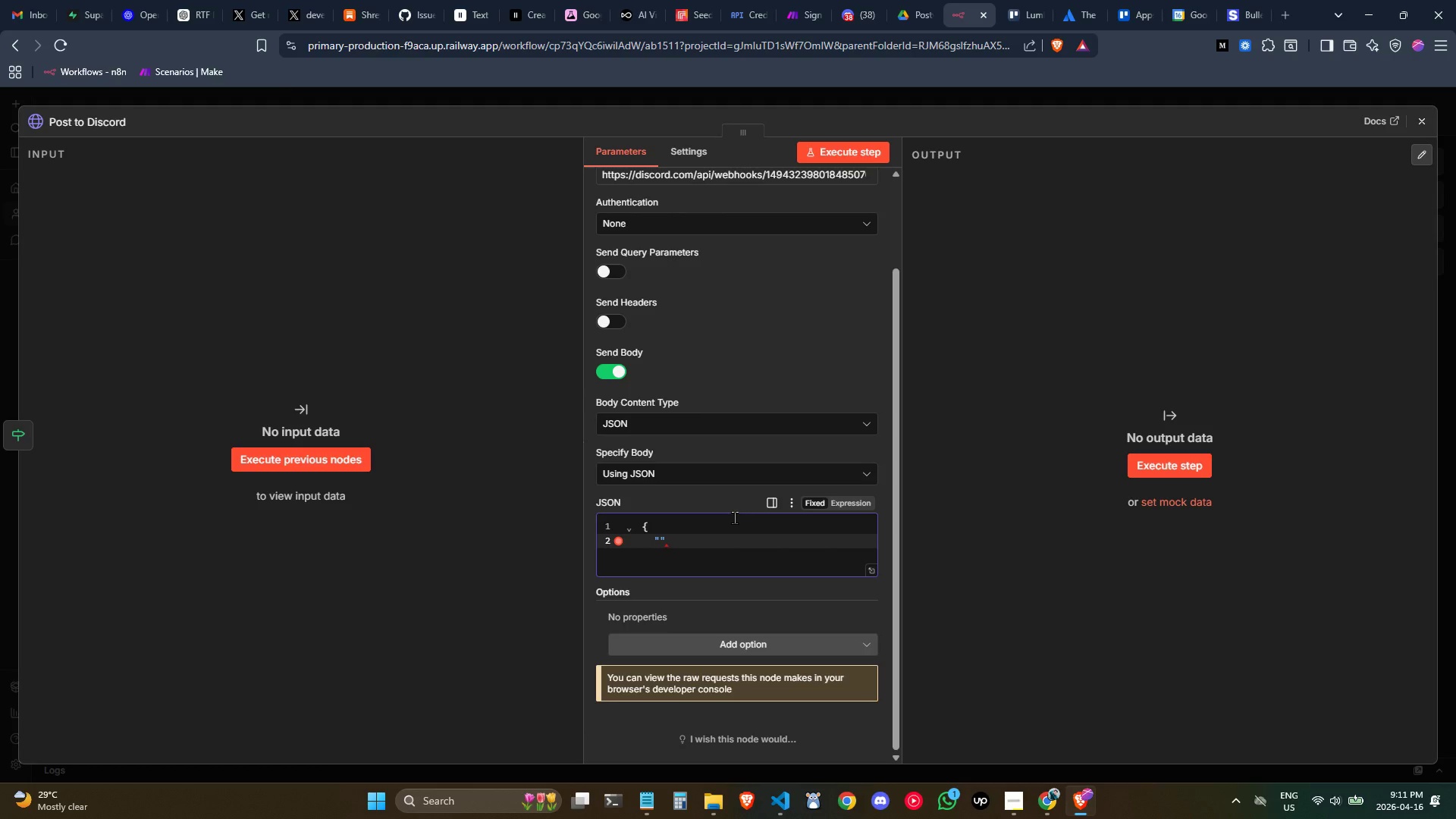 
type(username)
 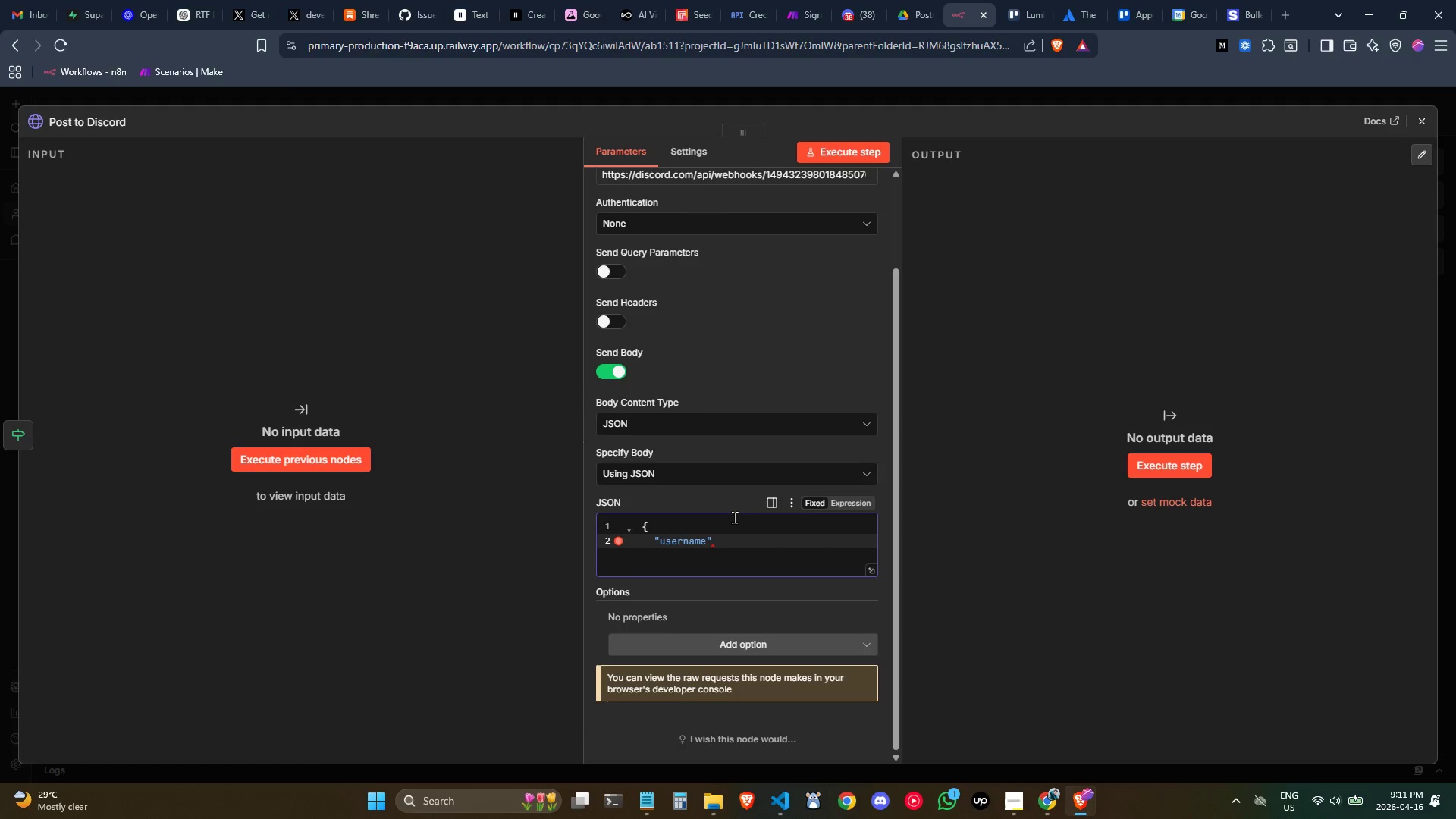 
key(ArrowRight)
 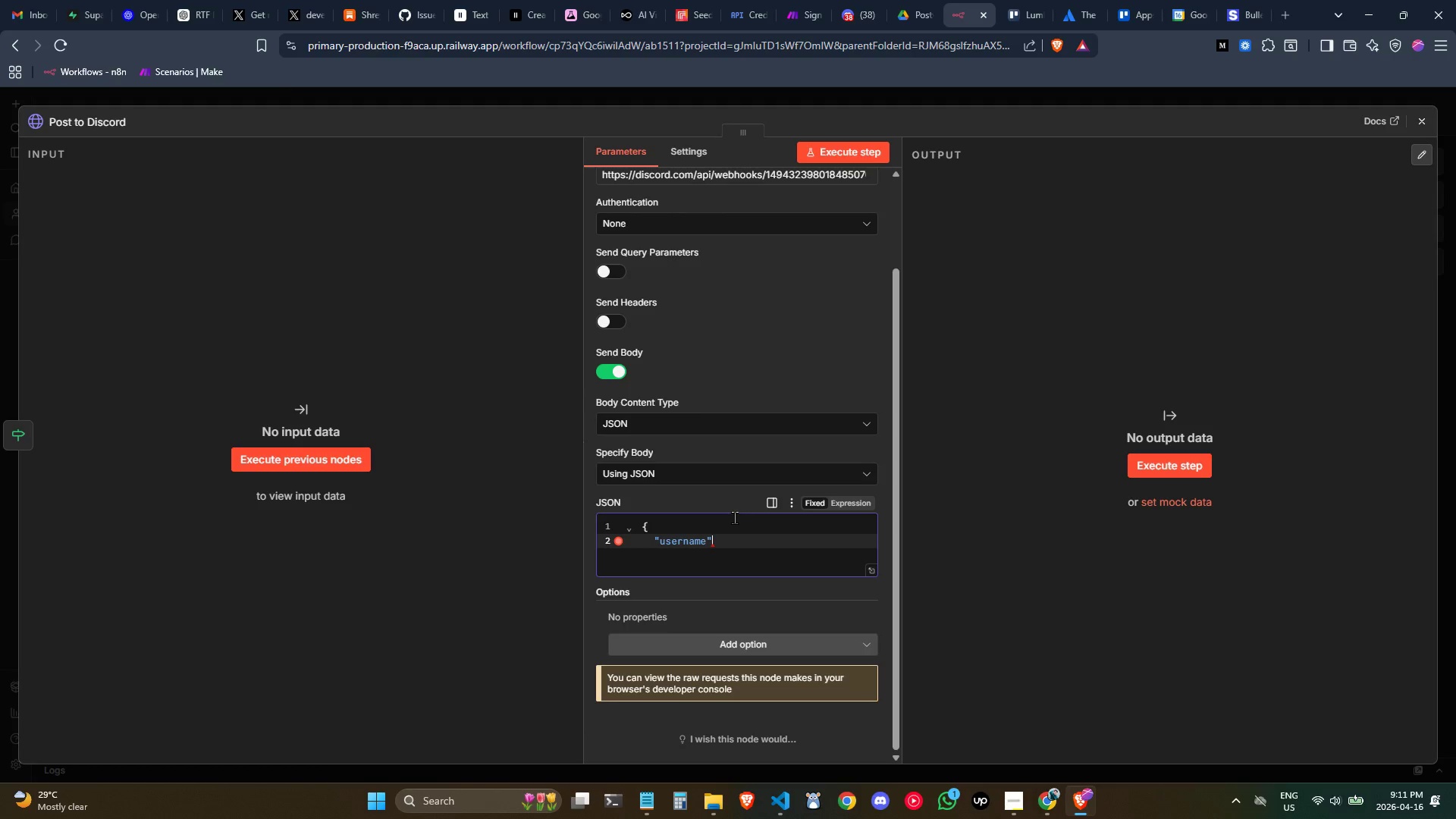 
type(: "Spore & )
 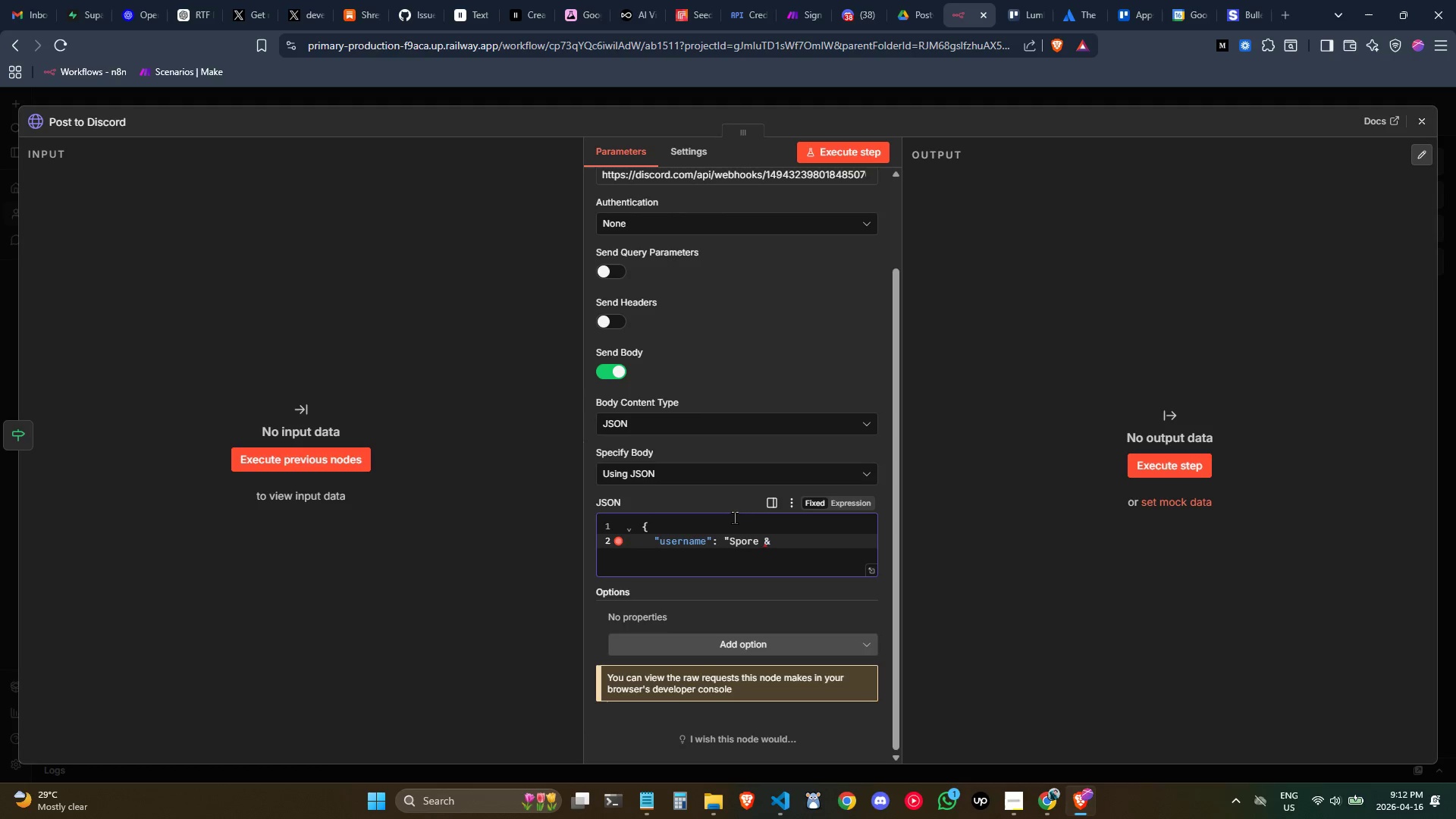 
type(Soil Inventory Bot",)
 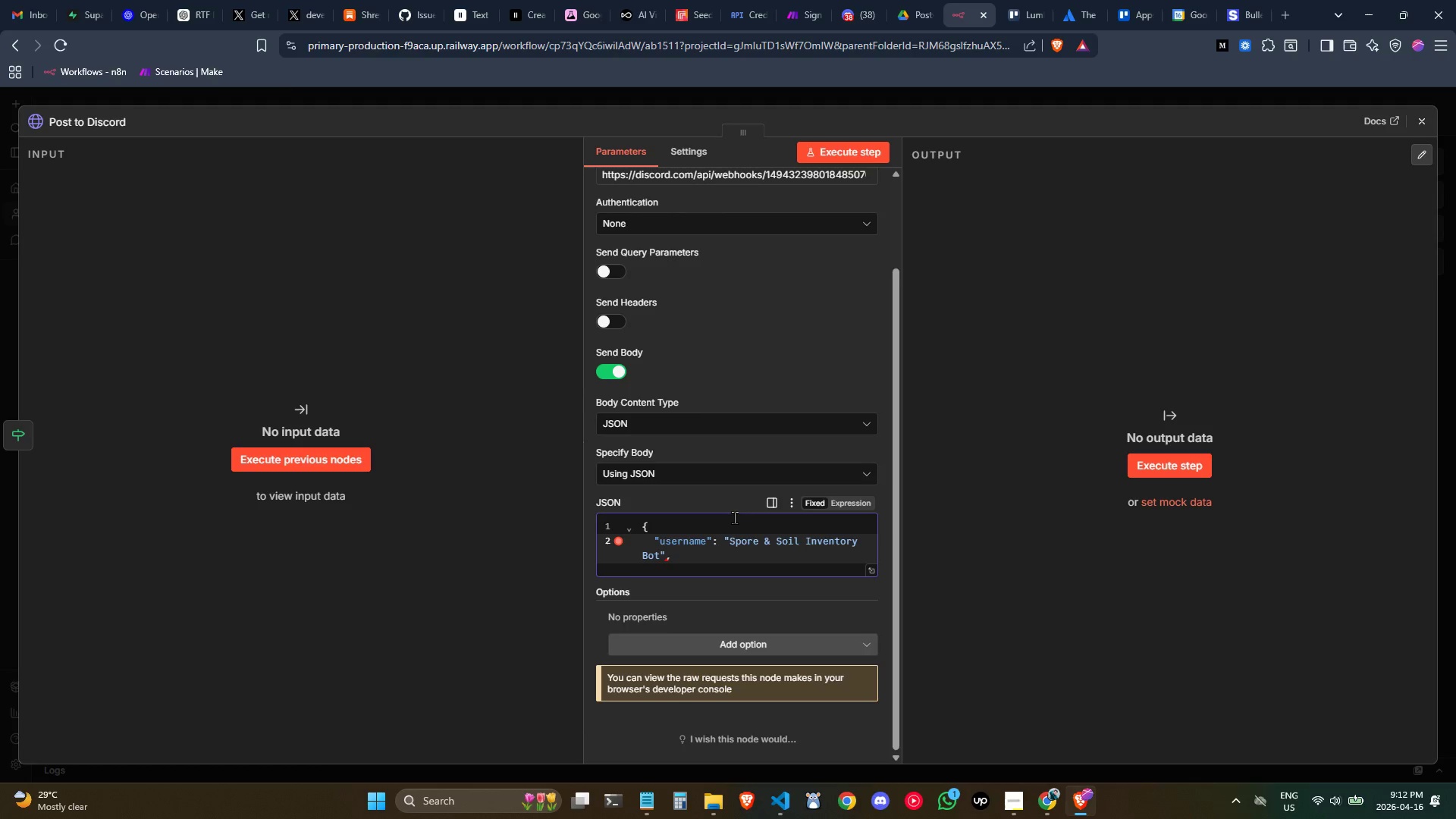 
key(Enter)
 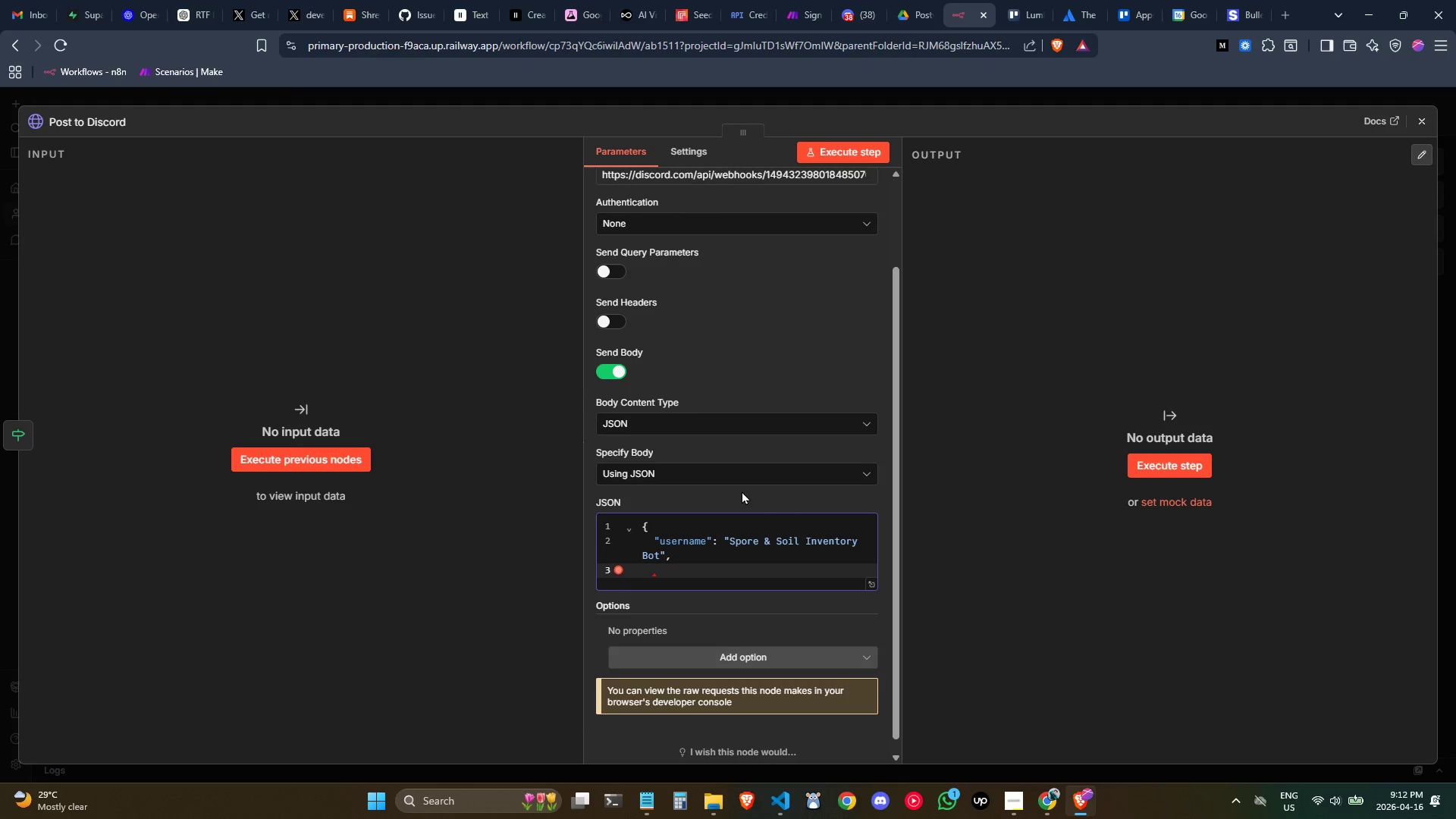 
scroll: coordinate [701, 529], scroll_direction: down, amount: 1.0
 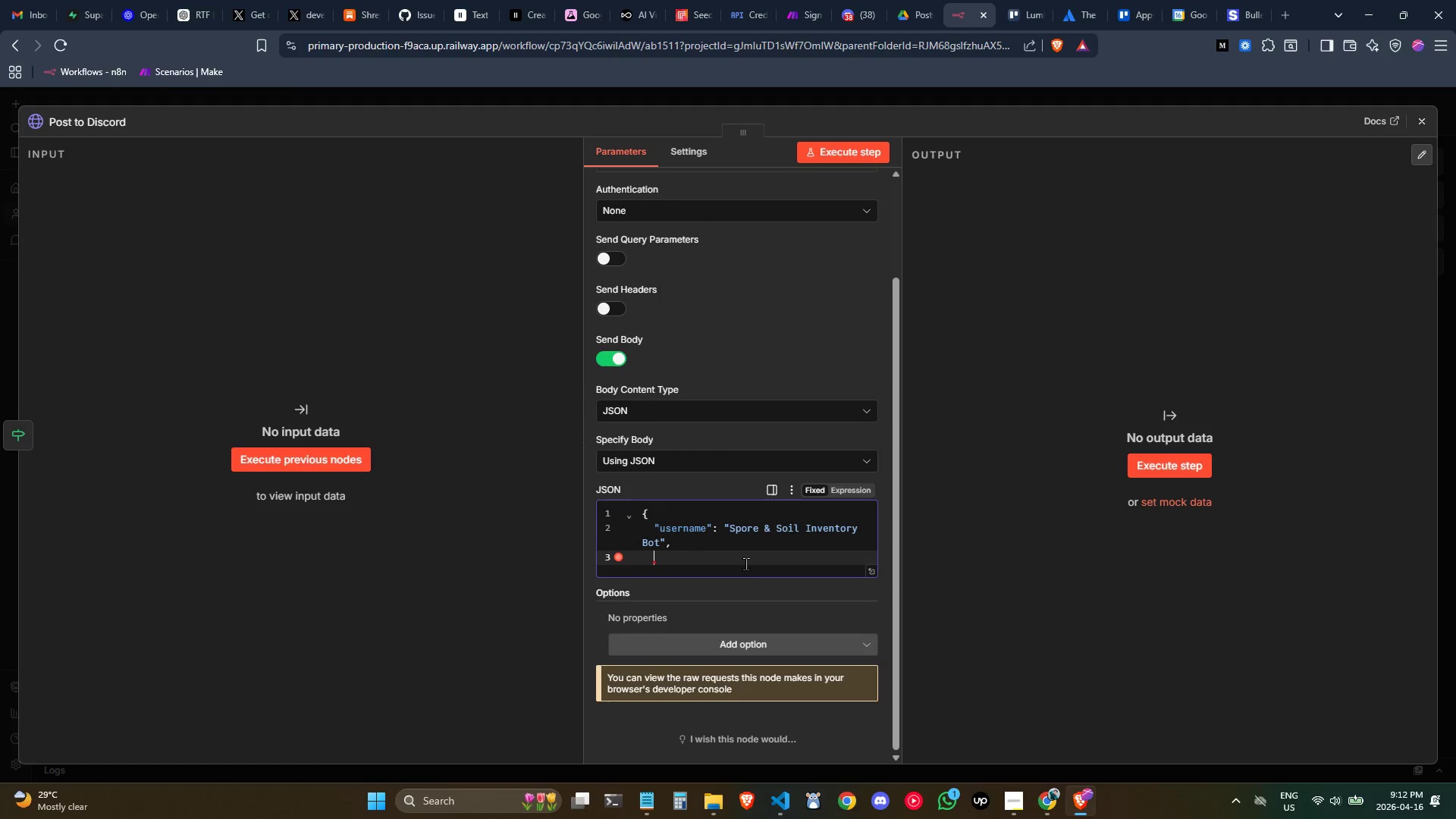 
key(Backspace)
 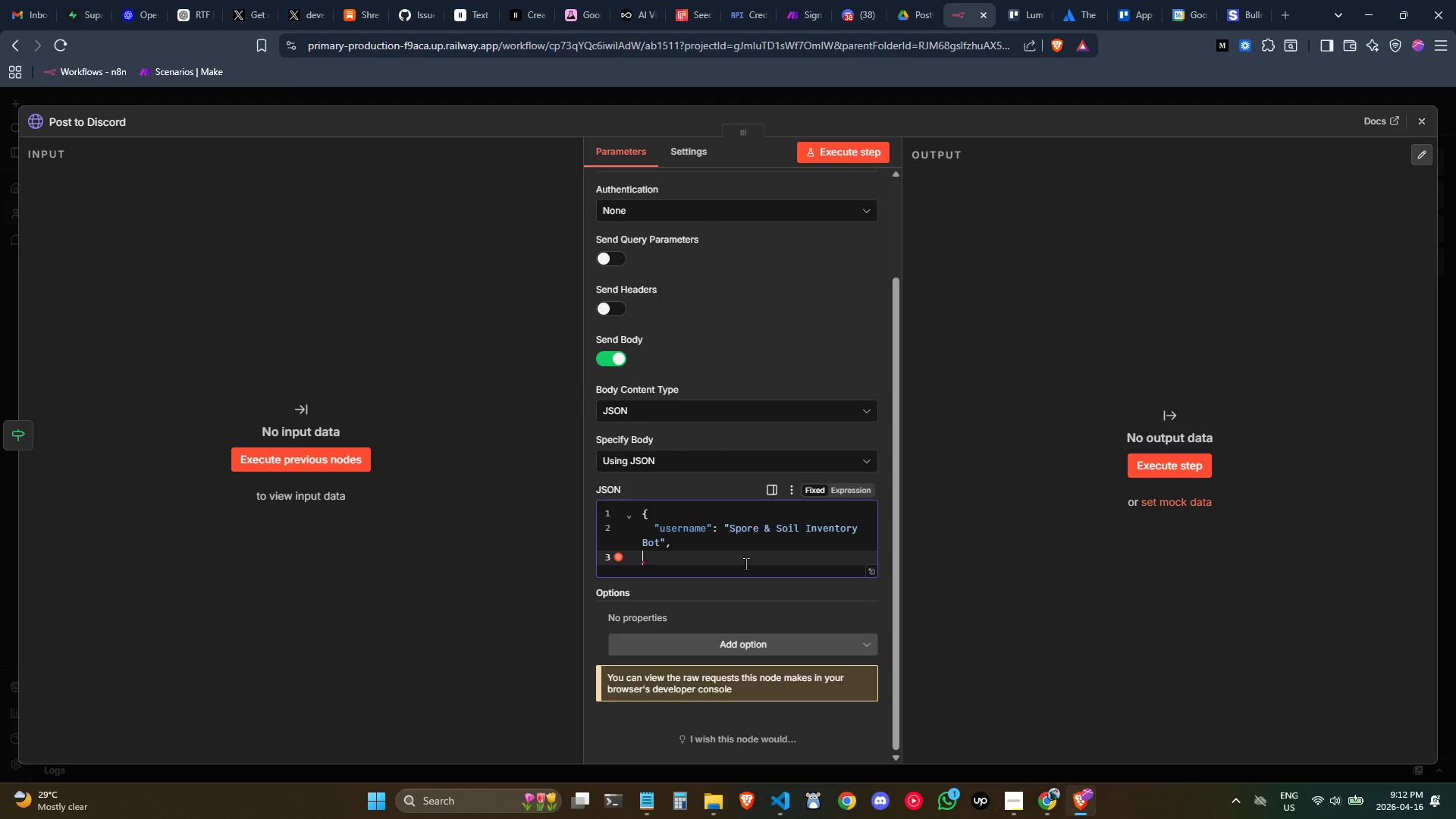 
key(Backspace)
 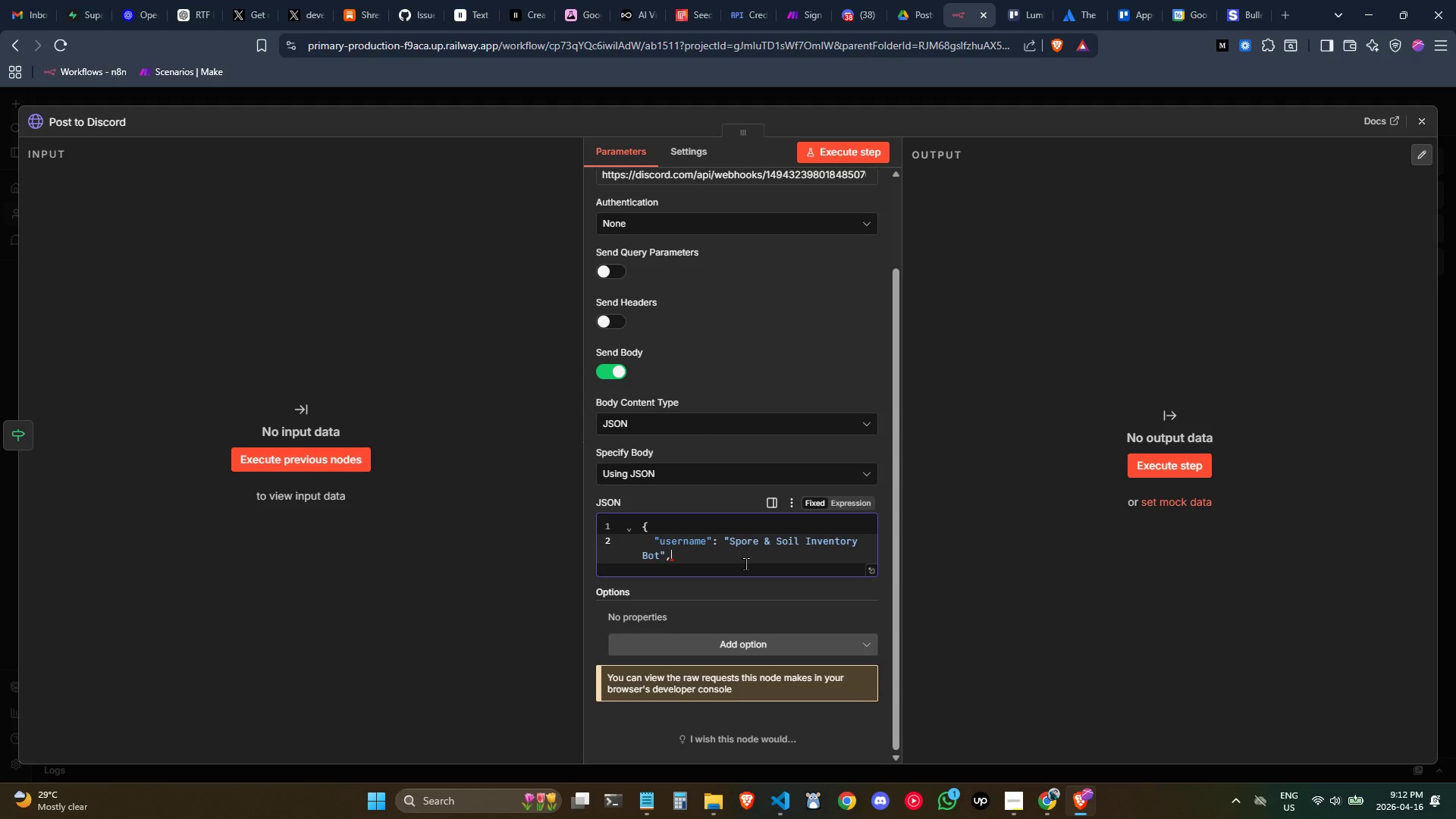 
key(Backslash)
 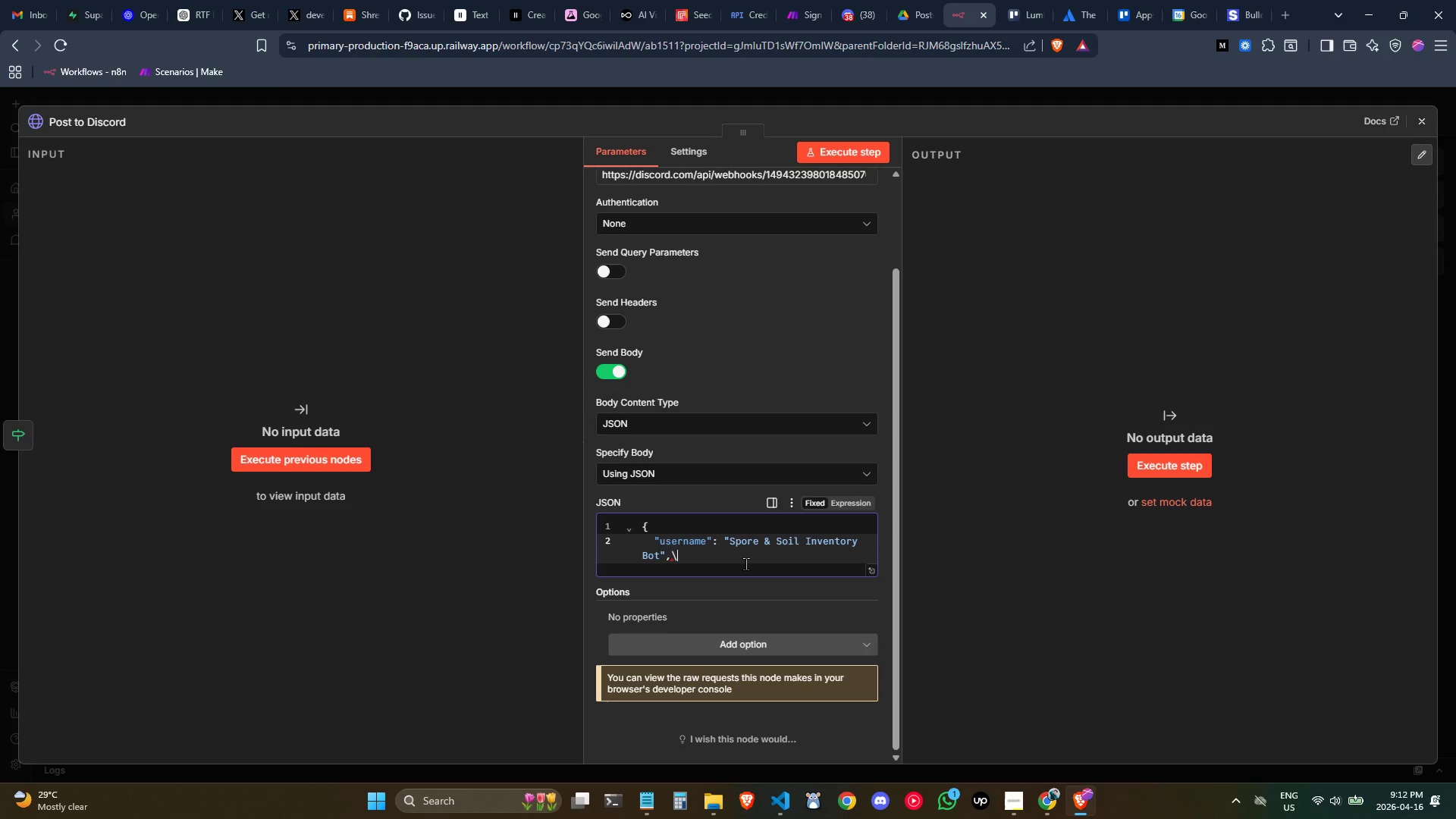 
key(Backspace)
 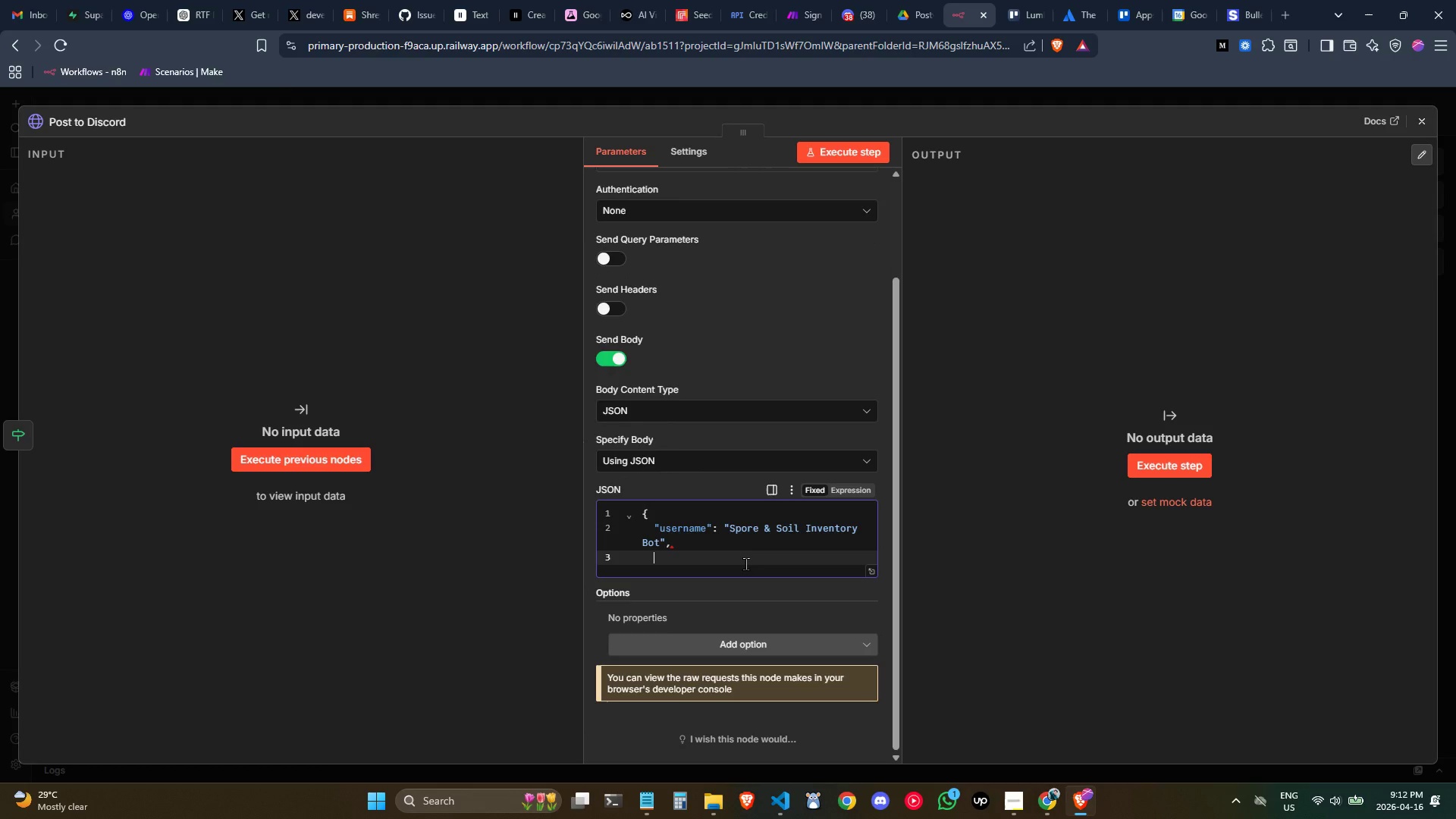 
key(Enter)
 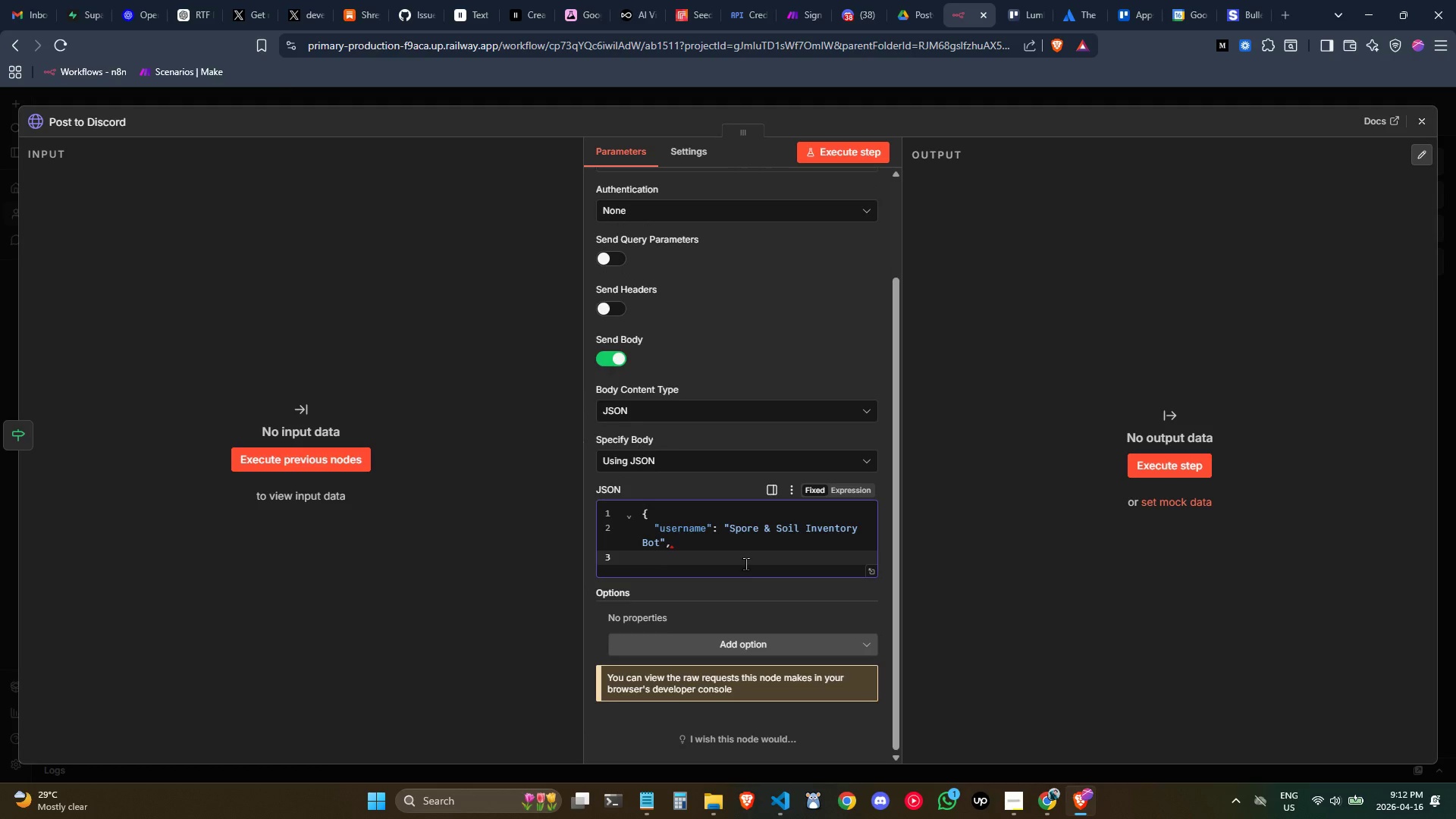 
key(Backspace)
 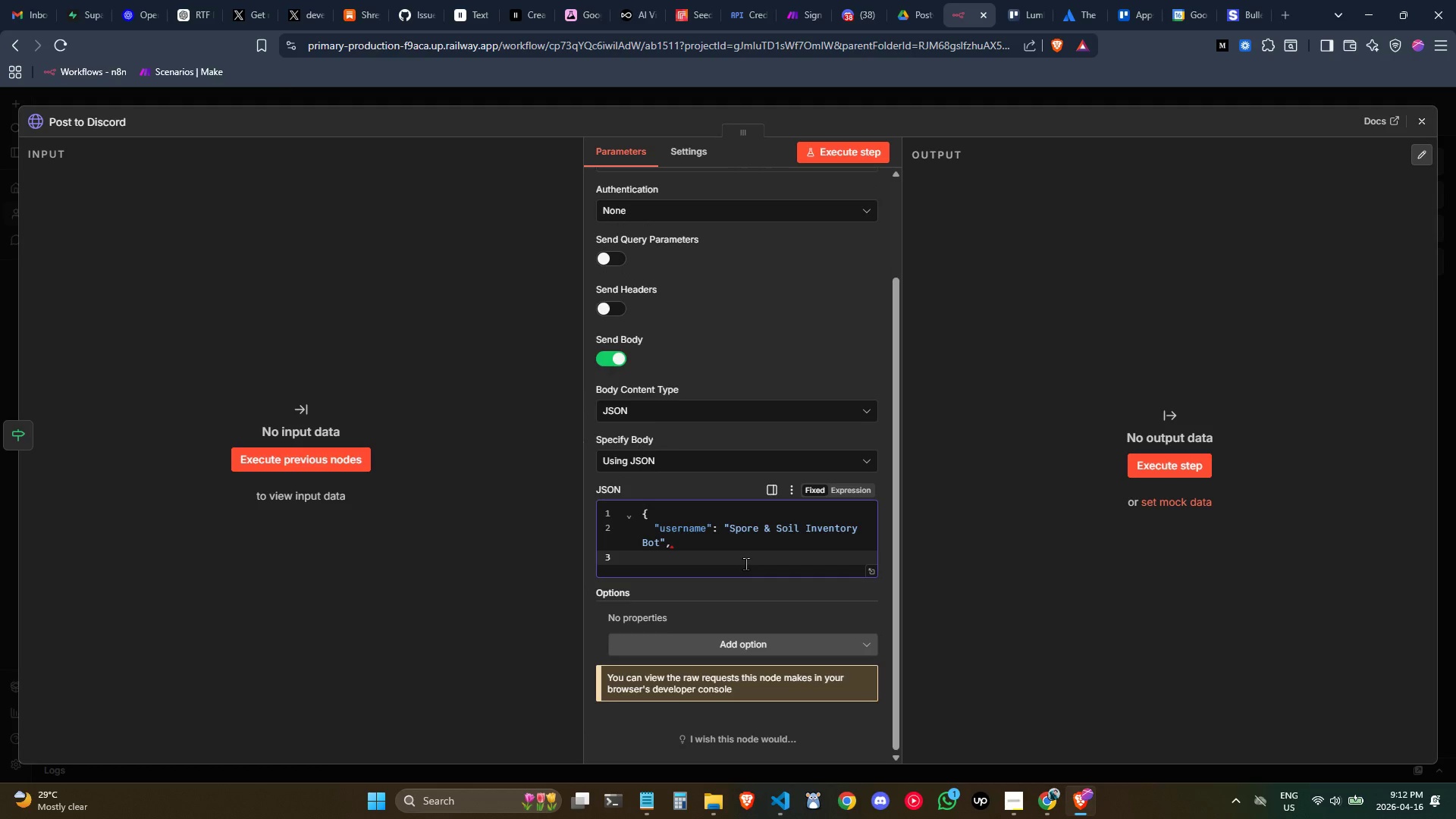 
key(Shift+BracketRight)
 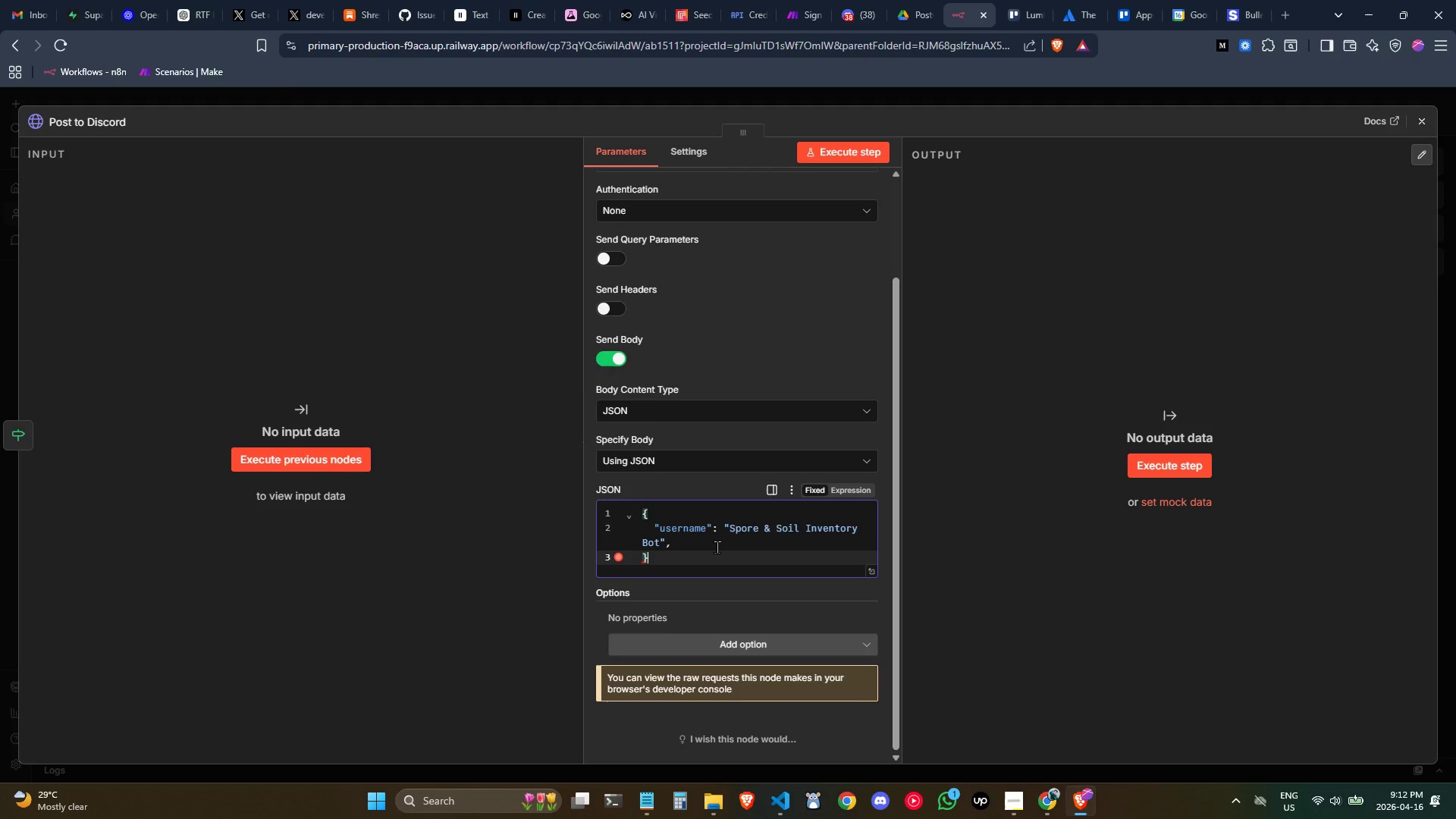 
left_click([713, 543])
 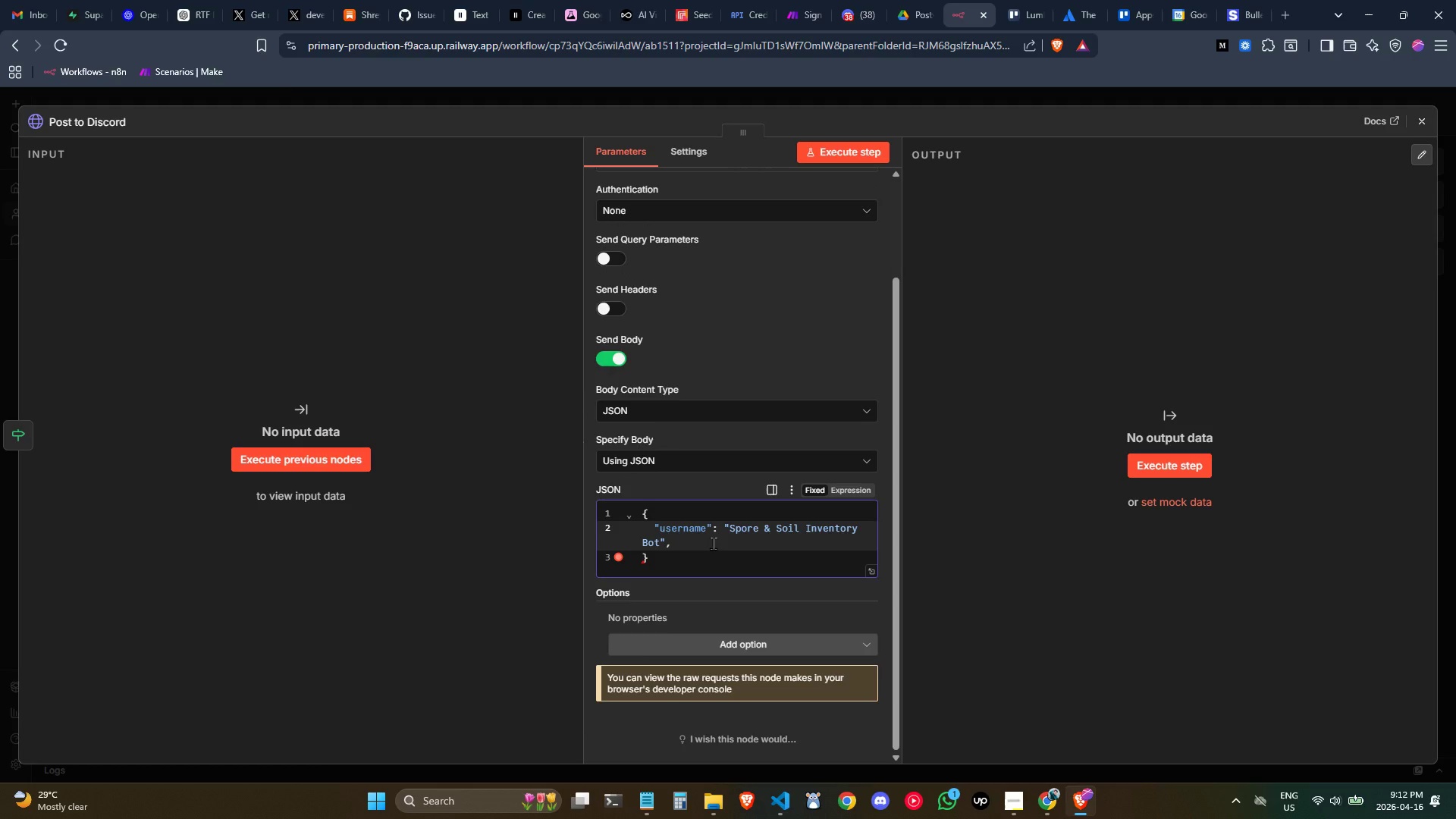 
key(Enter)
 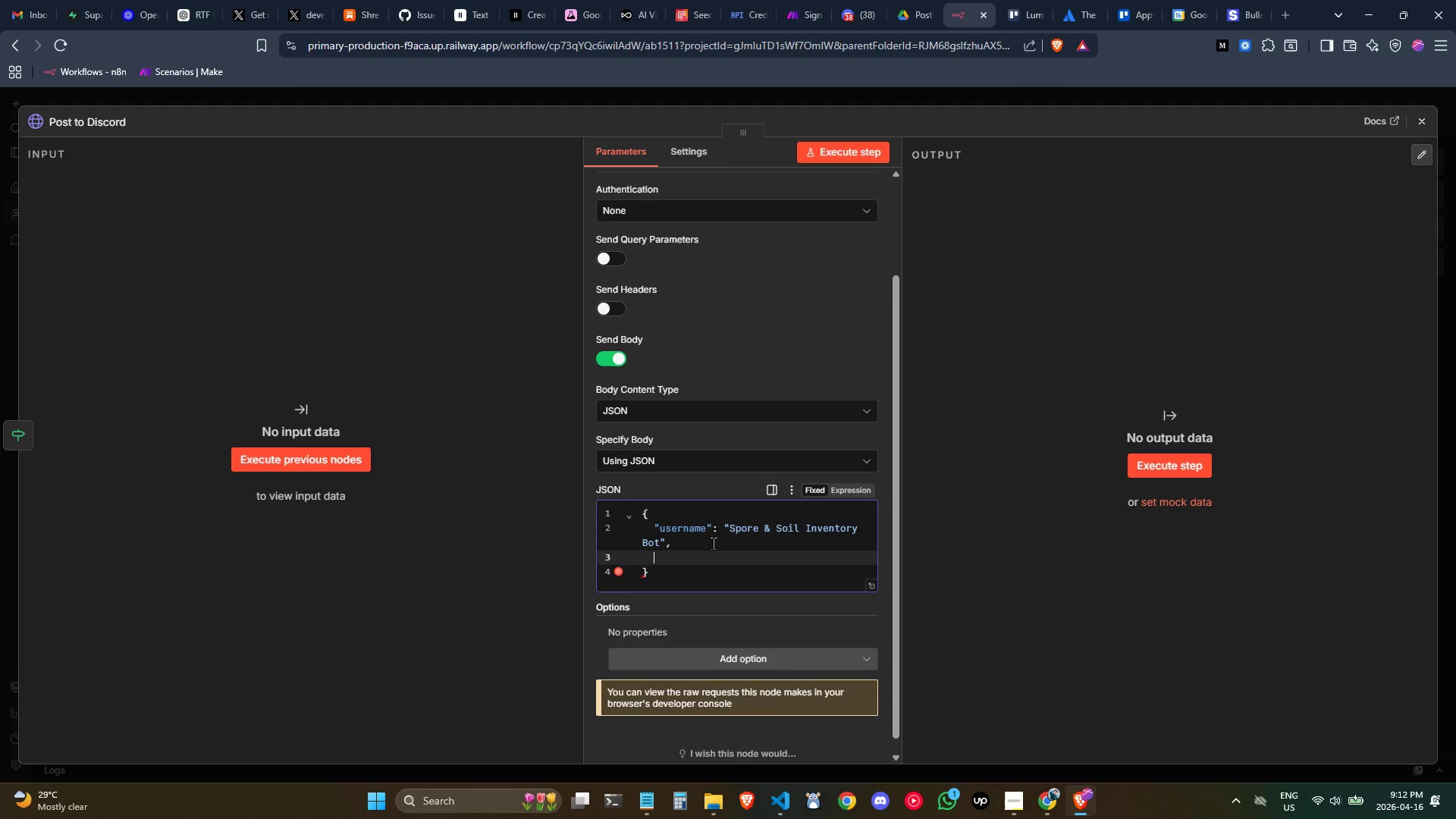 
wait(7.11)
 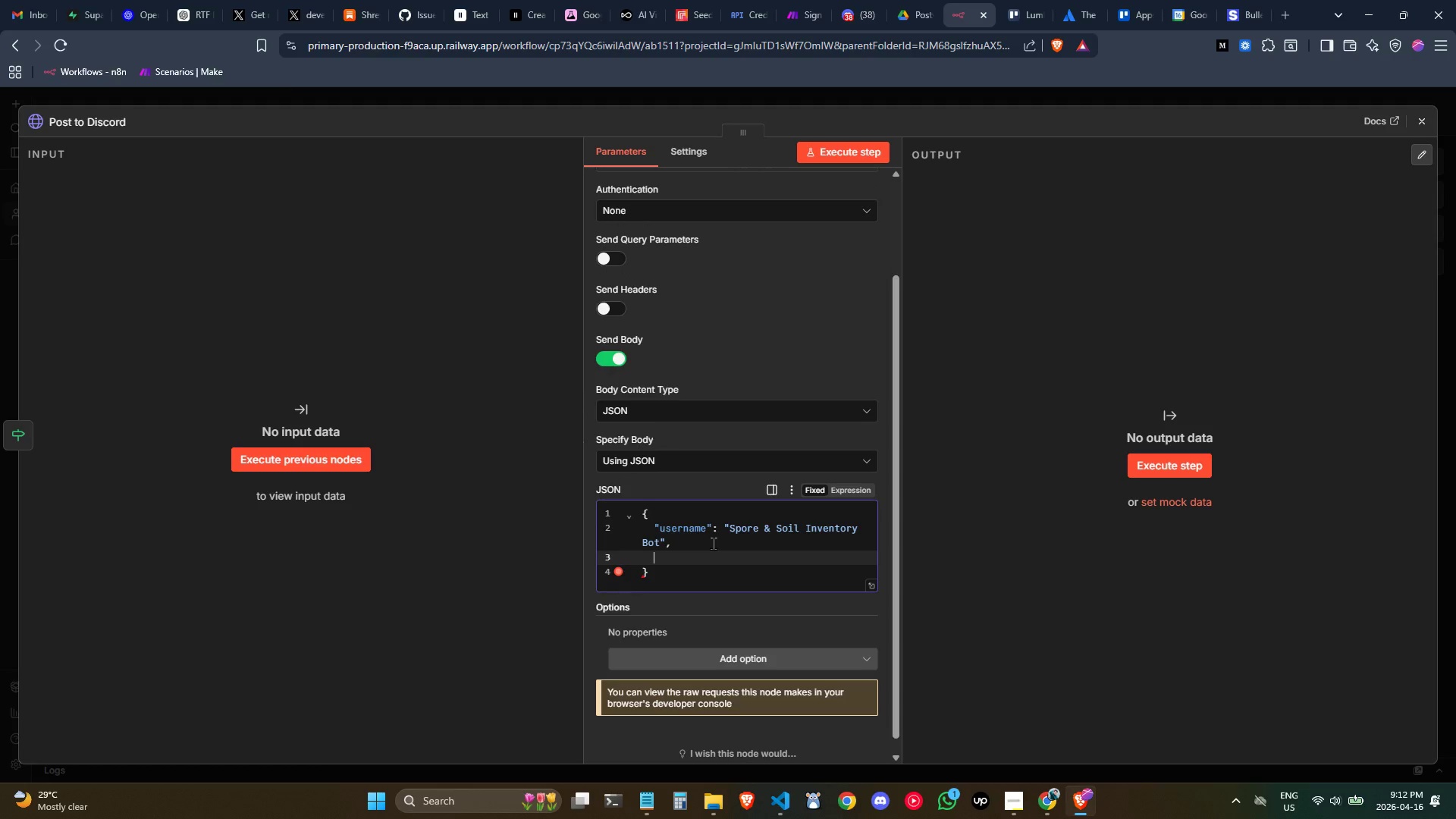 
type("vatar)
key(Backspace)
key(Backspace)
key(Backspace)
key(Backspace)
key(Backspace)
type(avatar_url": "")
 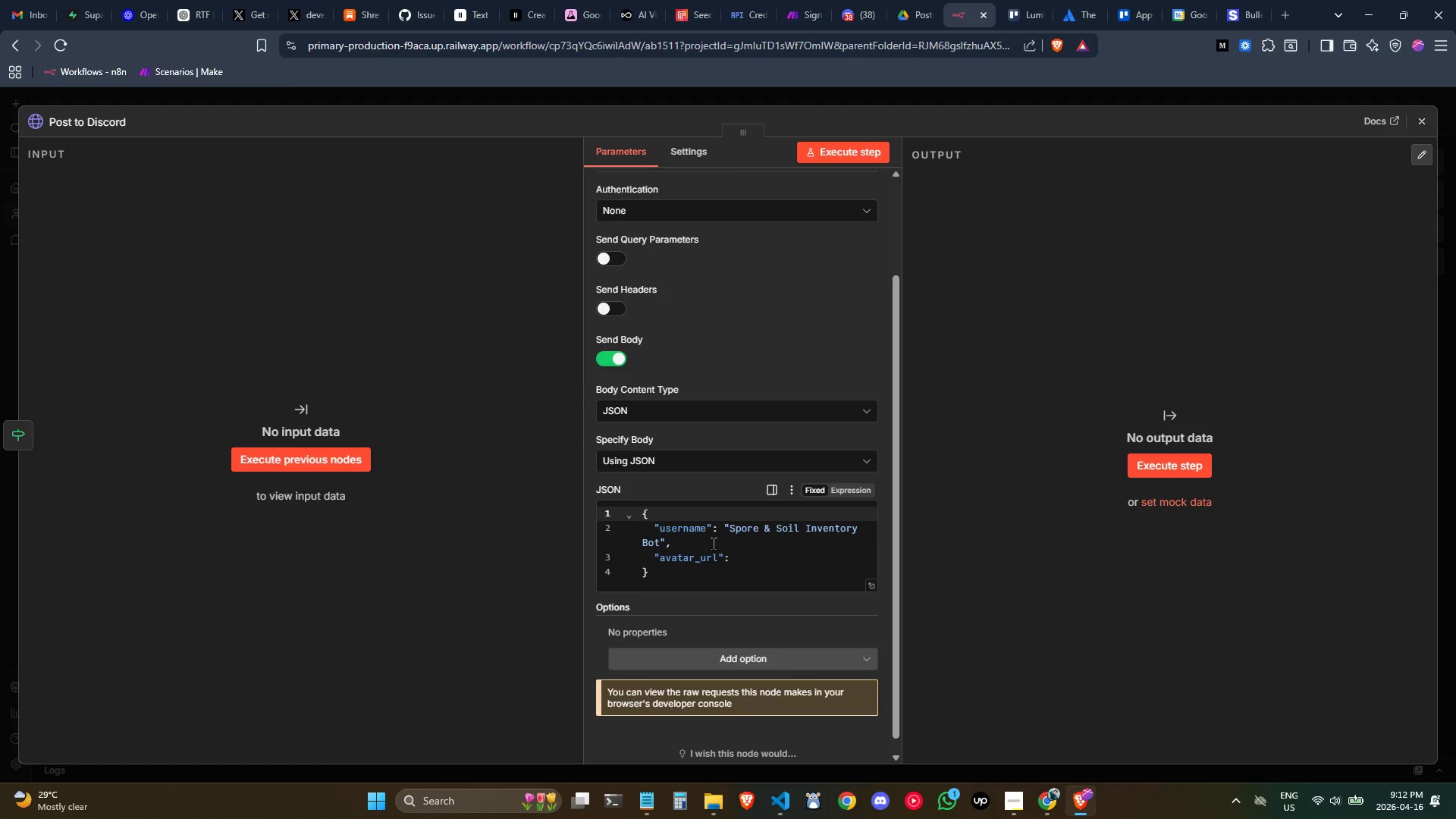 
left_click([237, 206])
 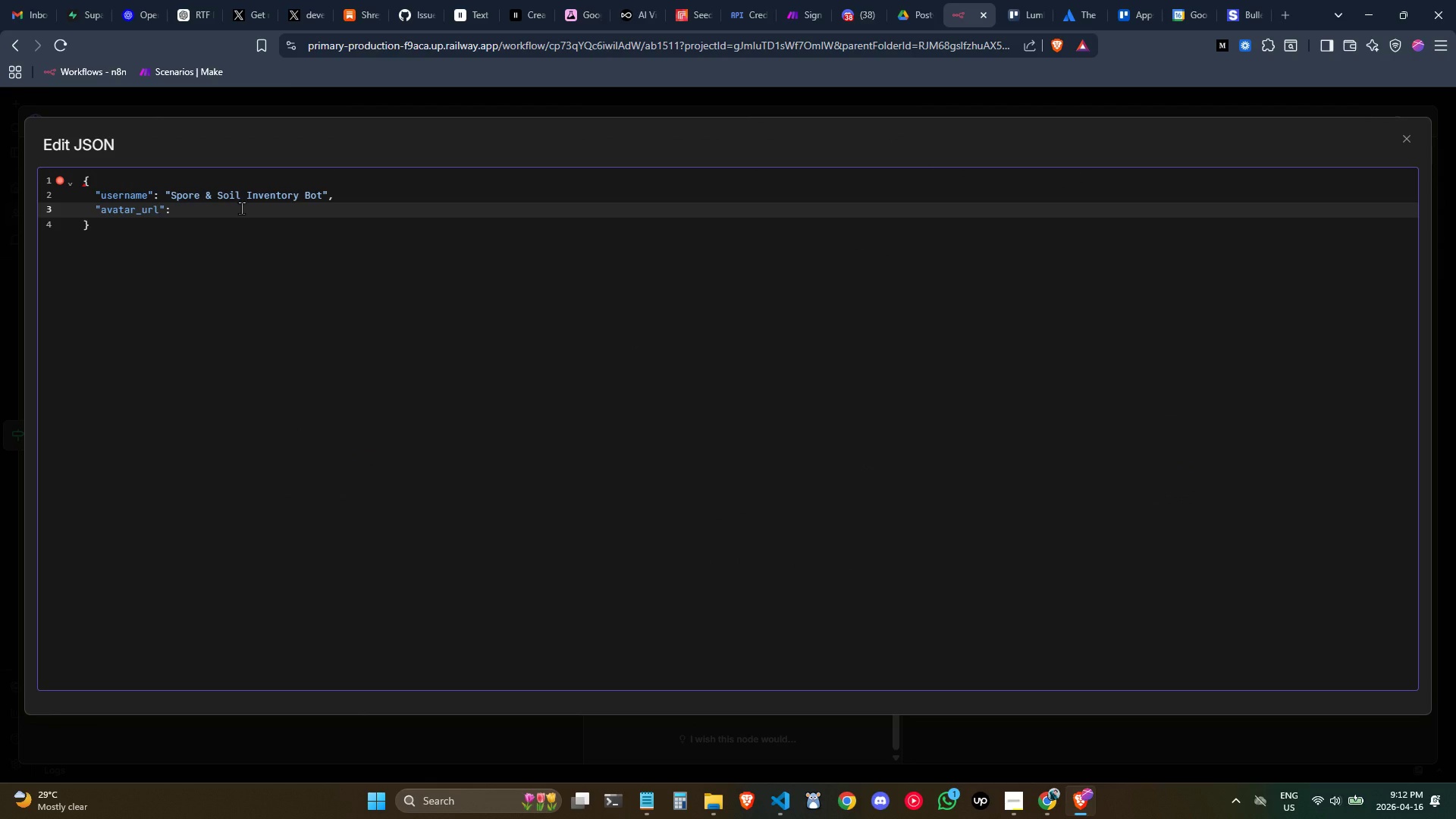 
key(Shift+Quote)
 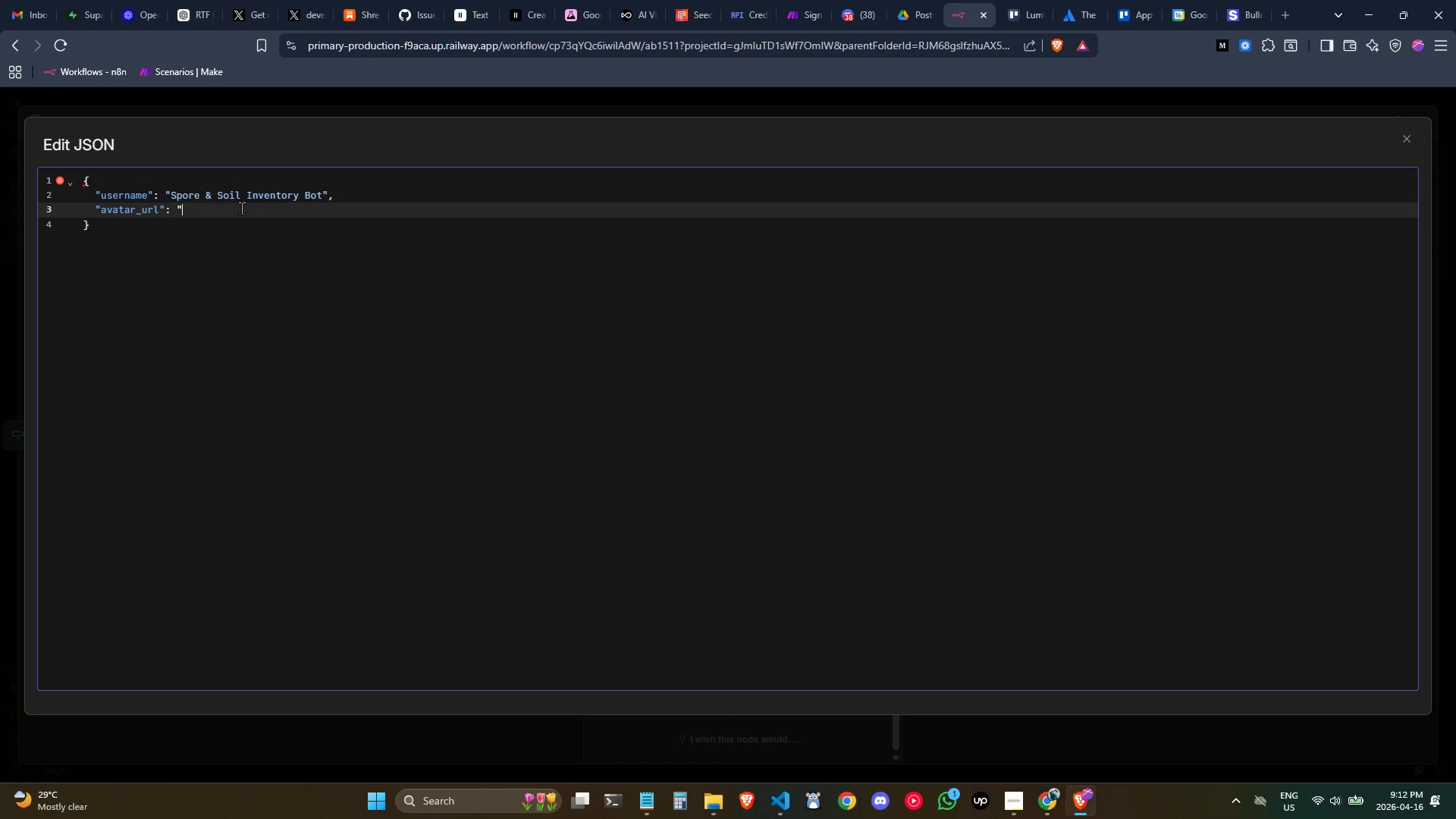 
key(Shift+Quote)
 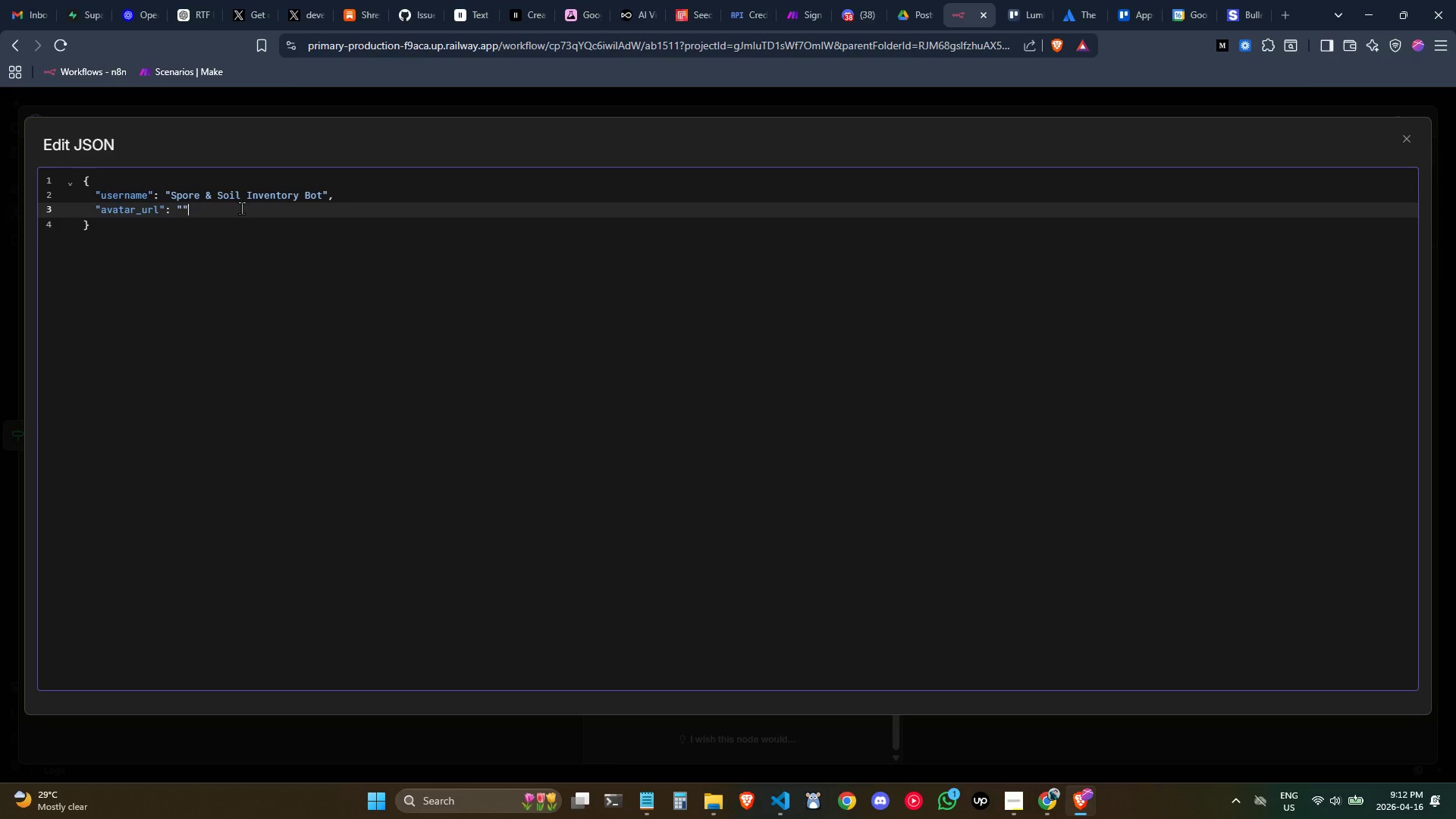 
key(ArrowLeft)
 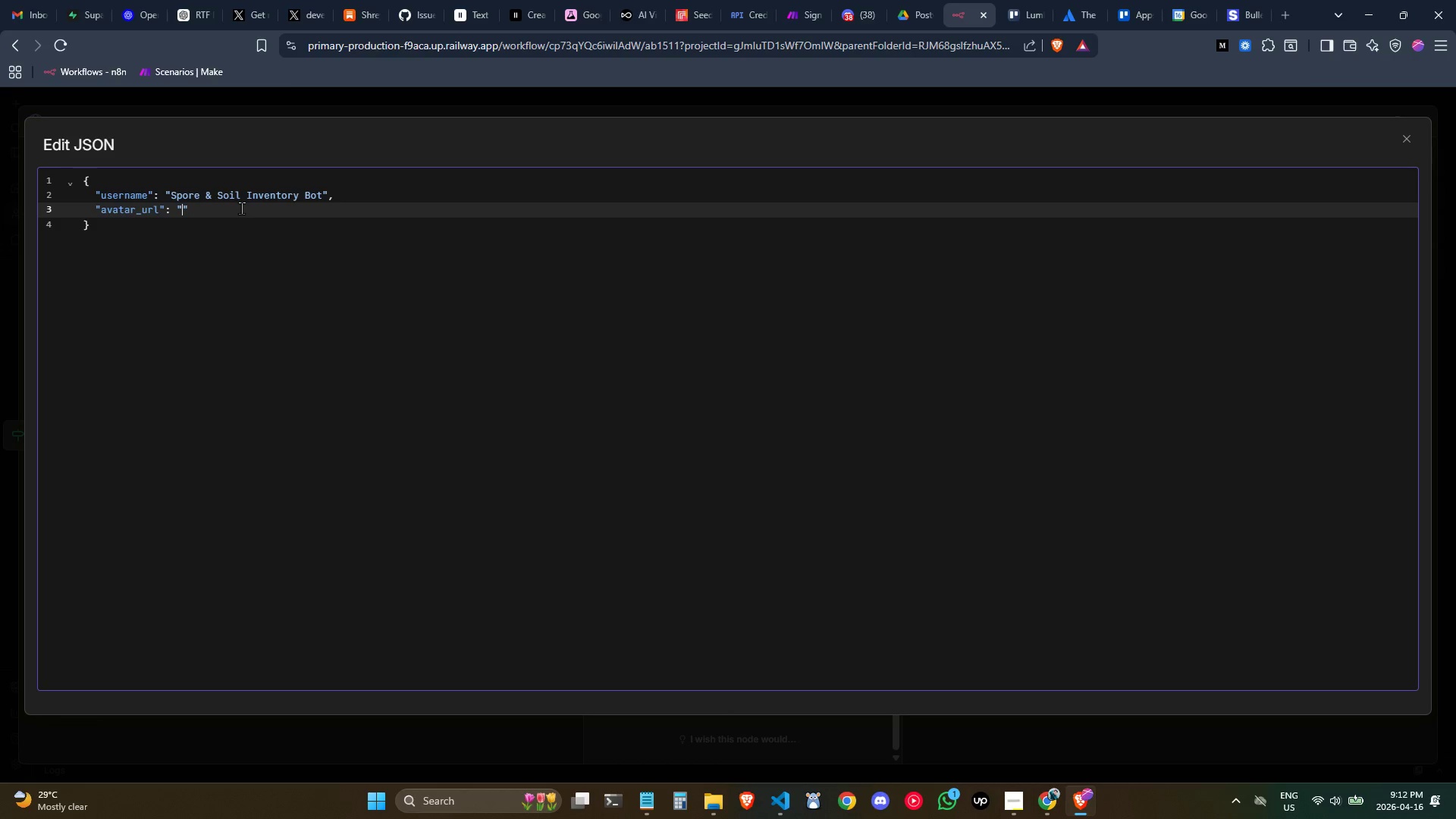 
type(htpp)
key(Backspace)
key(Backspace)
type(tps://)
 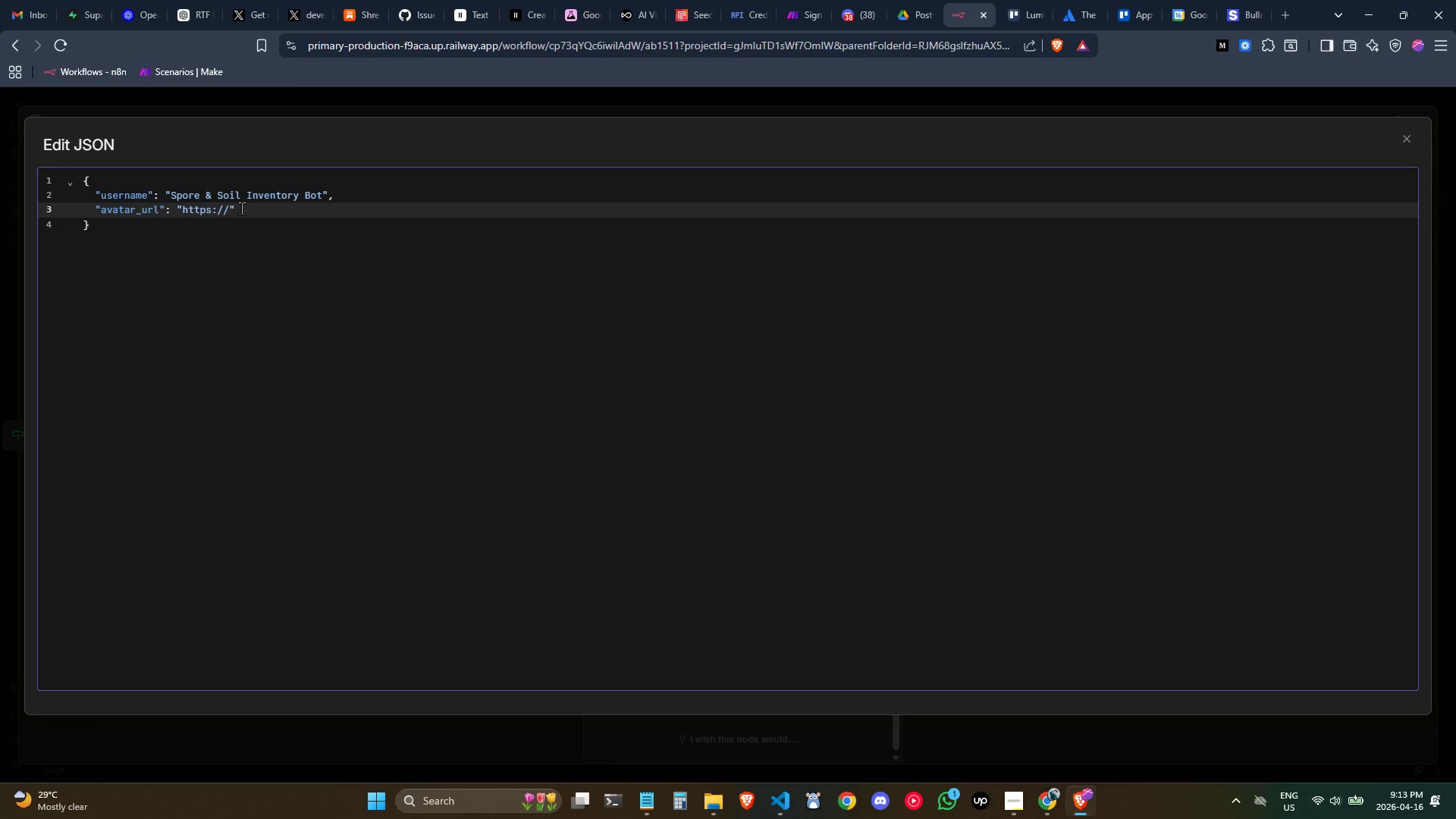 
type(cdn-icons-png.gl)
key(Backspace)
key(Backspace)
type(flaticon.com/512/2917)
 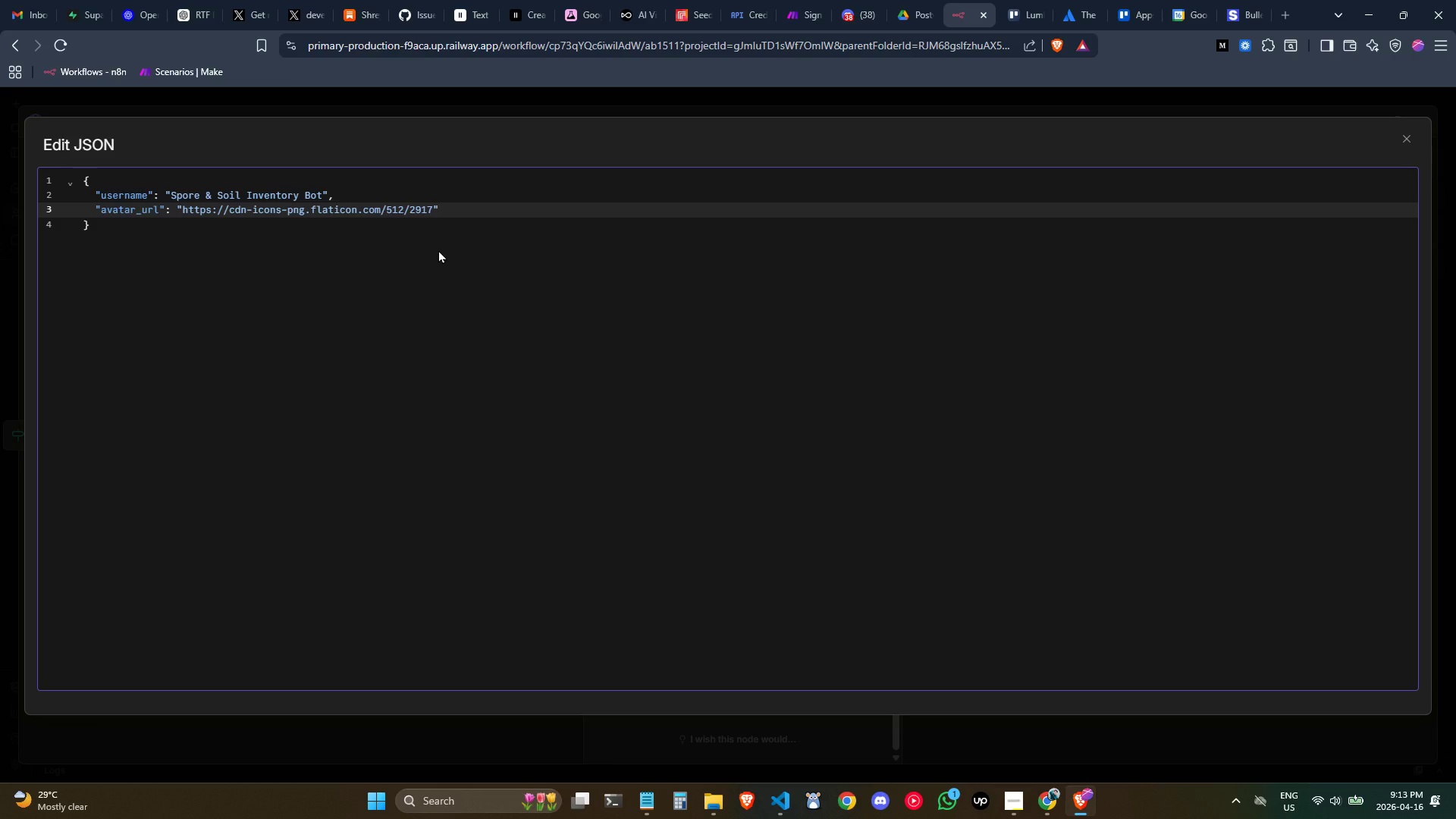 
type(/291)
 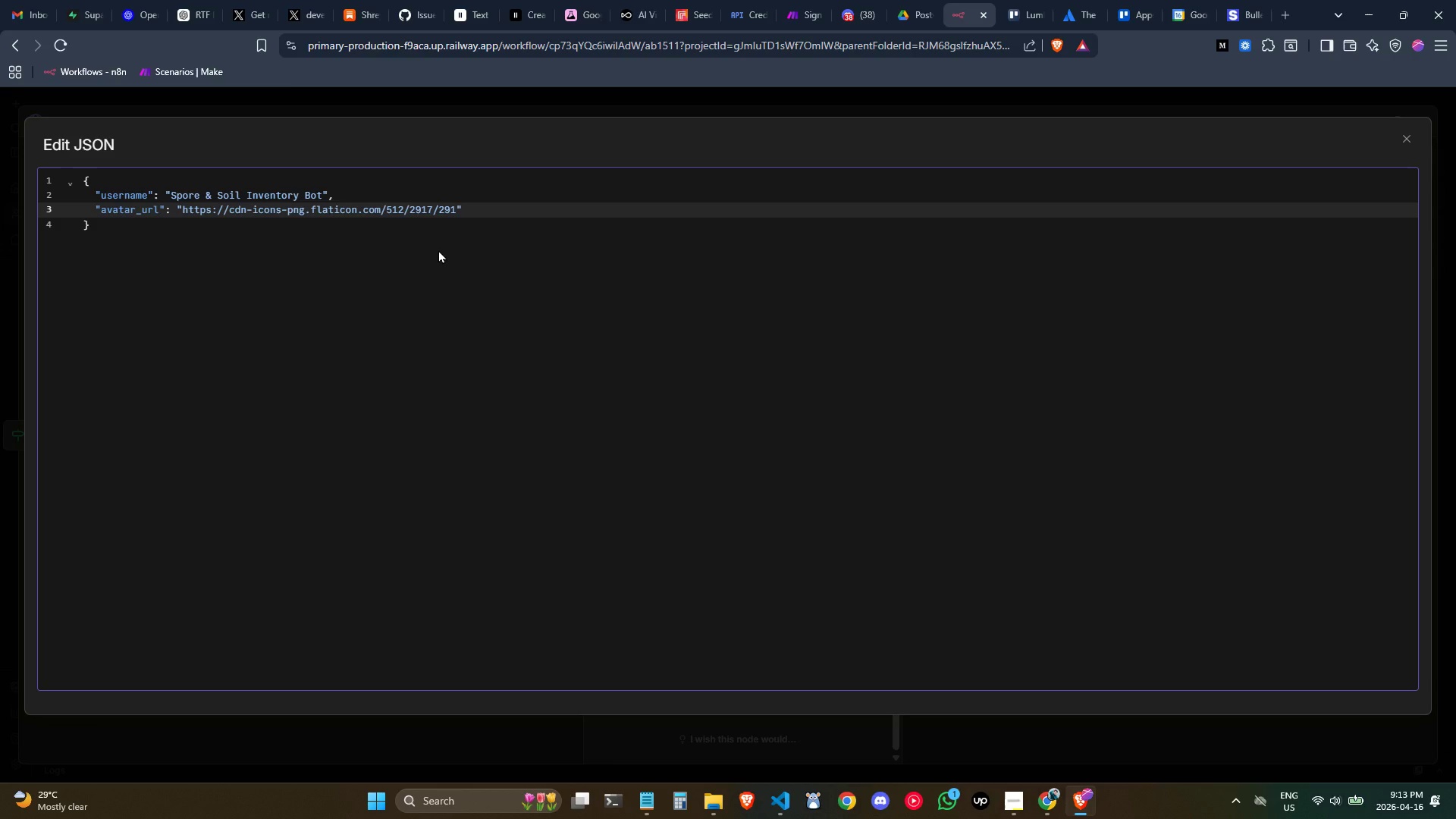 
key(7)
 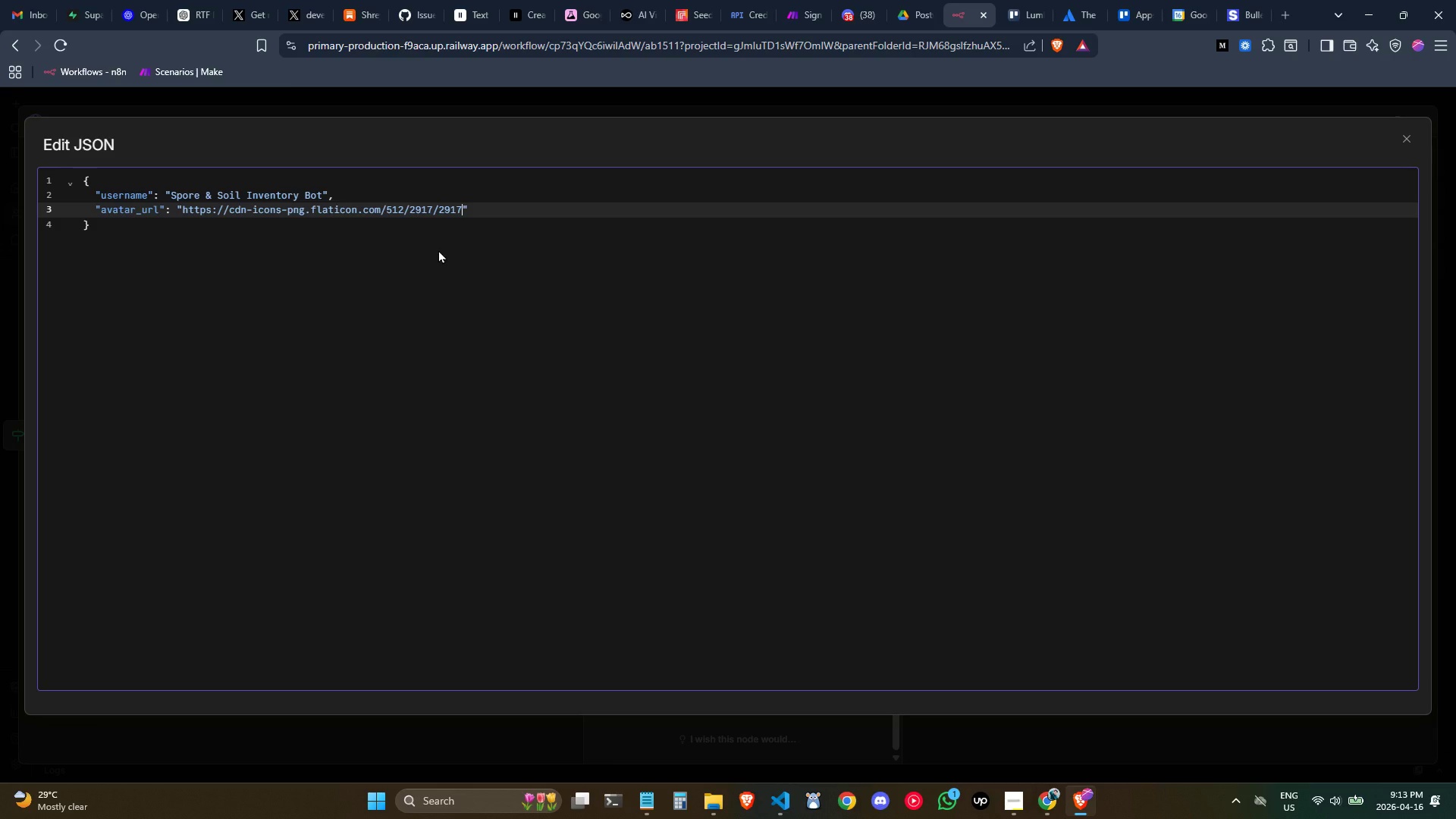 
type(995.png)
 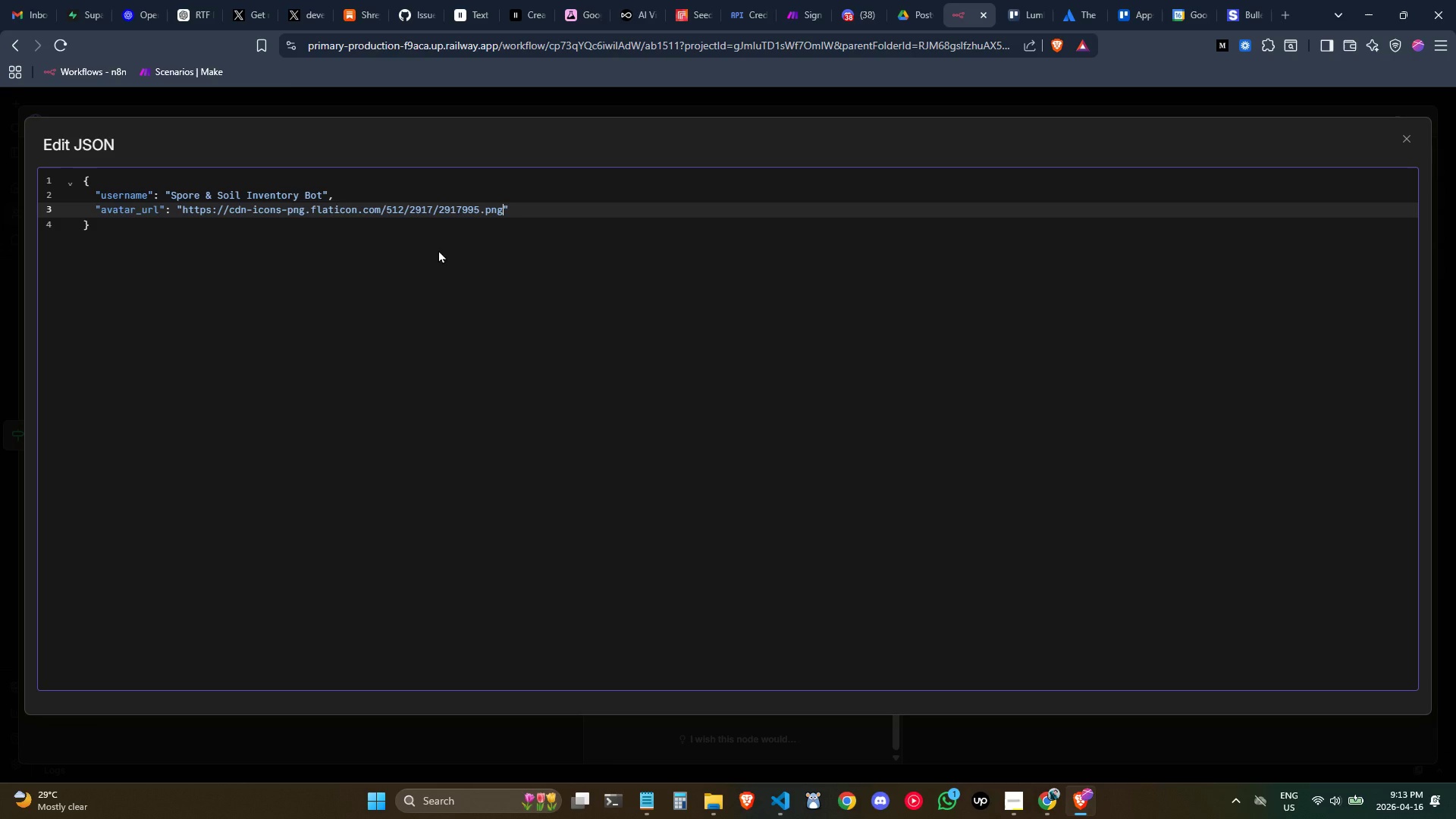 
key(ArrowRight)
 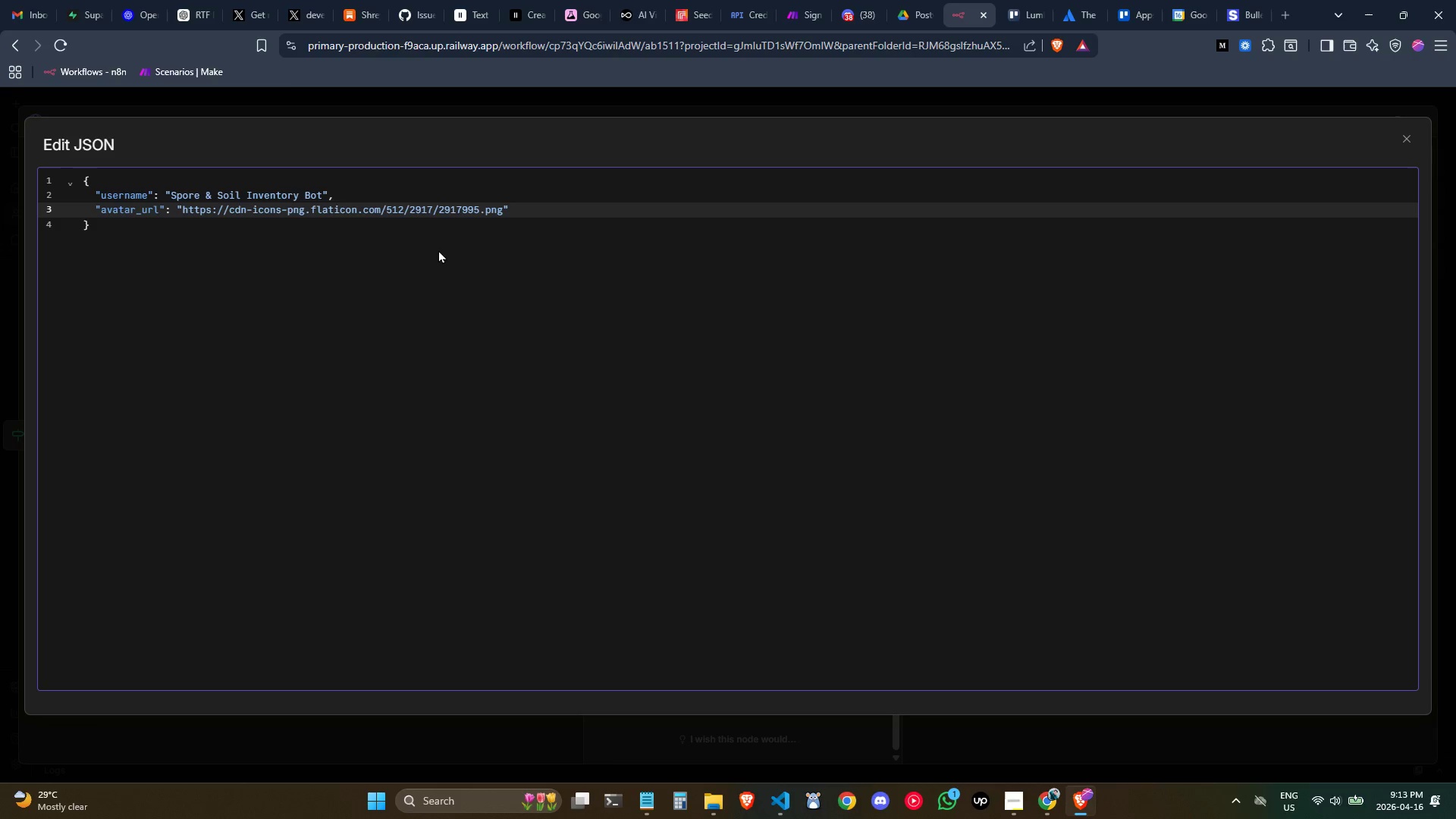 
key(Comma)
 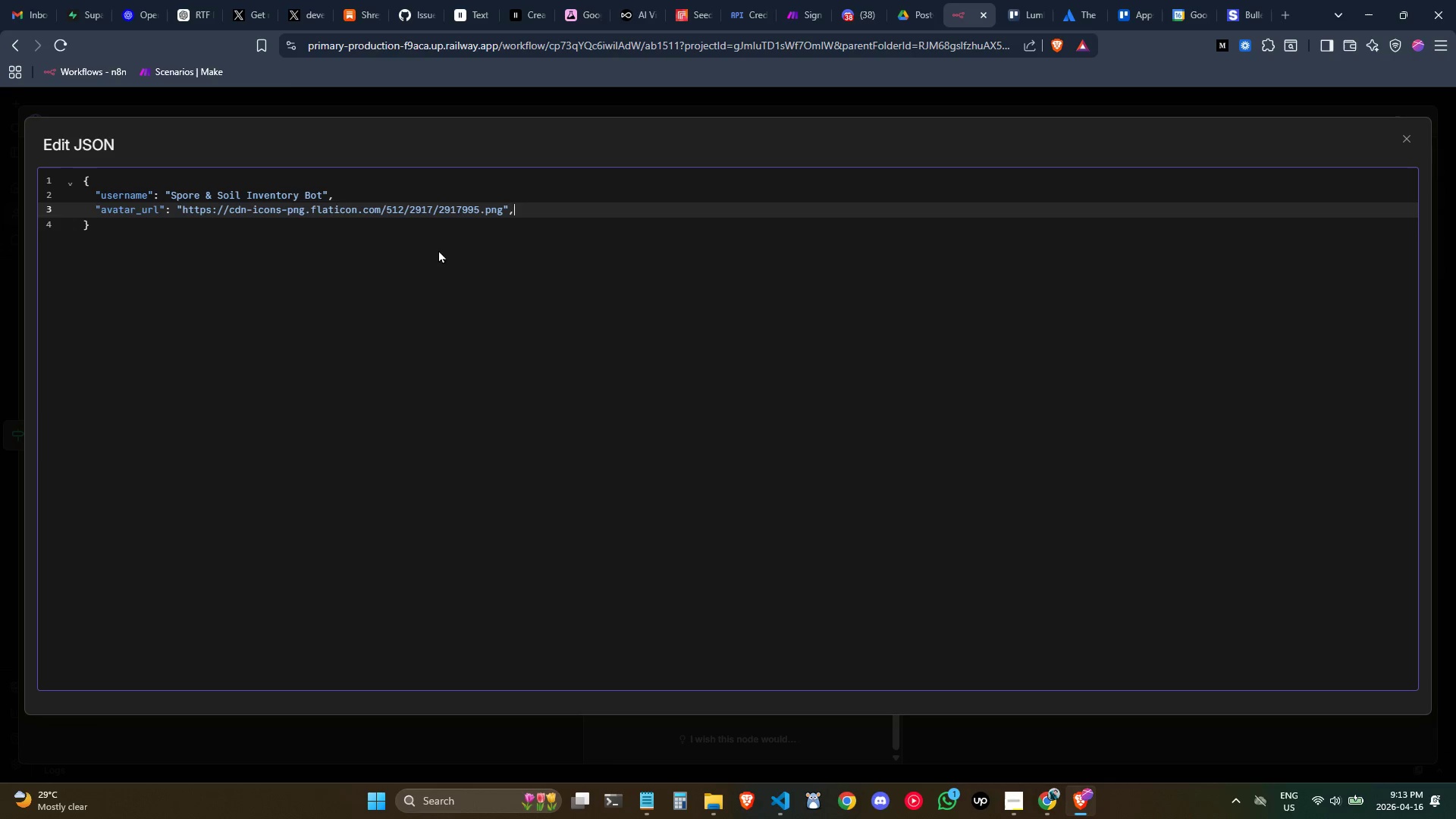 
key(Enter)
 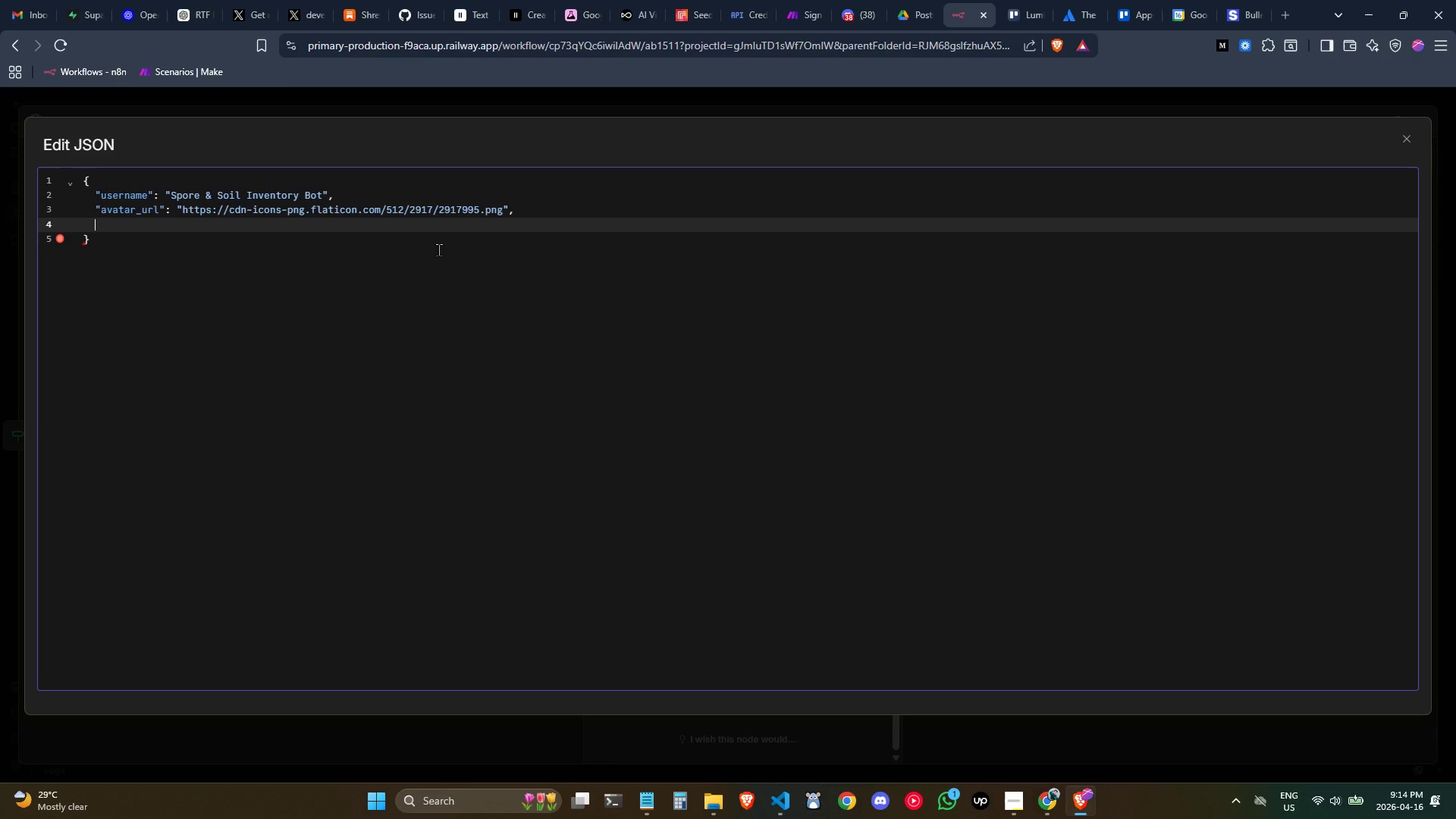 
wait(34.11)
 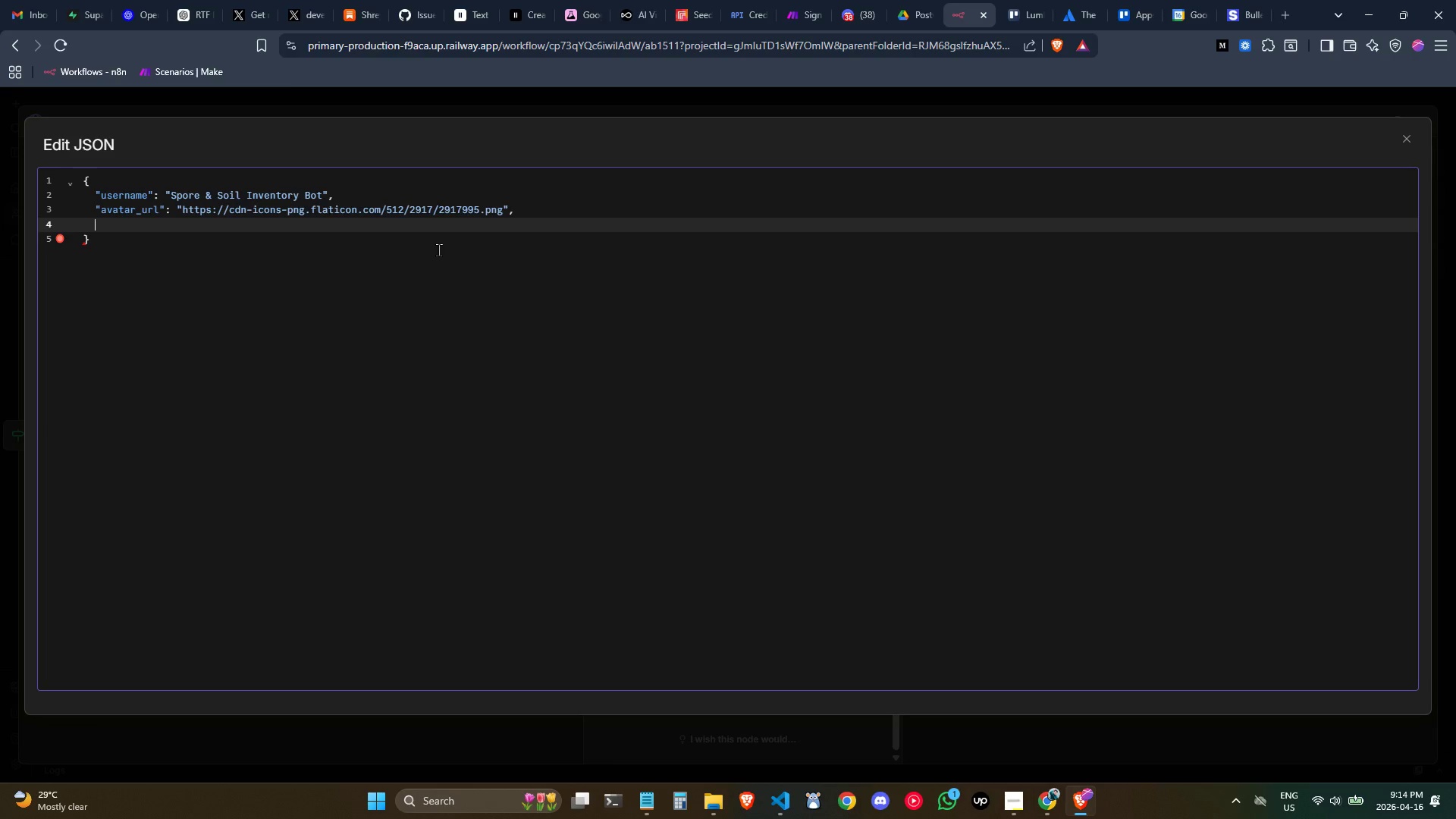 
key(Shift+Quote)
 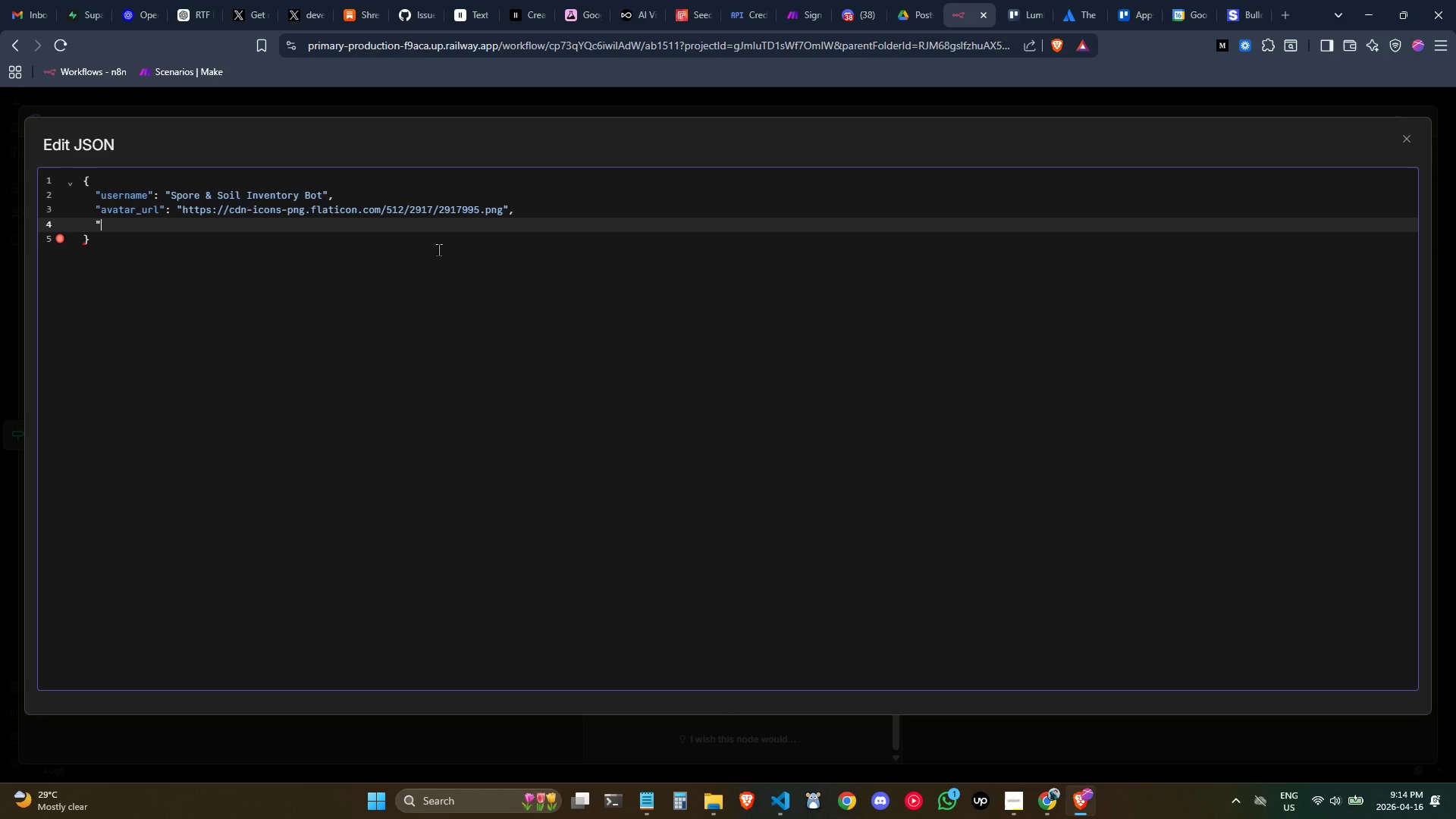 
key(Shift+Quote)
 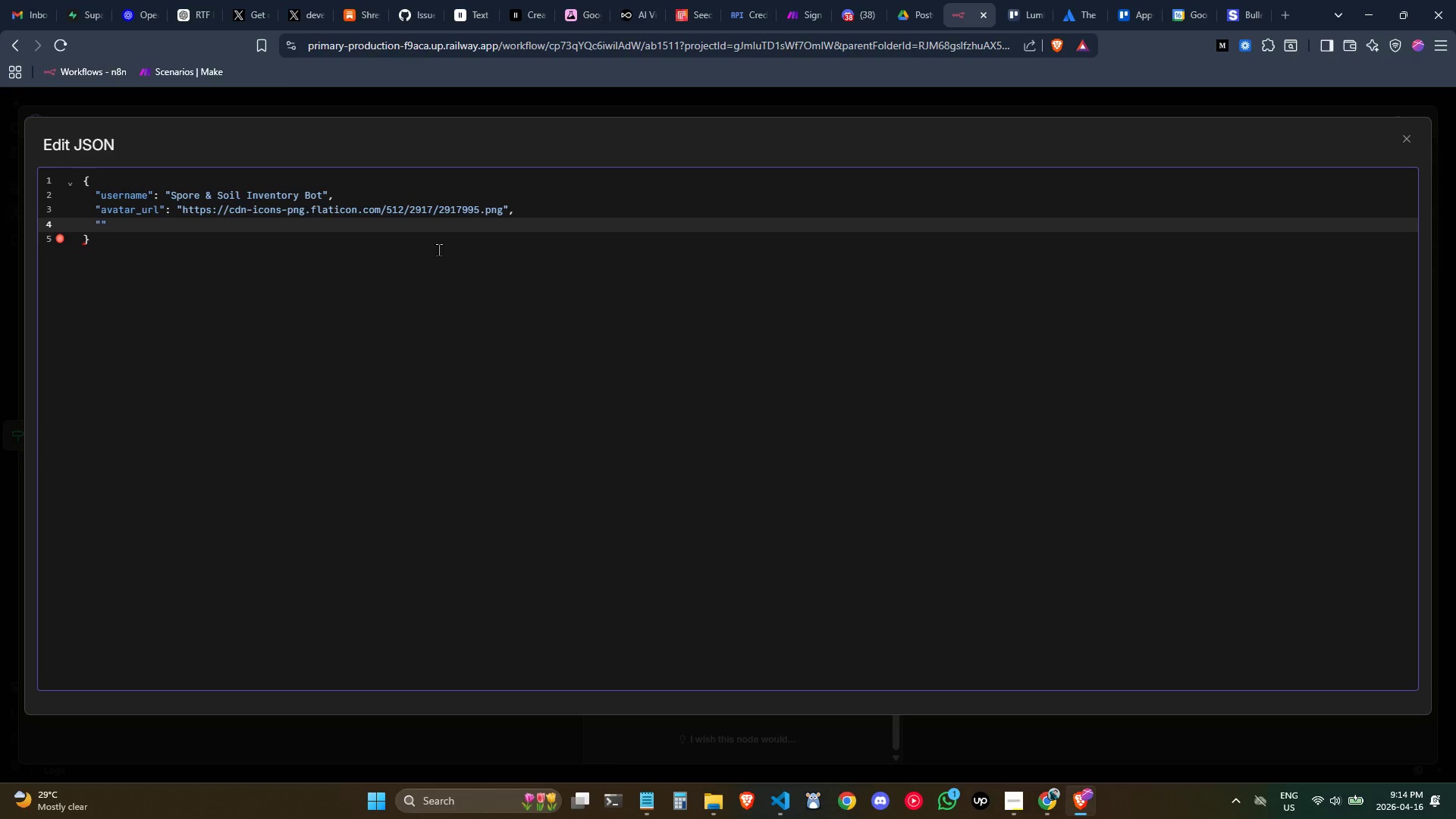 
key(ArrowLeft)
 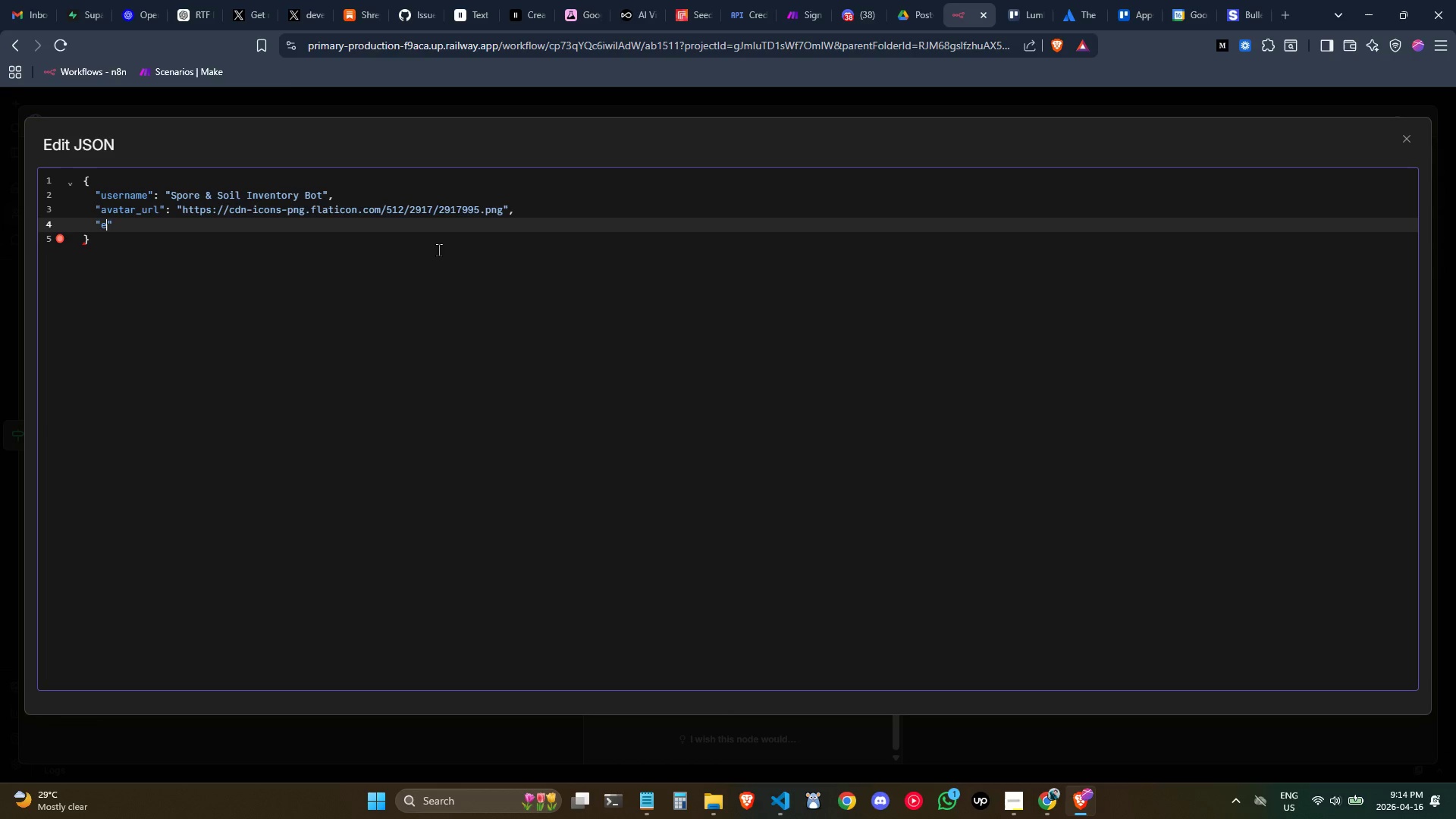 
type(emv)
key(Backspace)
type(beds)
 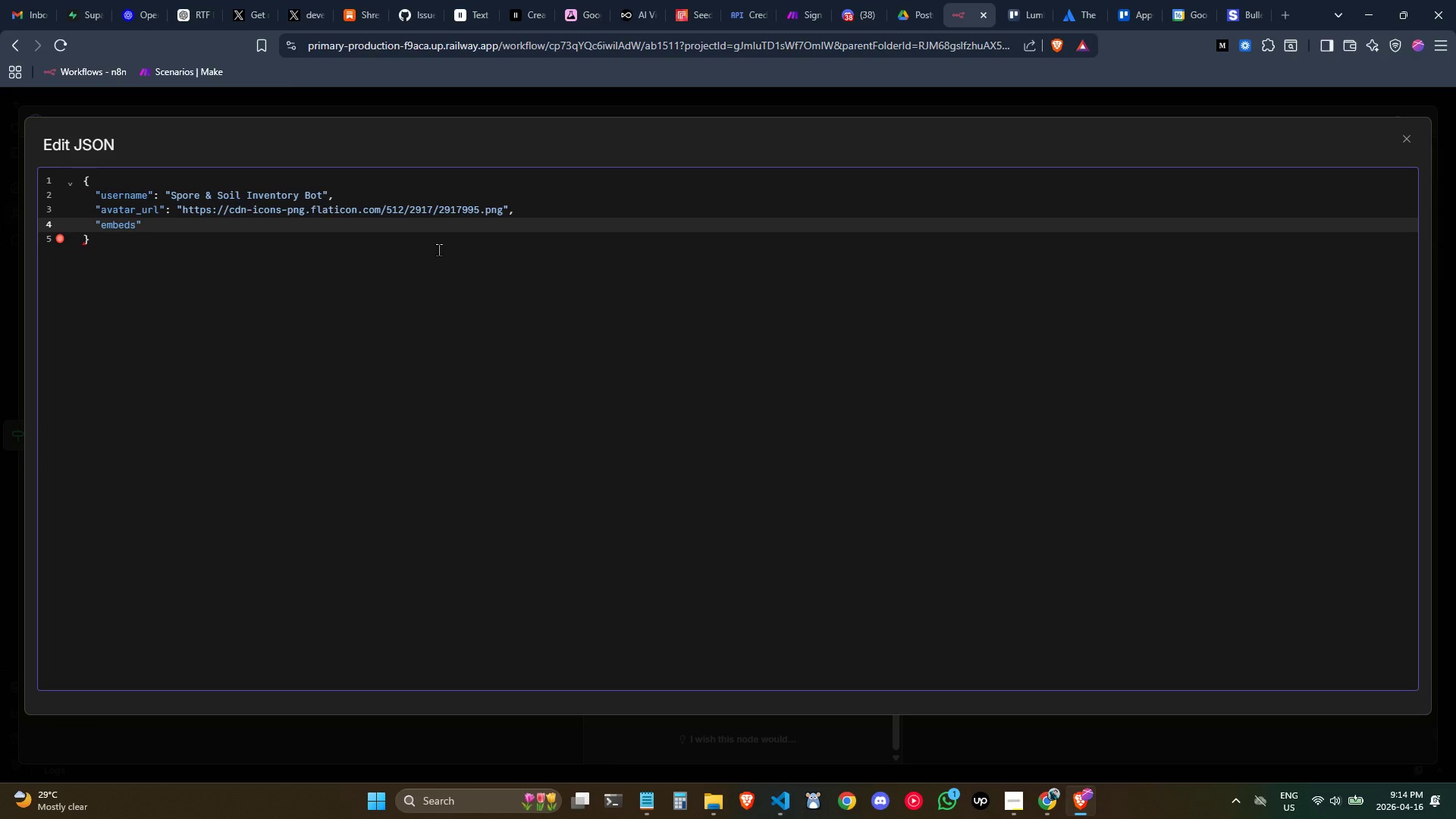 
key(ArrowRight)
 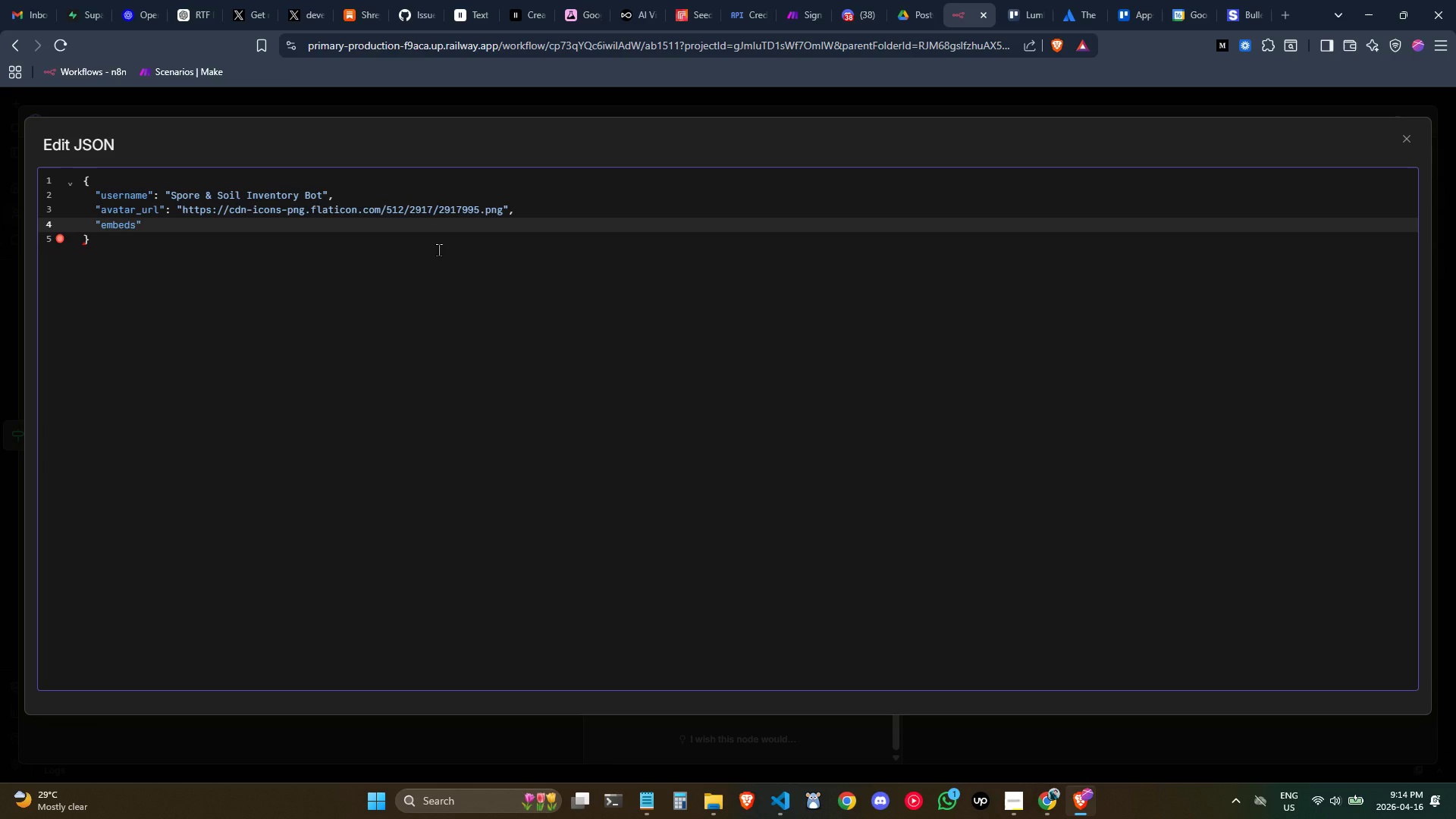 
key(Shift+Semicolon)
 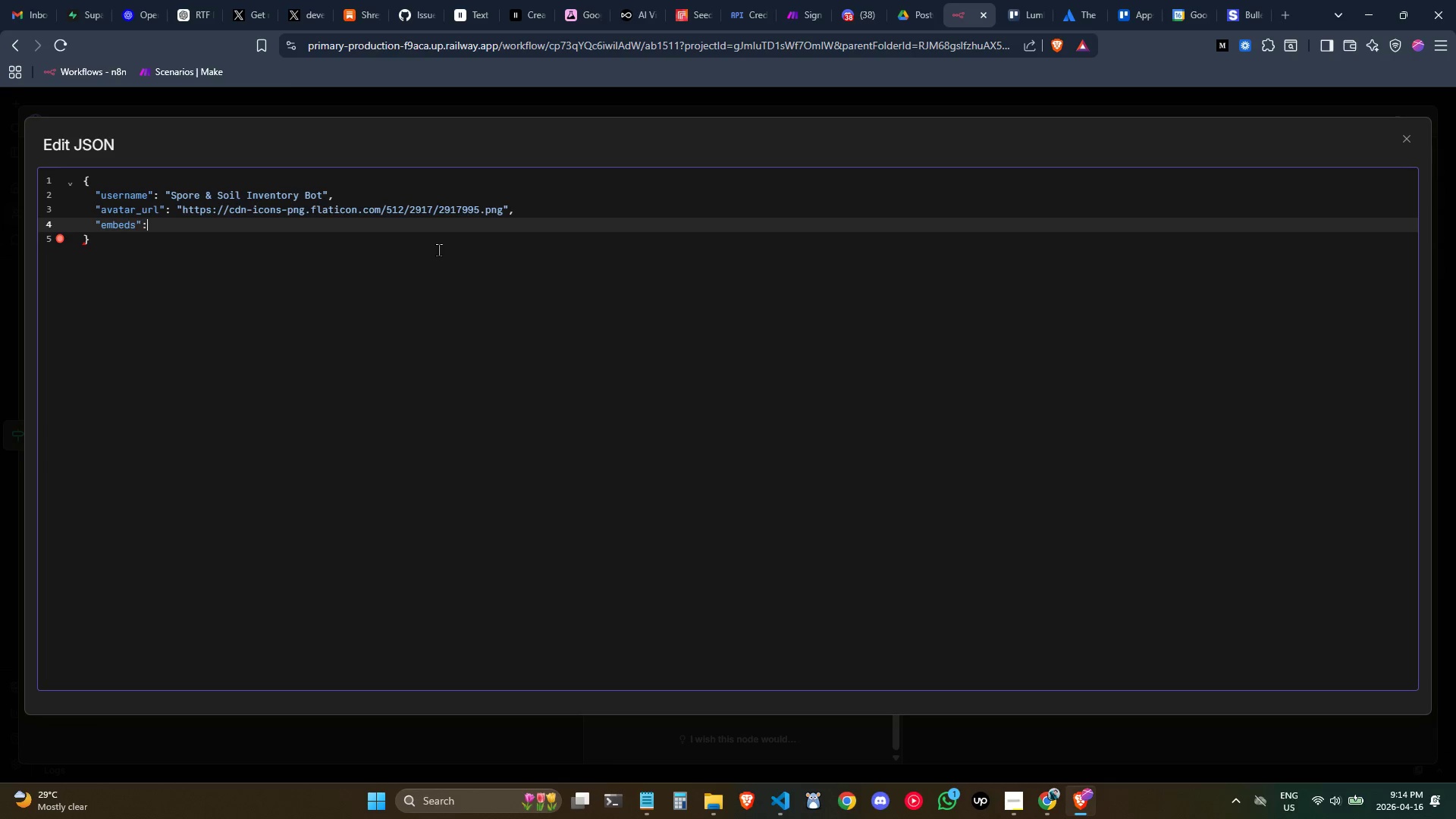 
key(Space)
 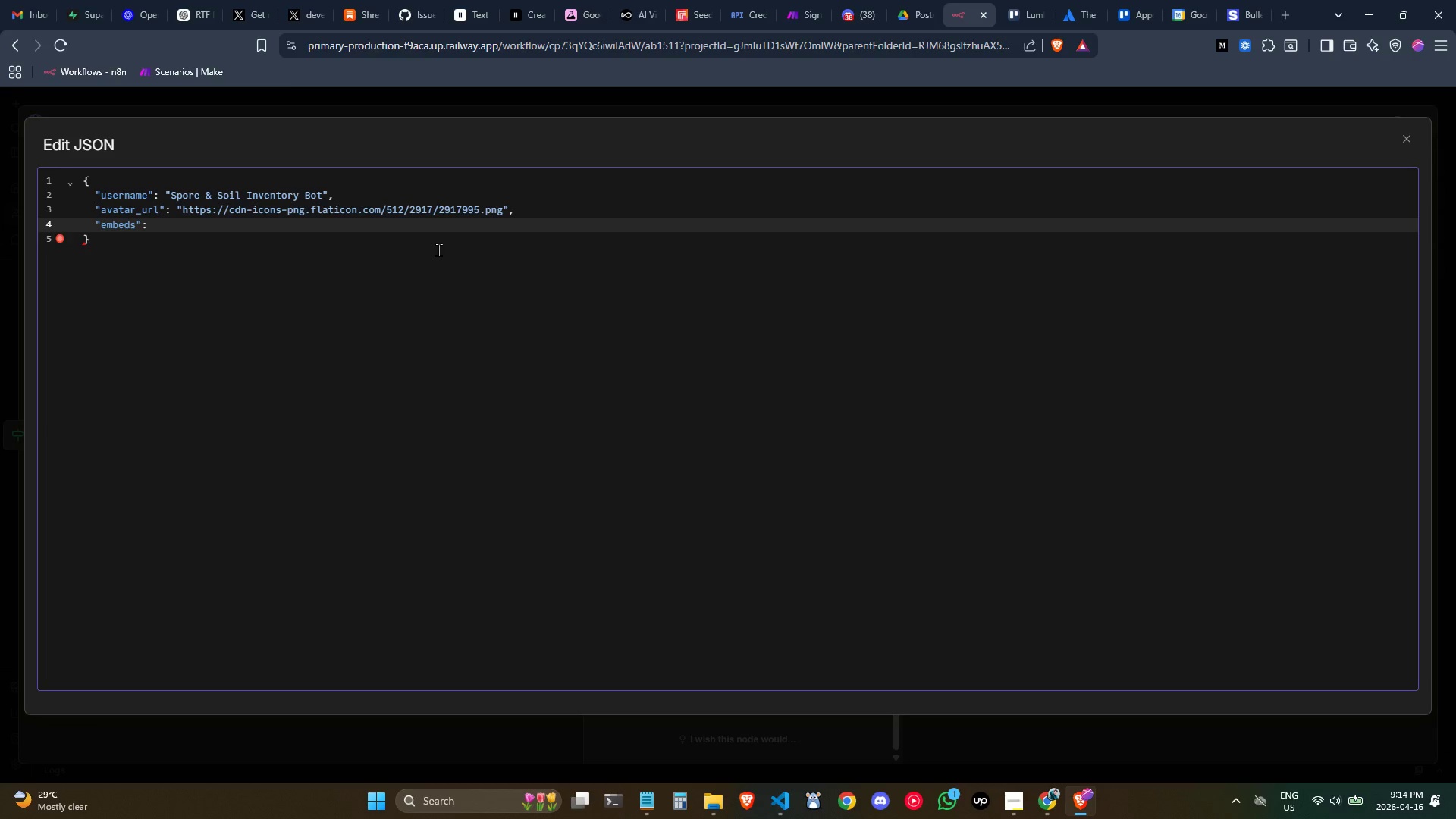 
key(BracketLeft)
 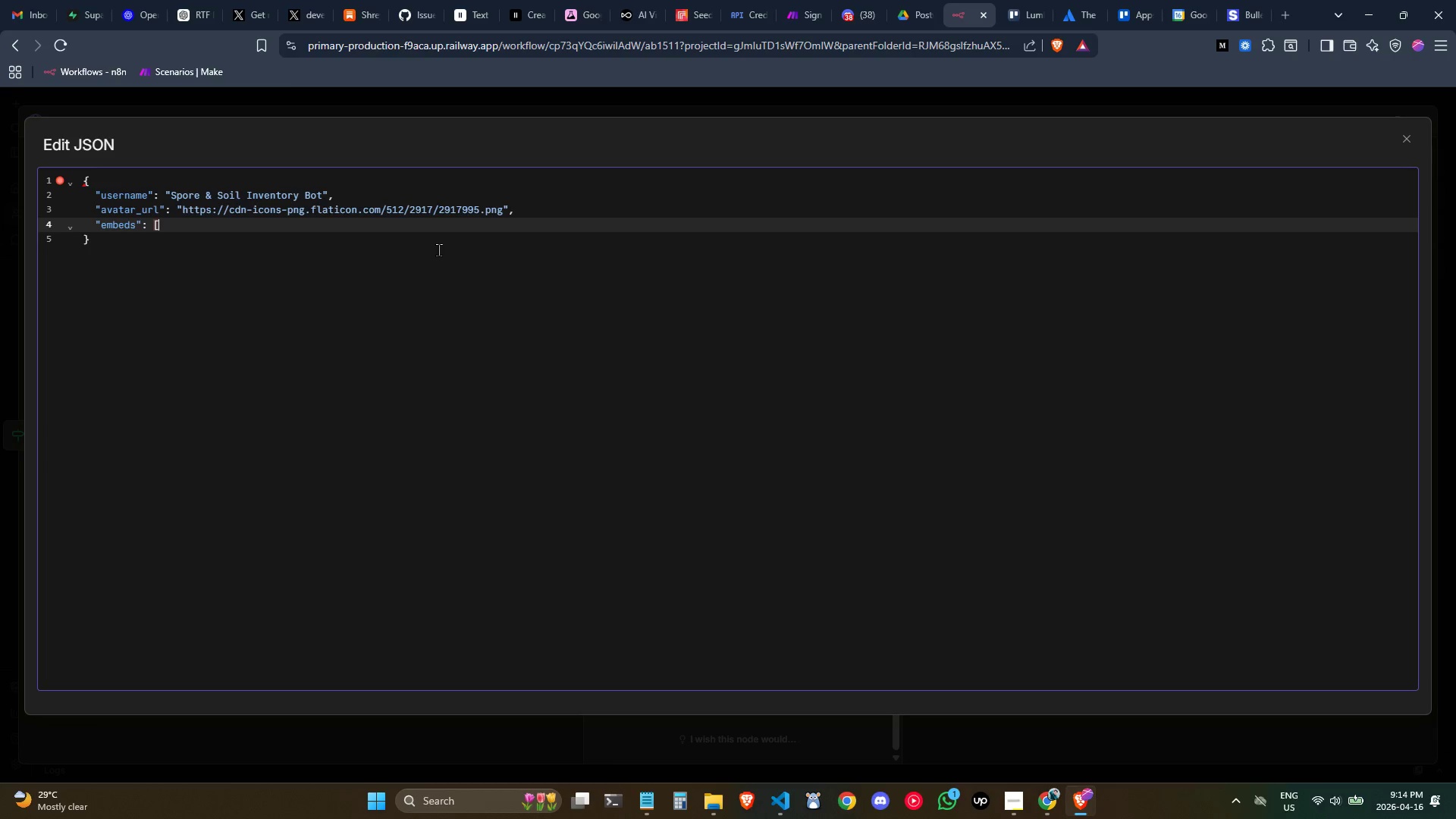 
key(BracketRight)
 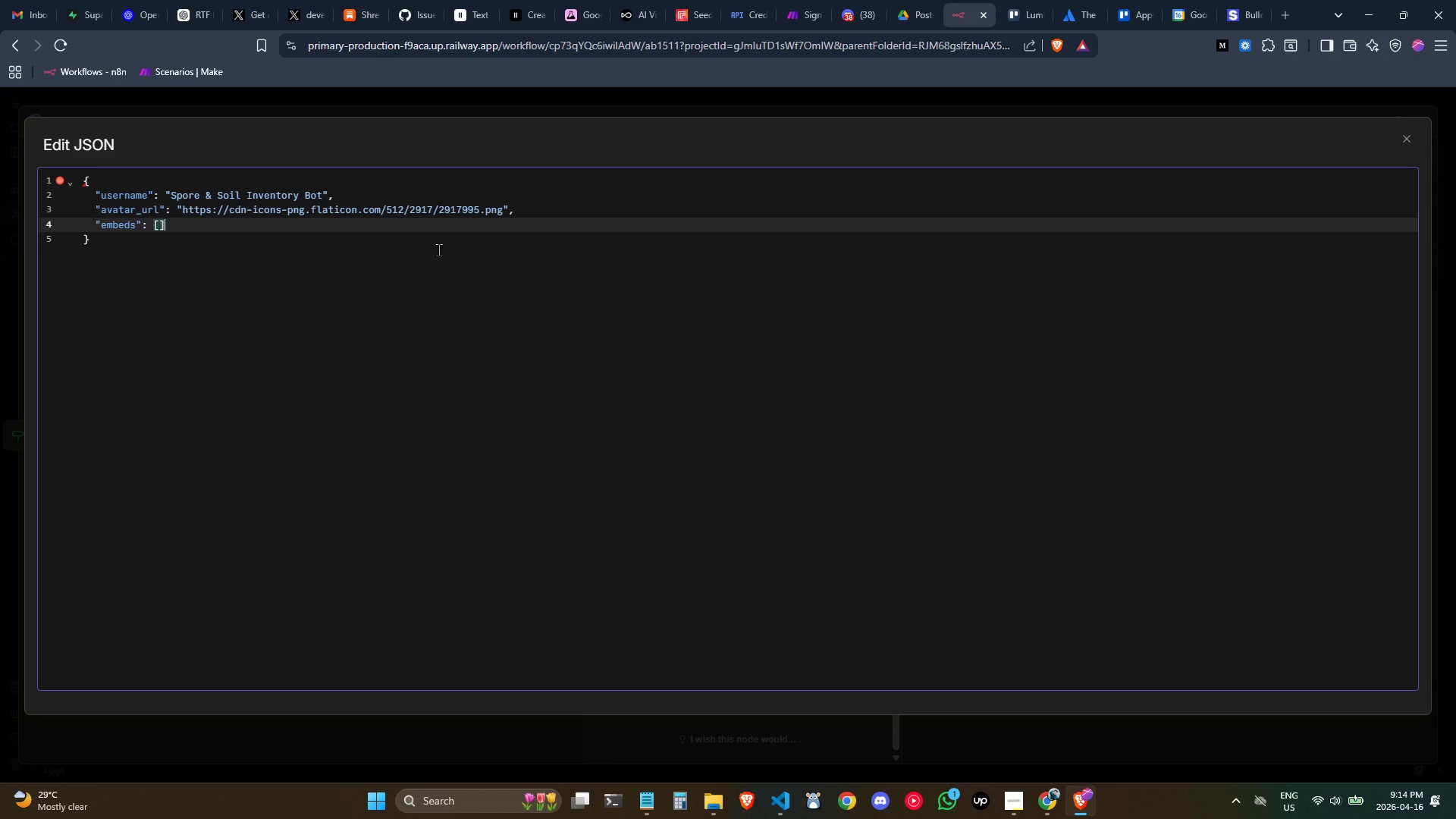 
key(ArrowLeft)
 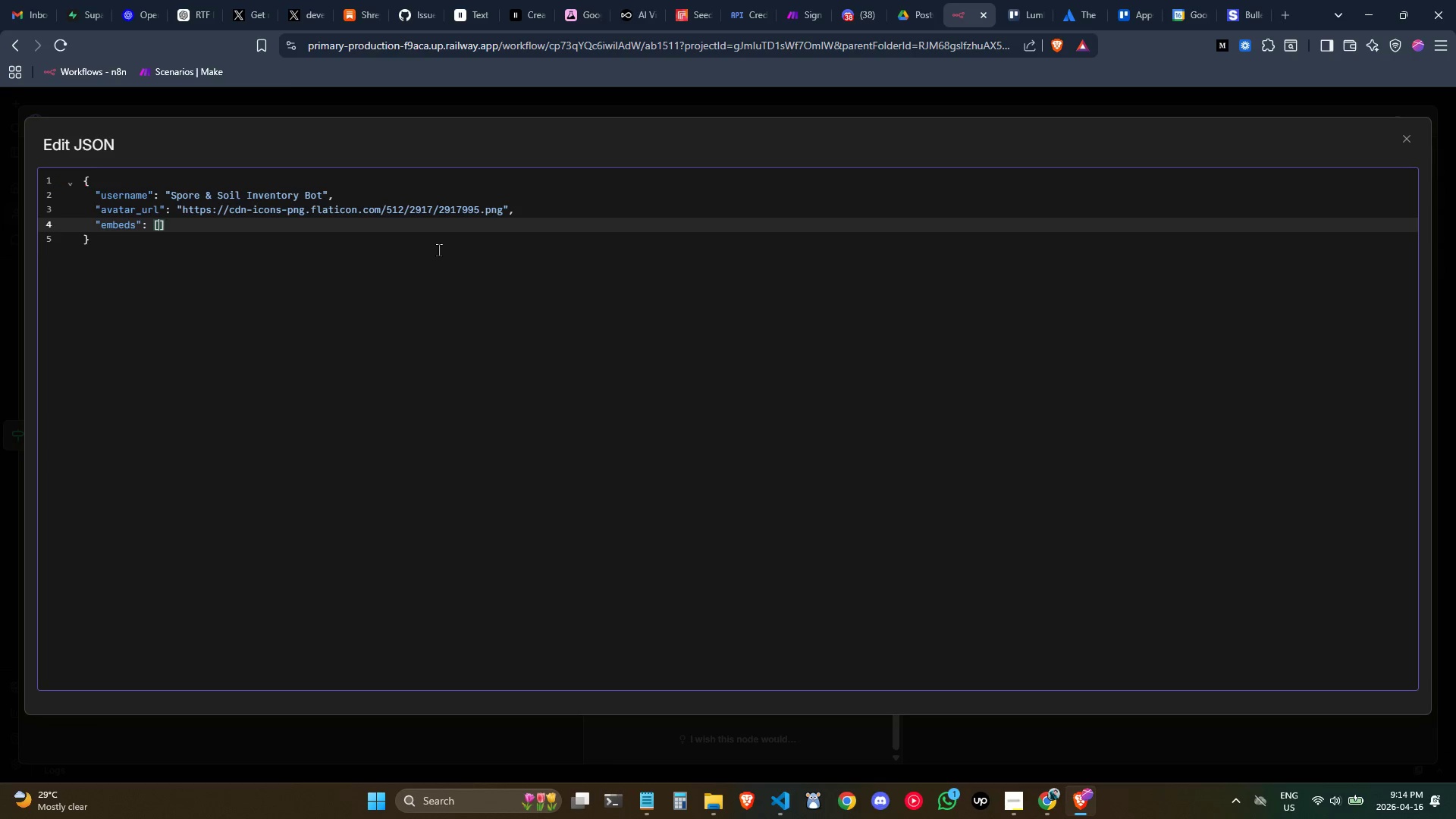 
key(Enter)
 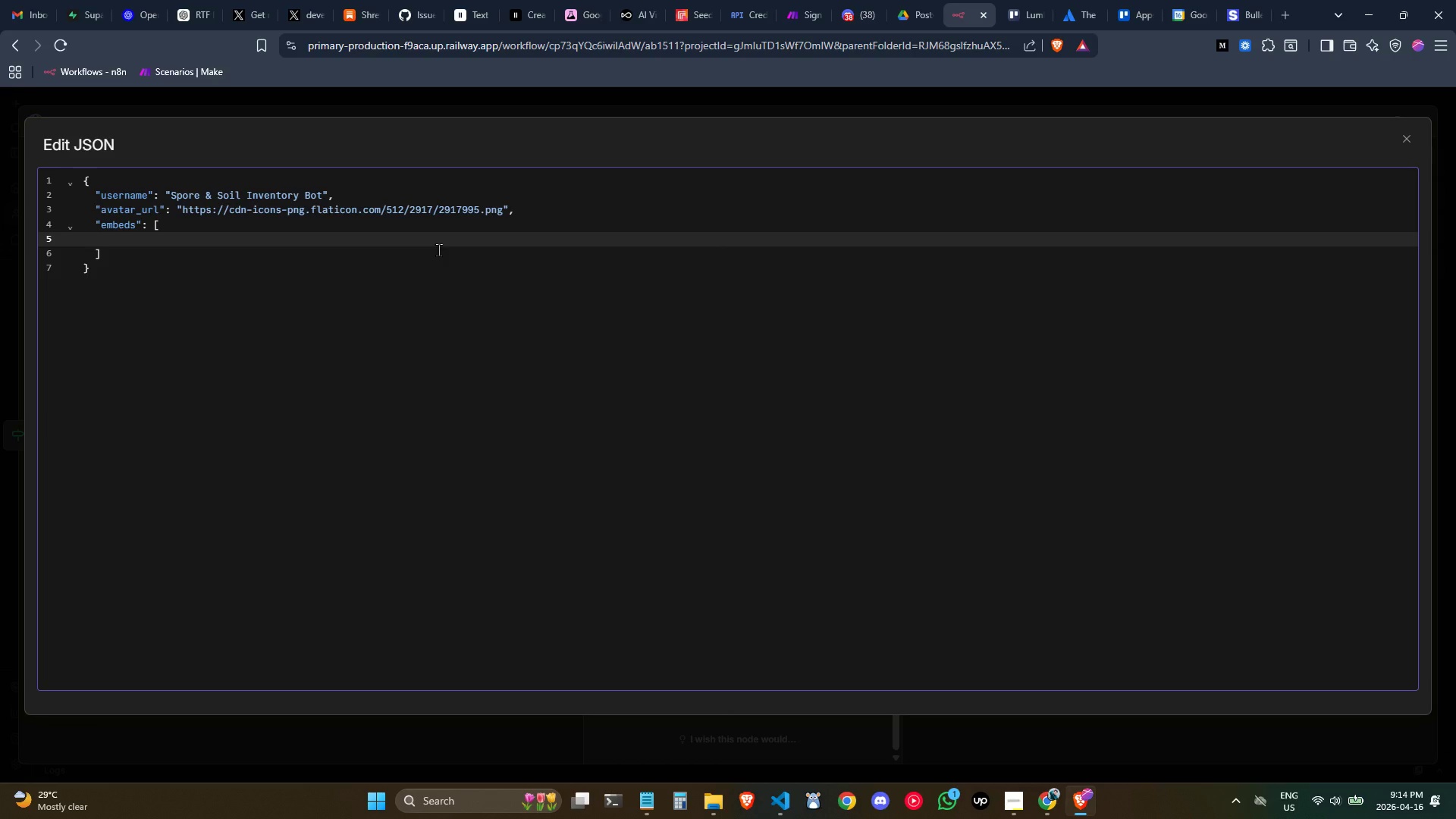 
key(Shift+BracketLeft)
 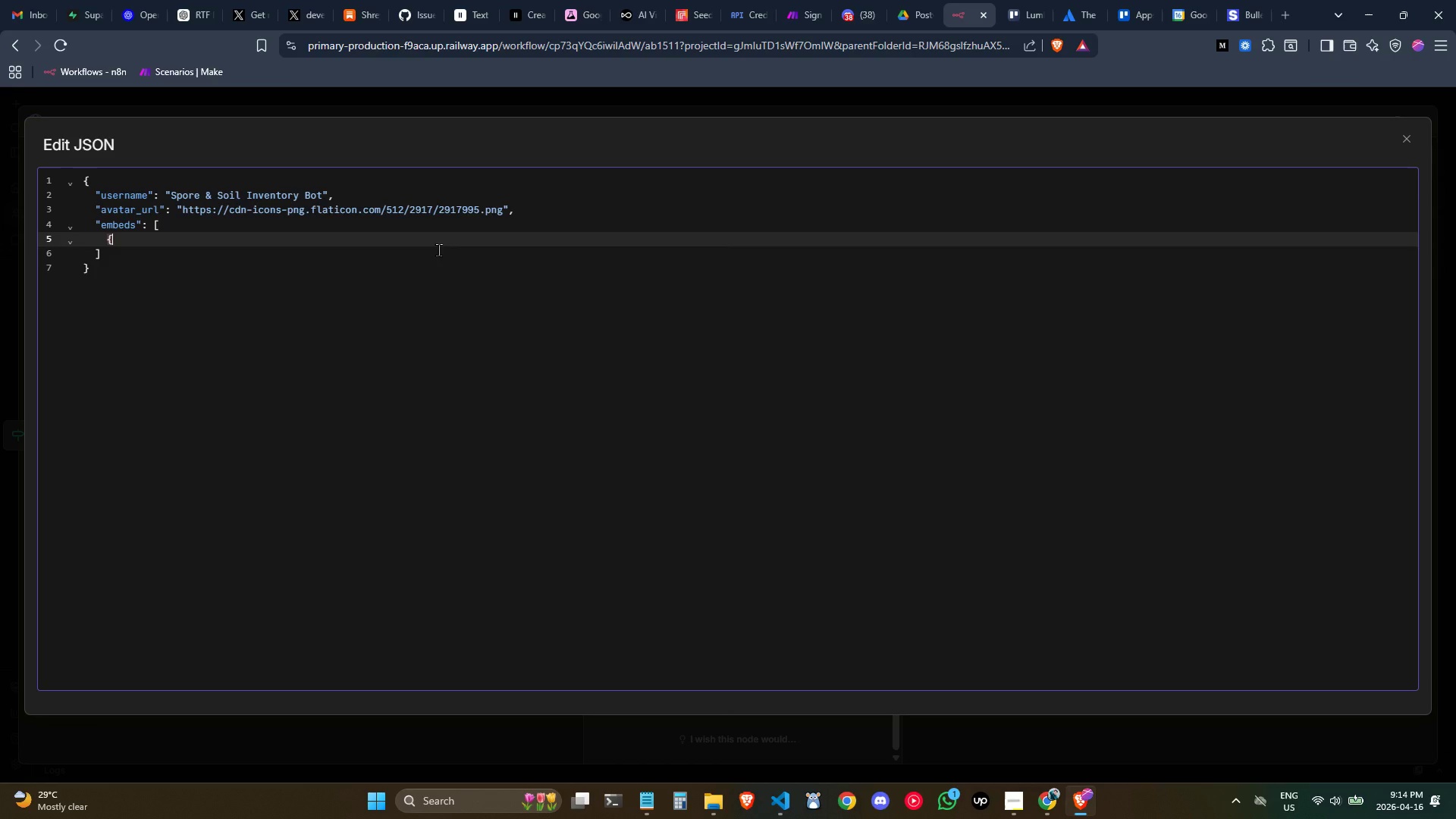 
key(Enter)
 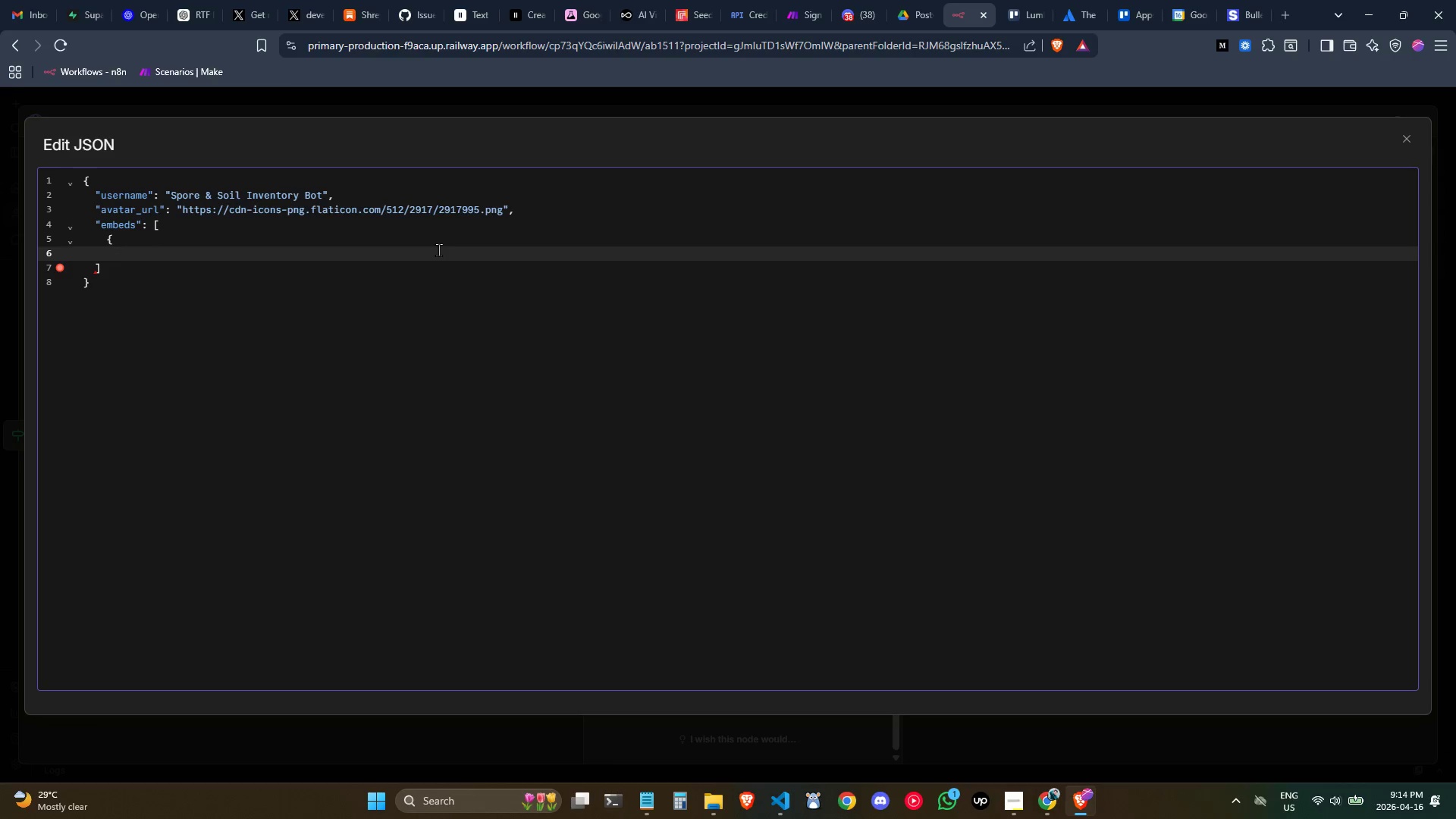 
key(Backspace)
 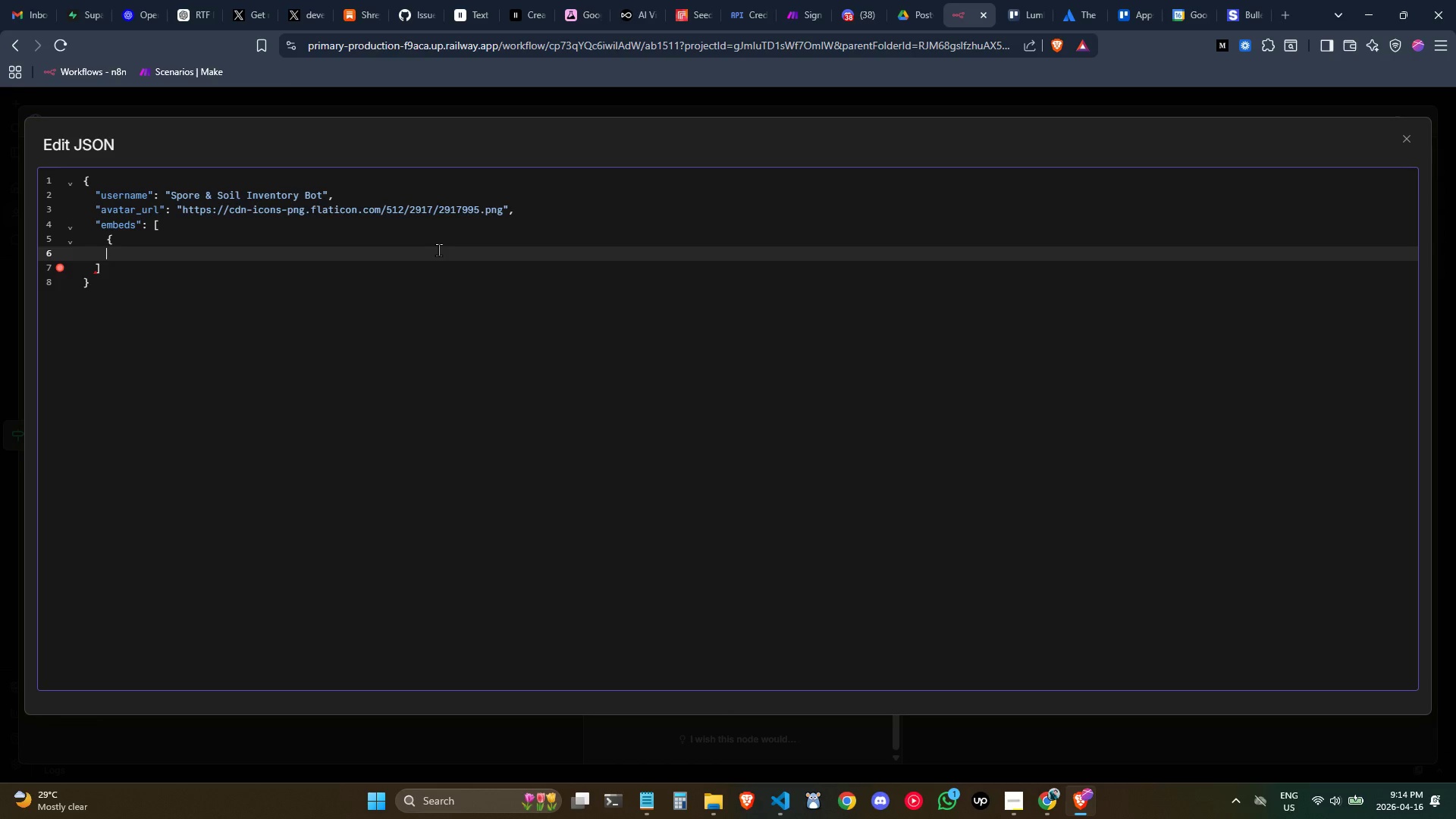 
key(Enter)
 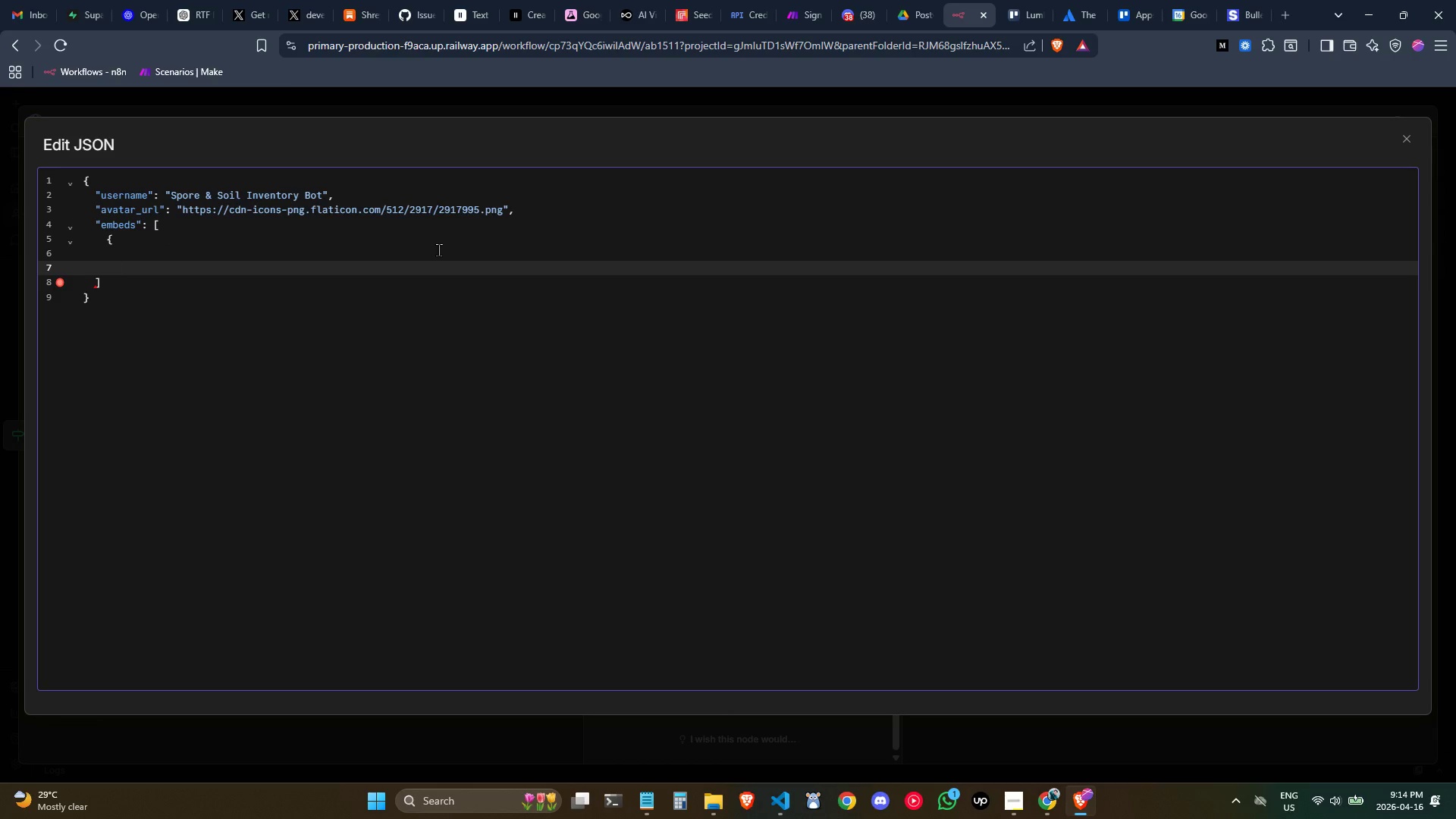 
key(Backspace)
 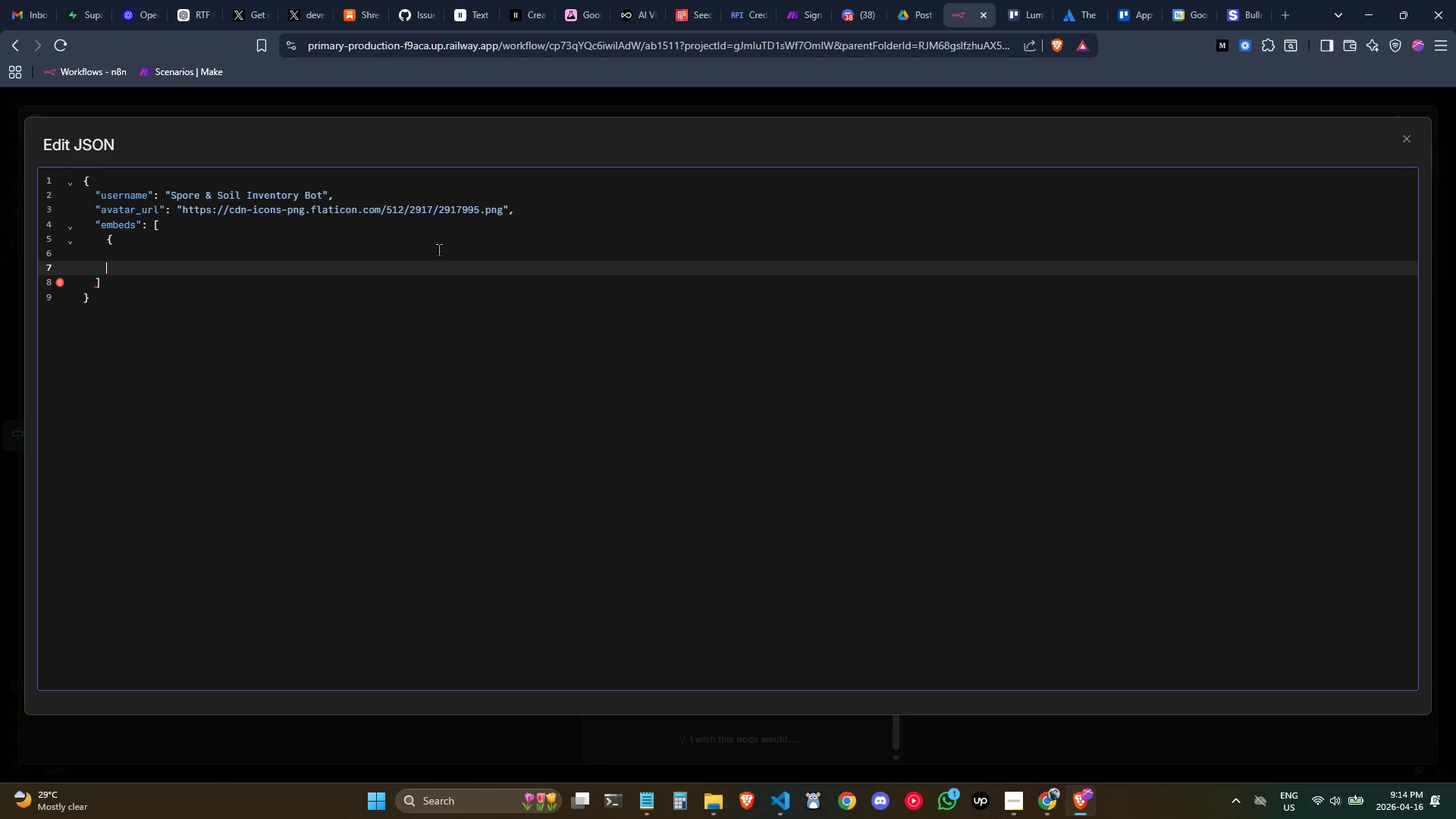 
key(Shift+BracketRight)
 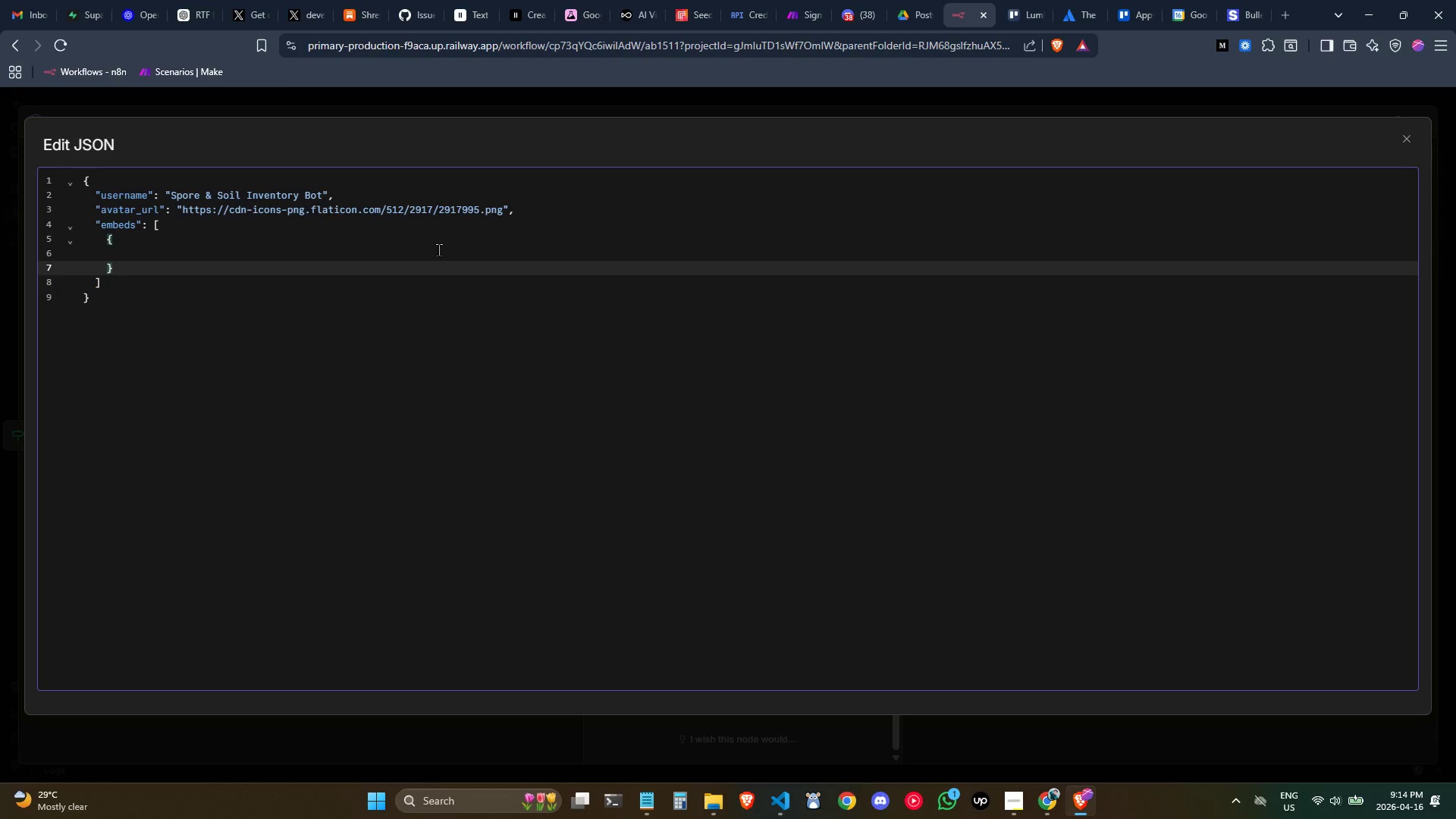 
key(ArrowUp)
 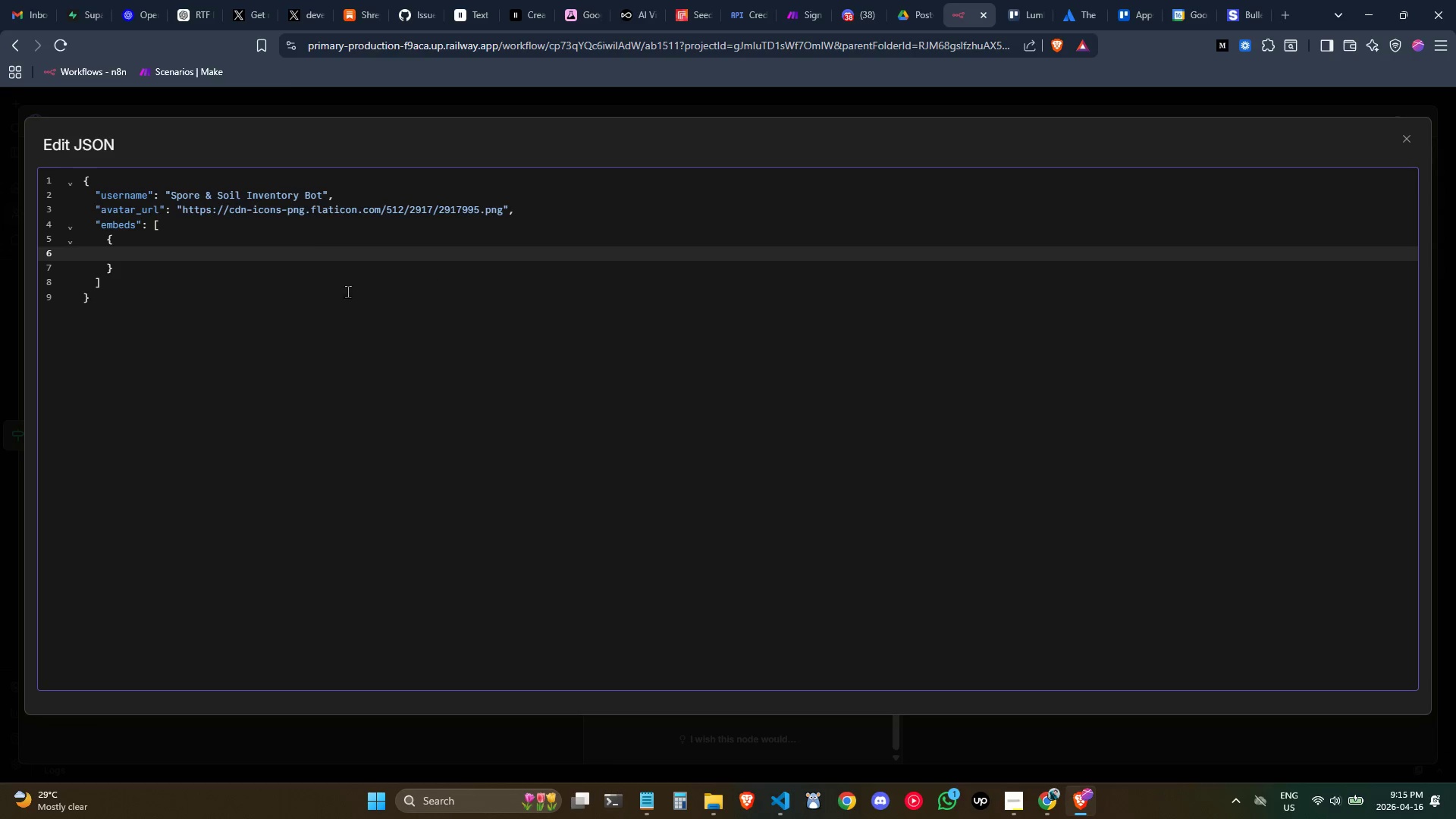 
wait(22.52)
 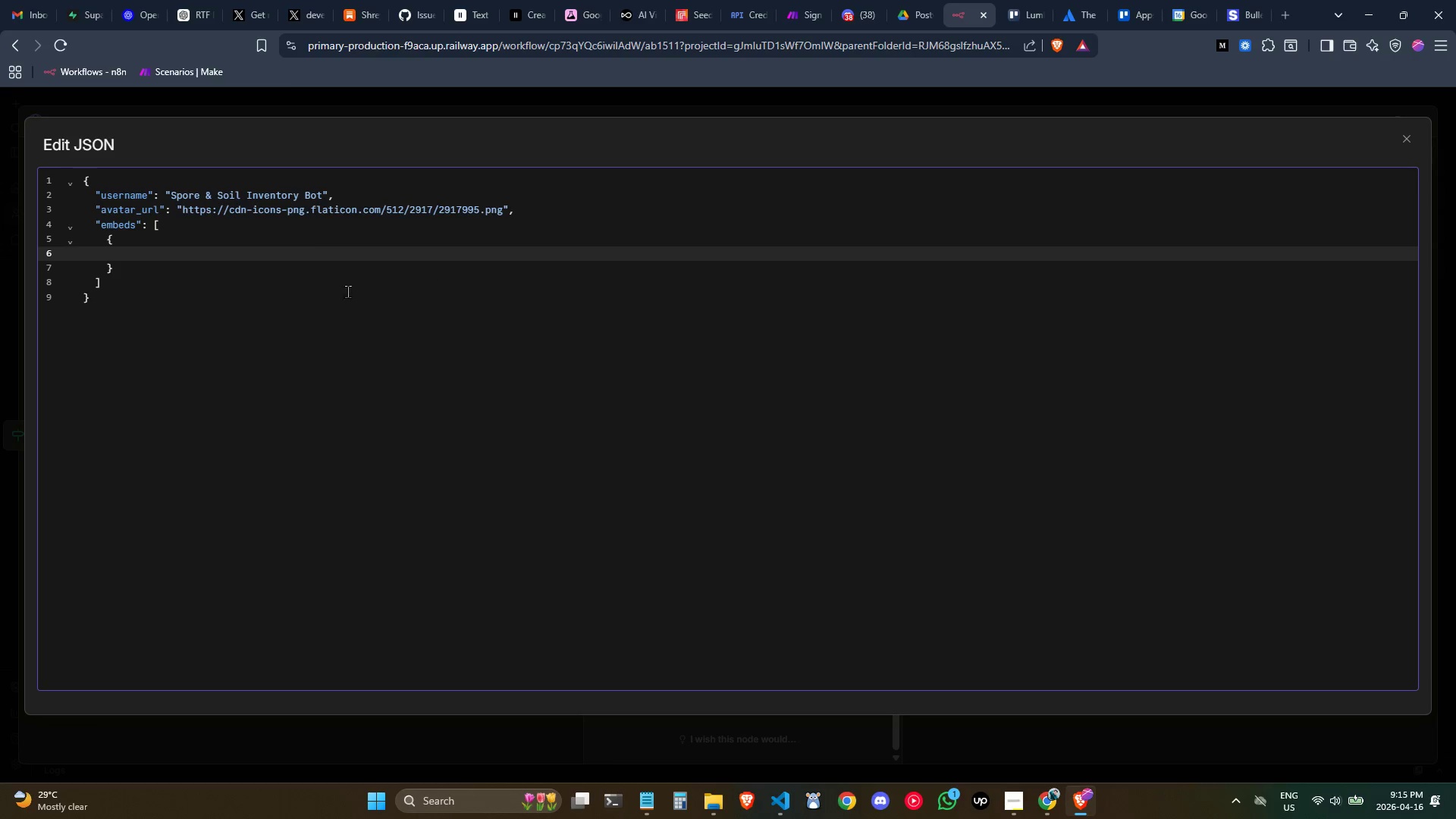 
key(Tab)
key(Tab)
key(Tab)
type("titi)
key(Backspace)
type(le": "")
 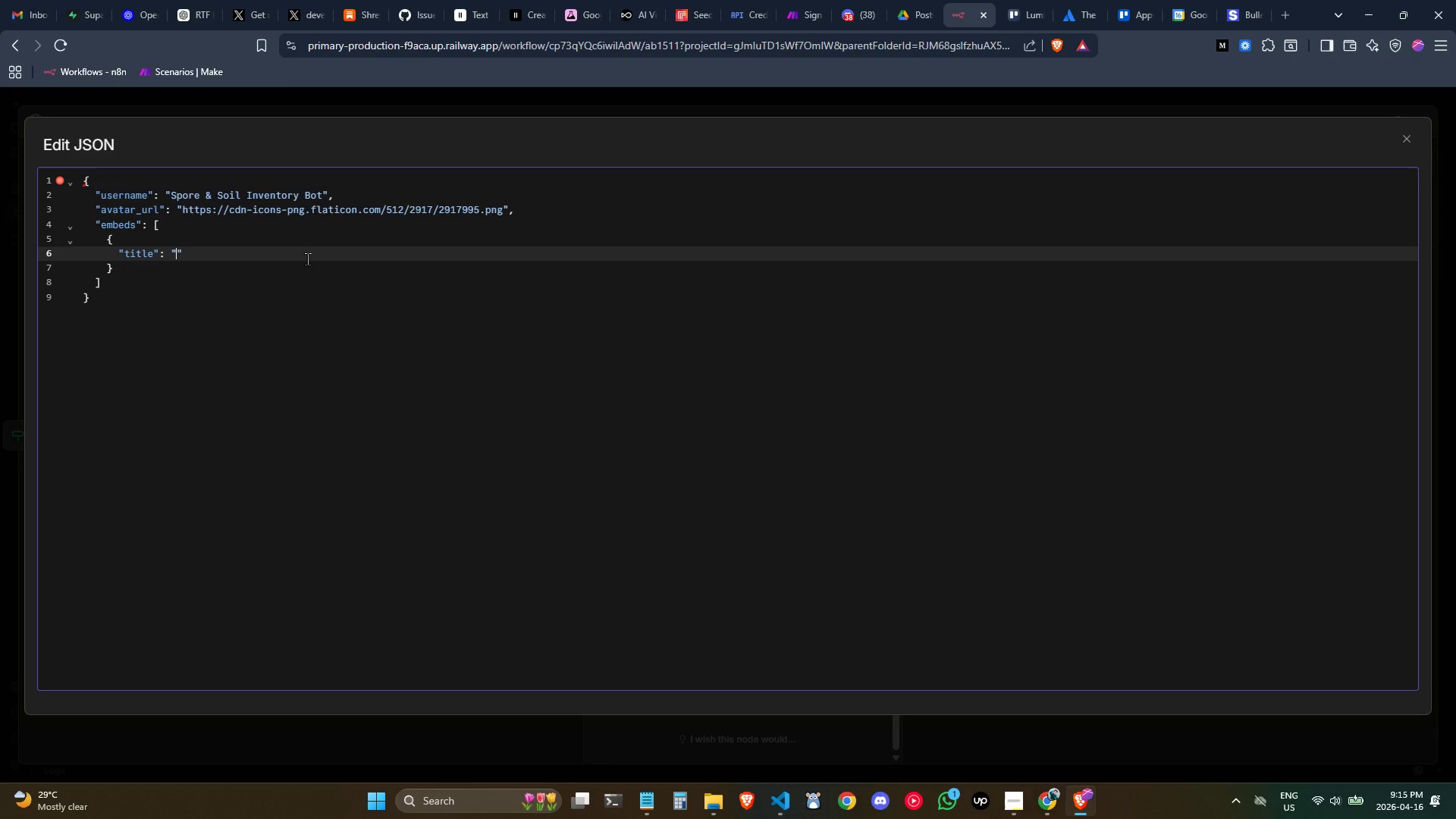 
 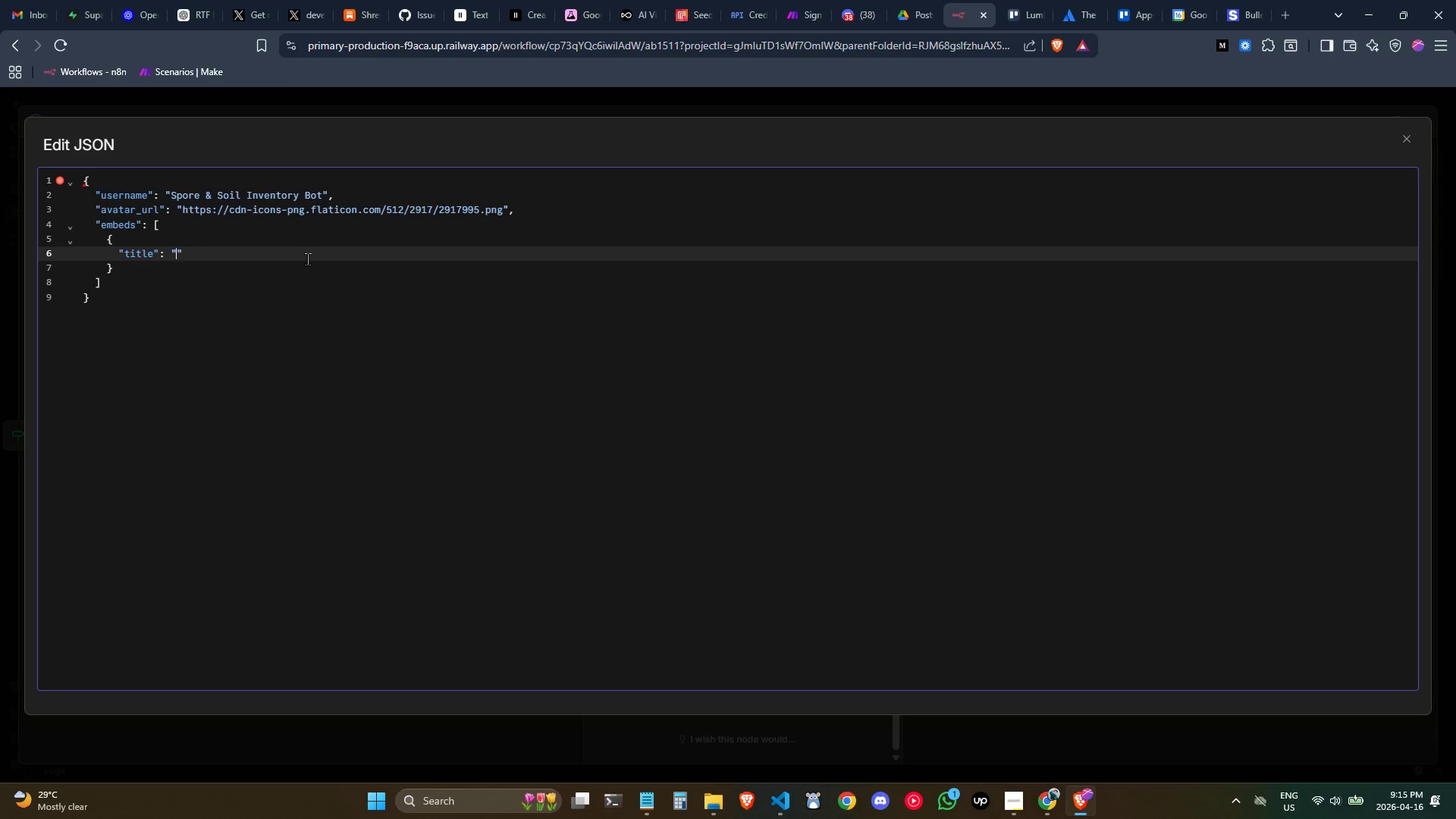 
key(ArrowLeft)
 